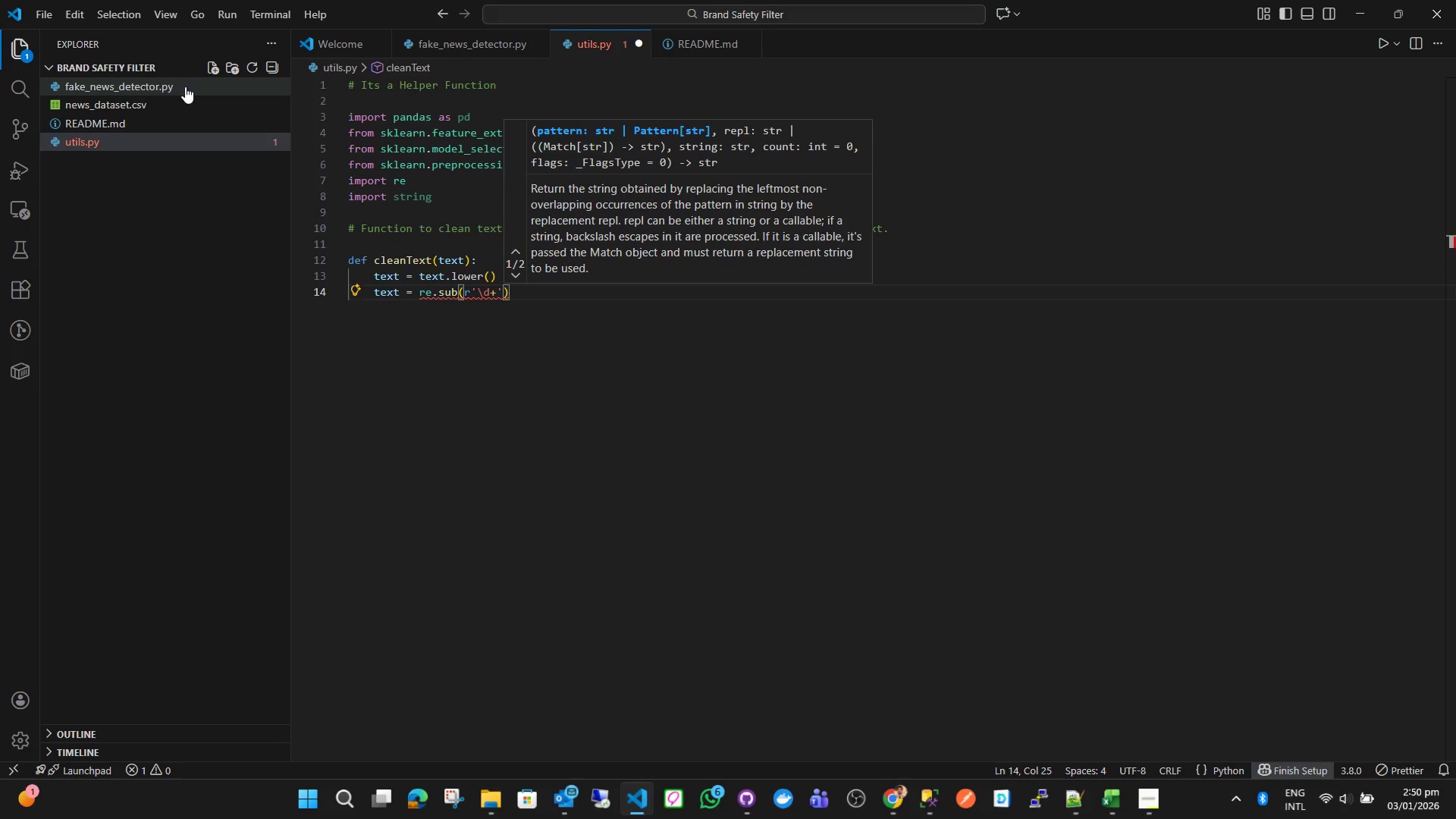 
type(,'', text)
 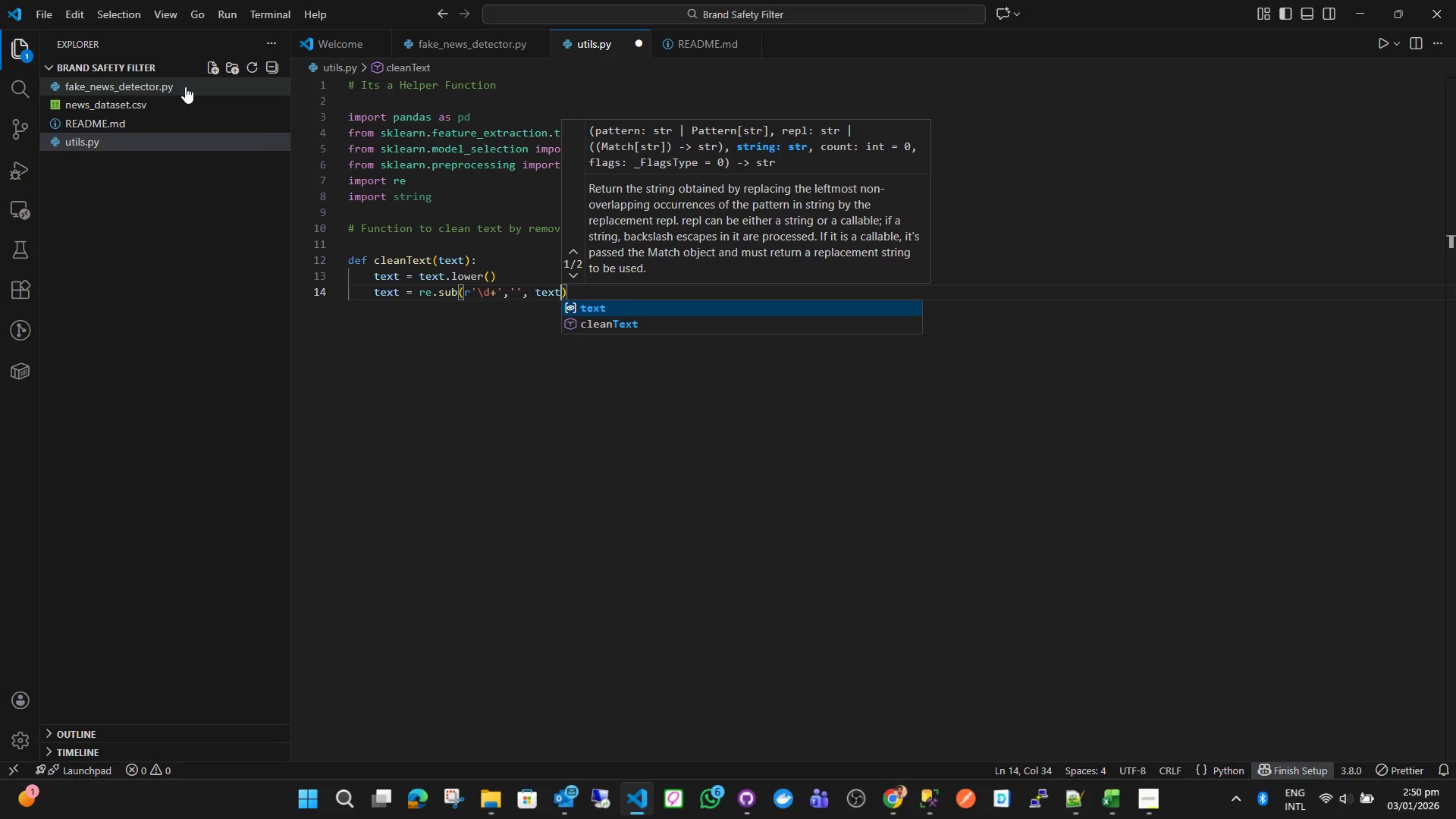 
key(ArrowRight)
 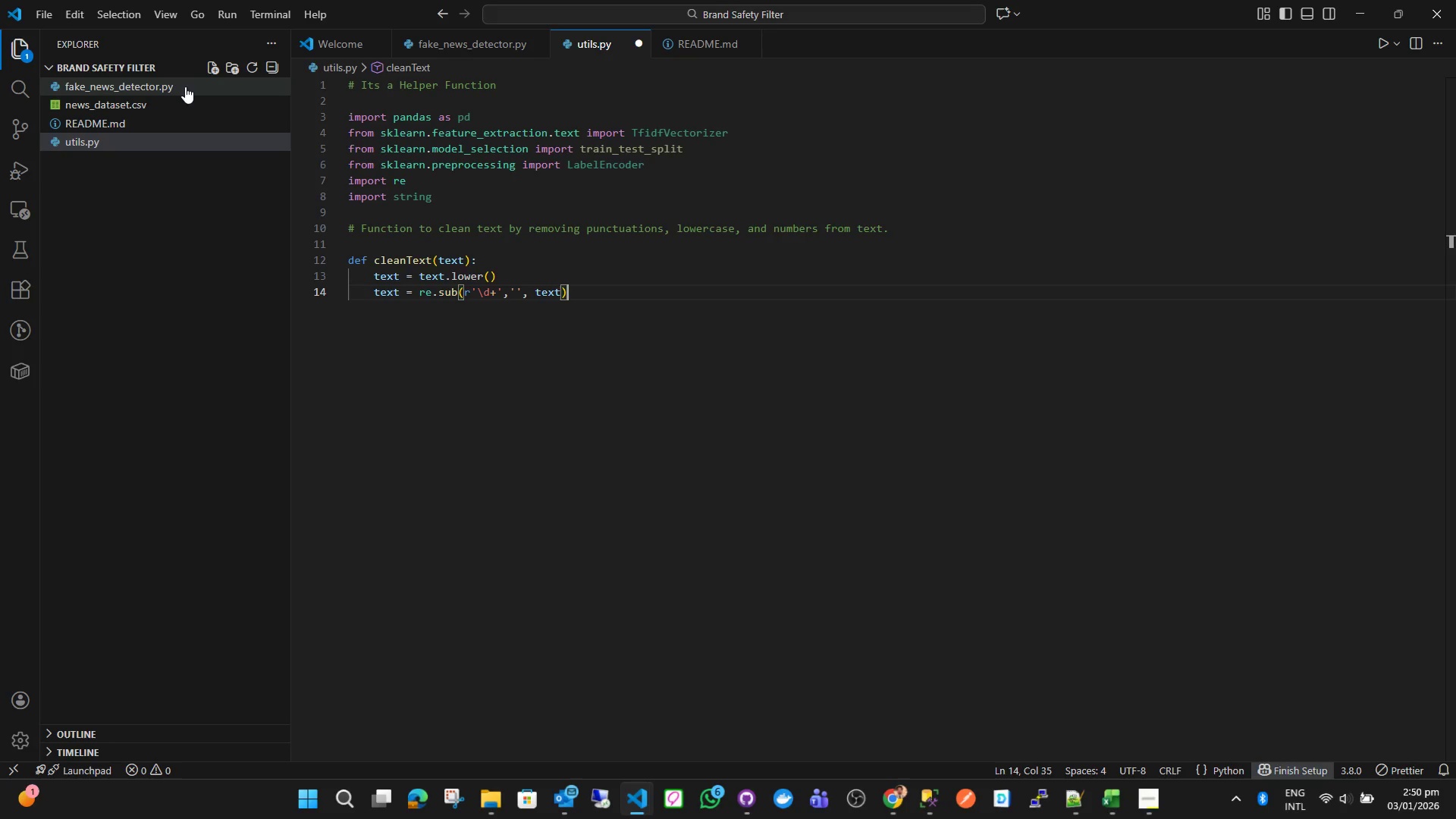 
key(Enter)
 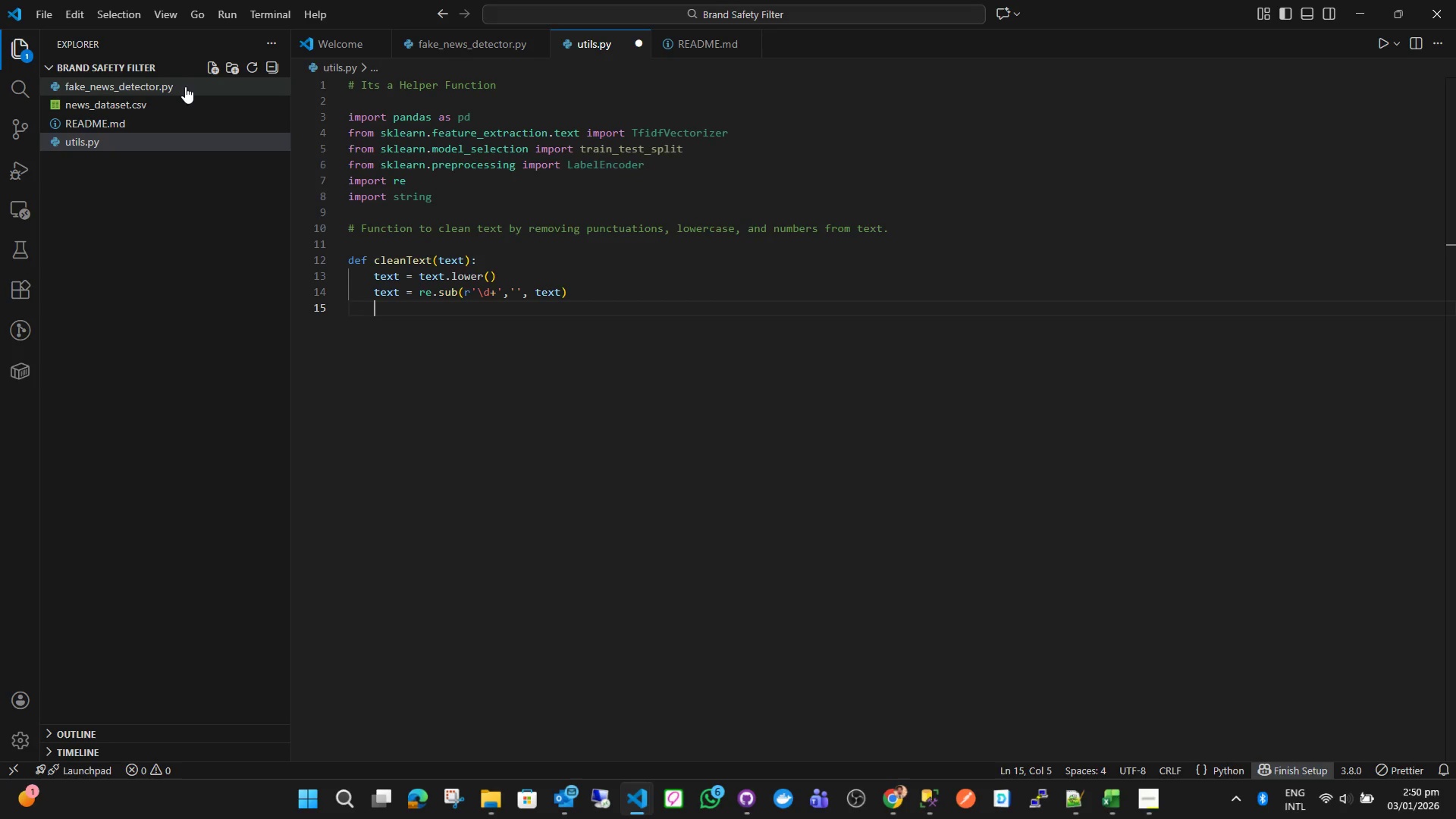 
type(ge)
key(Backspace)
key(Backspace)
type(text - )
key(Backspace)
key(Backspace)
type(= text.tran)
 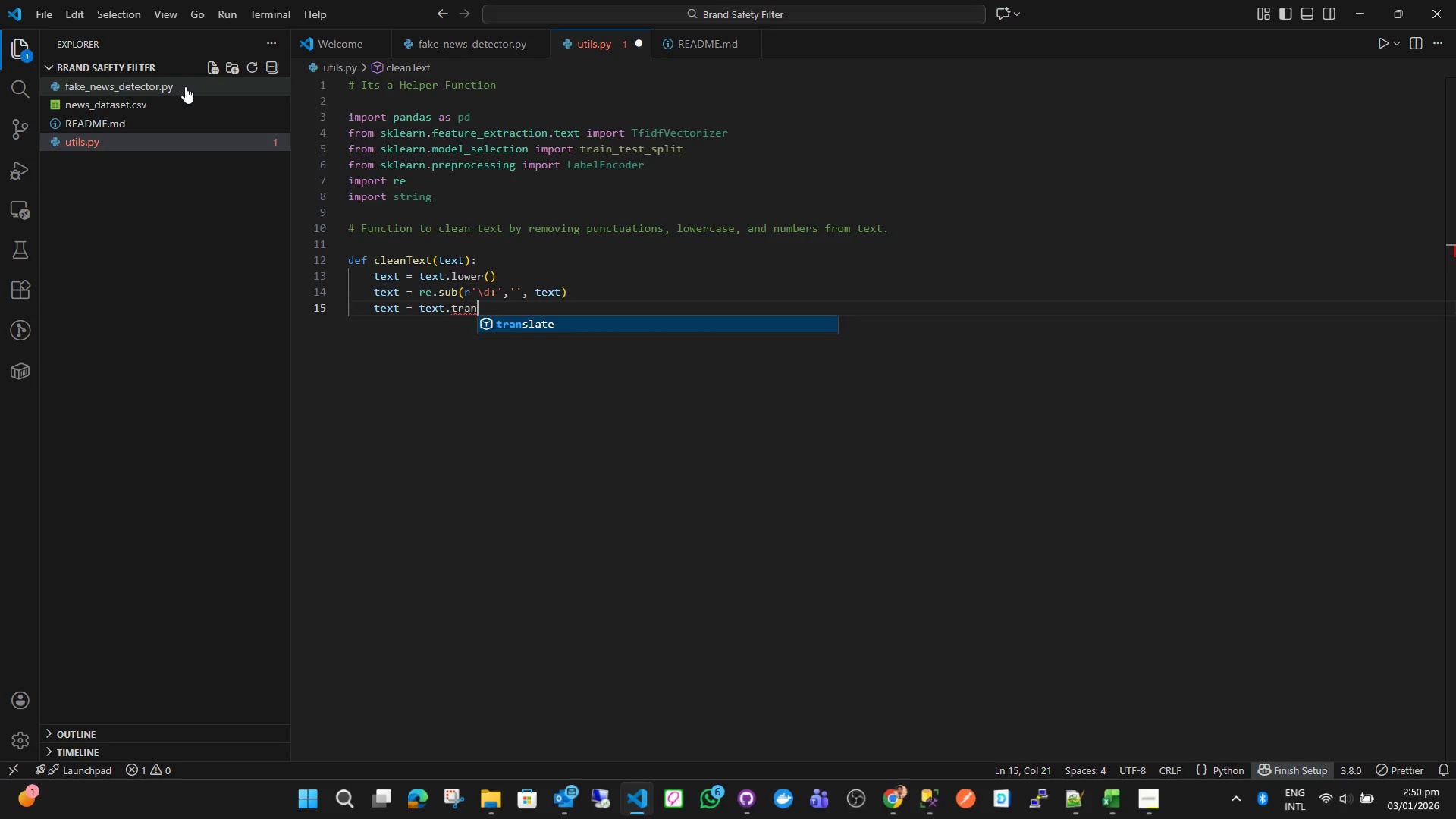 
key(Enter)
 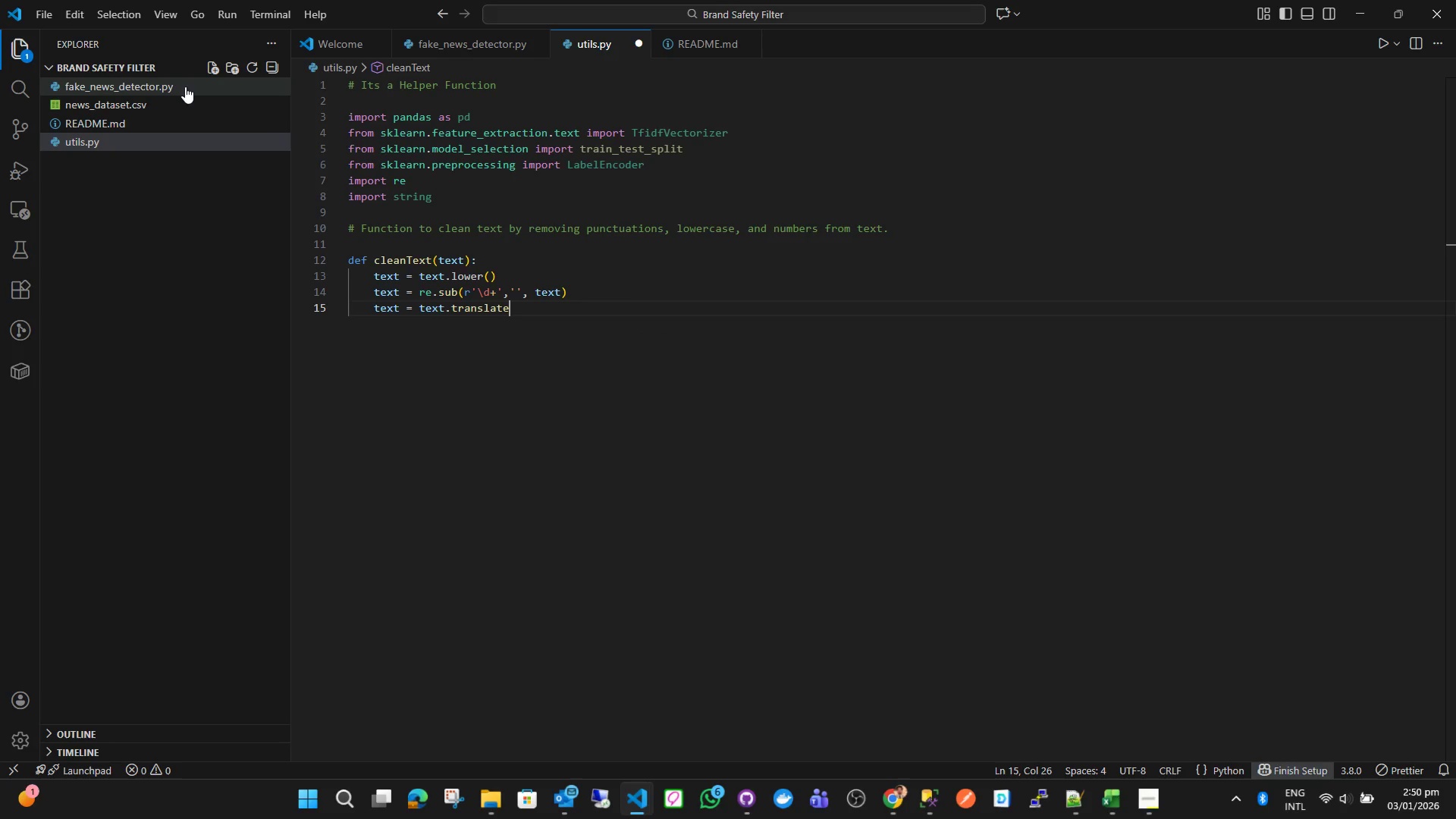 
type((str.maket)
 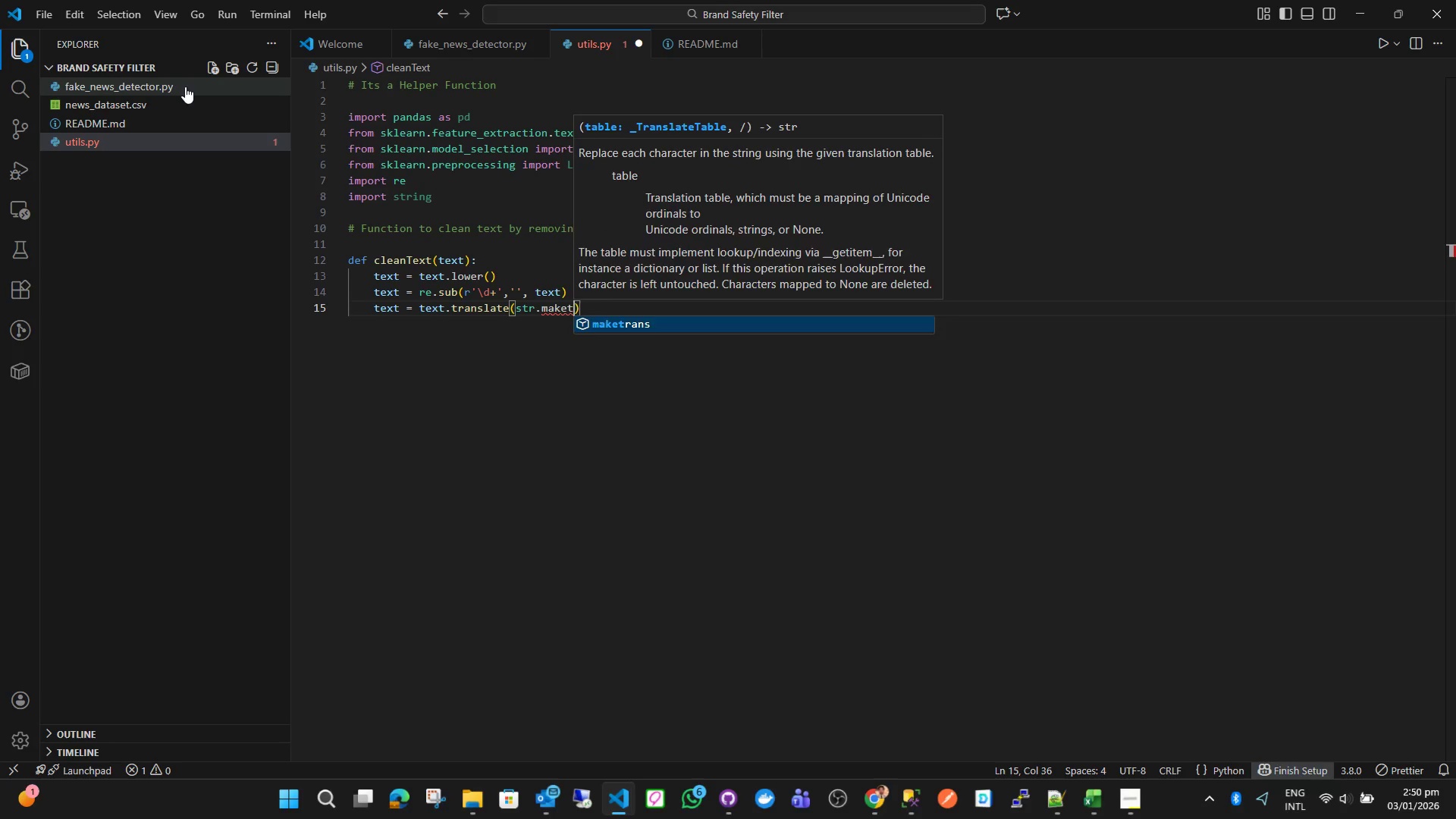 
key(Enter)
 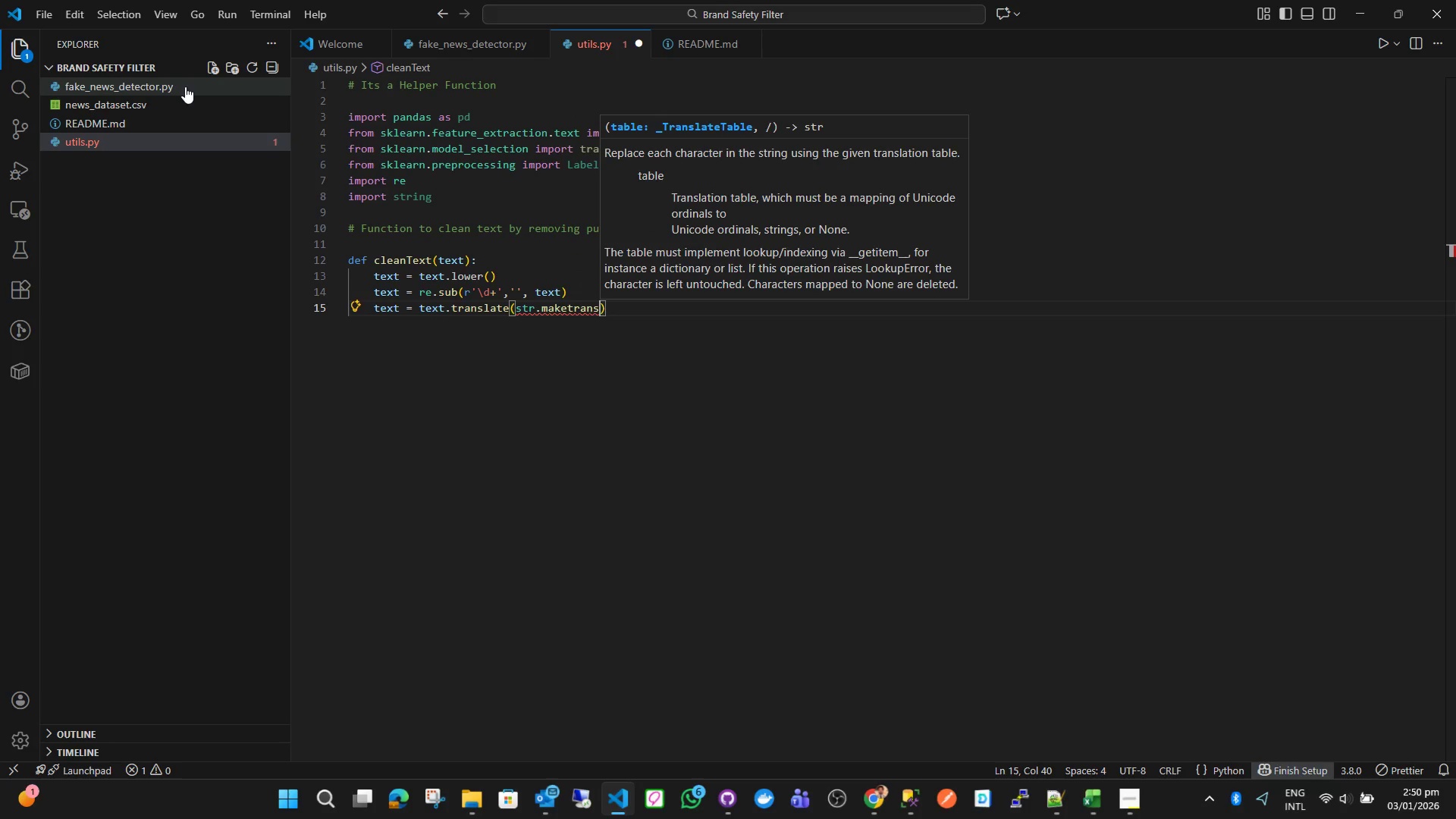 
key(Shift+9)
 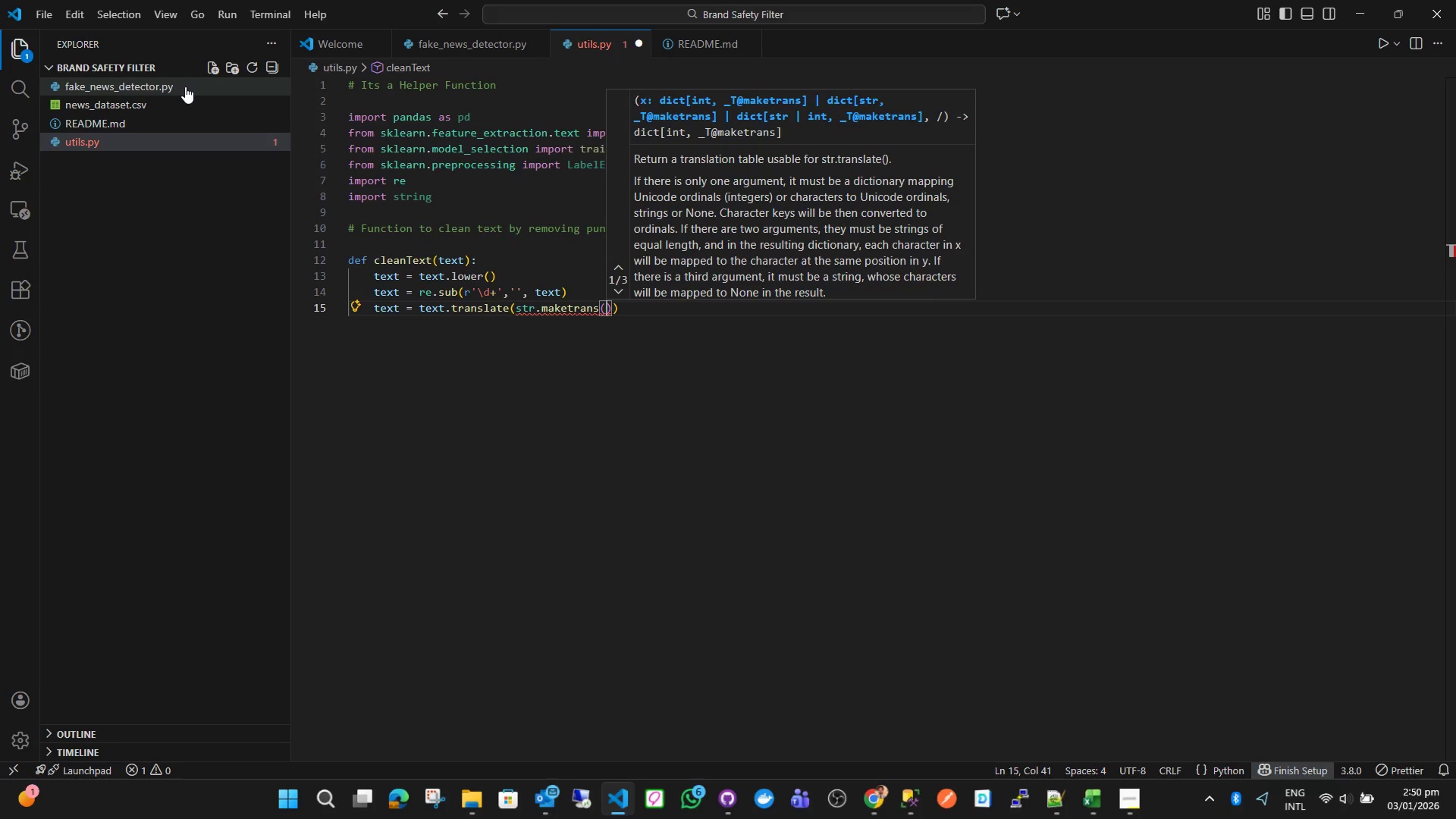 
key(Quote)
 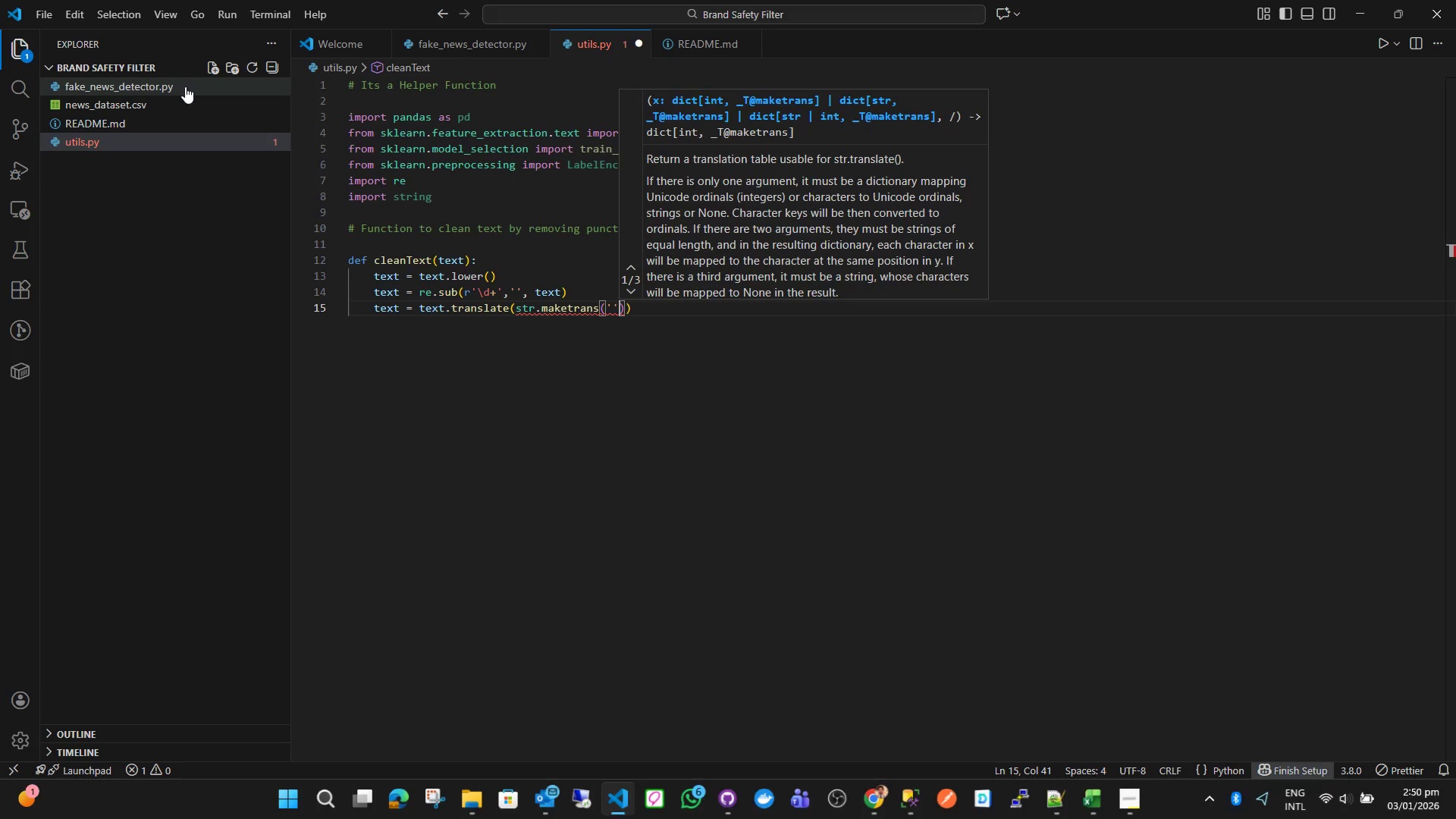 
key(Quote)
 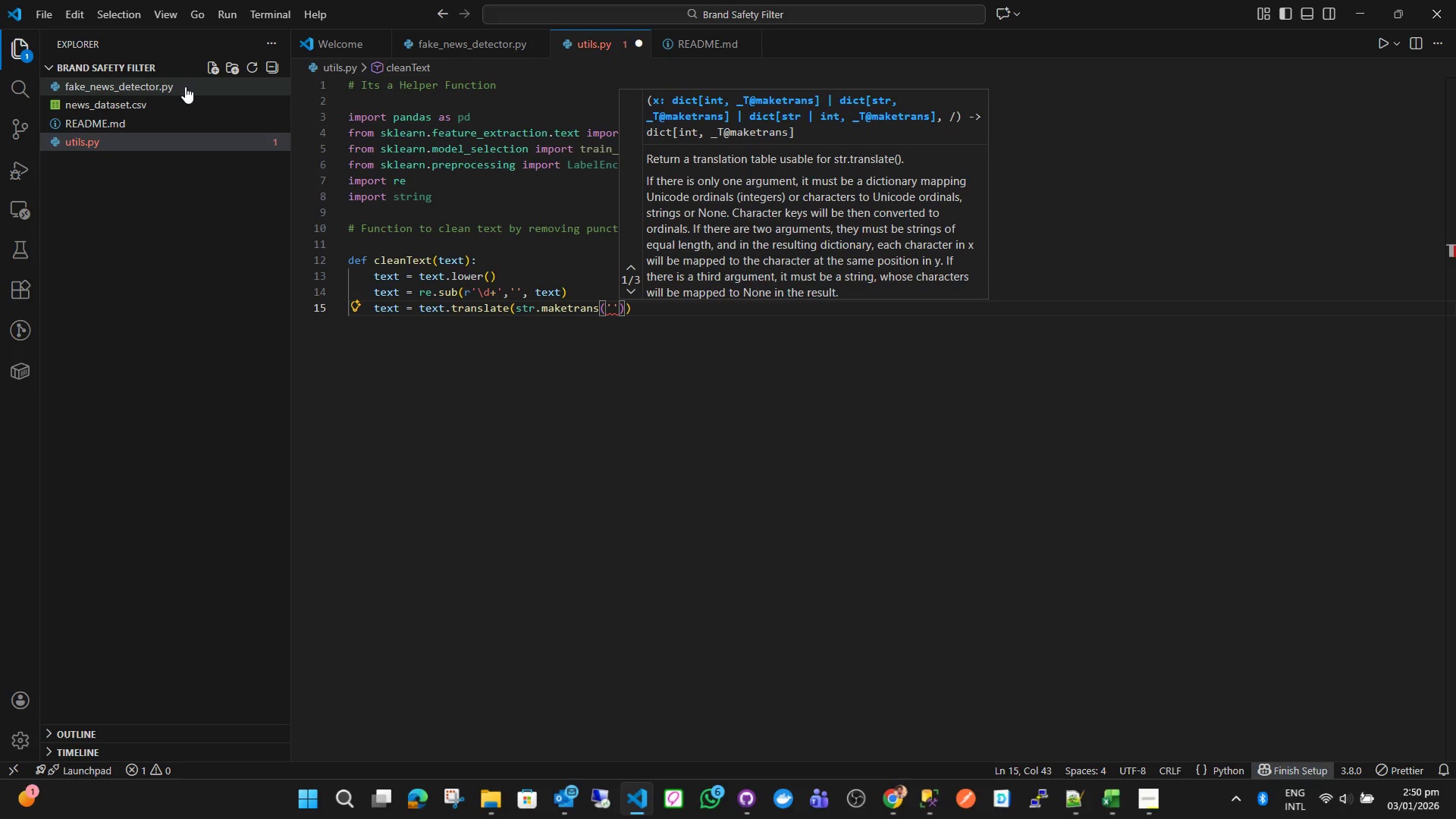 
key(Comma)
 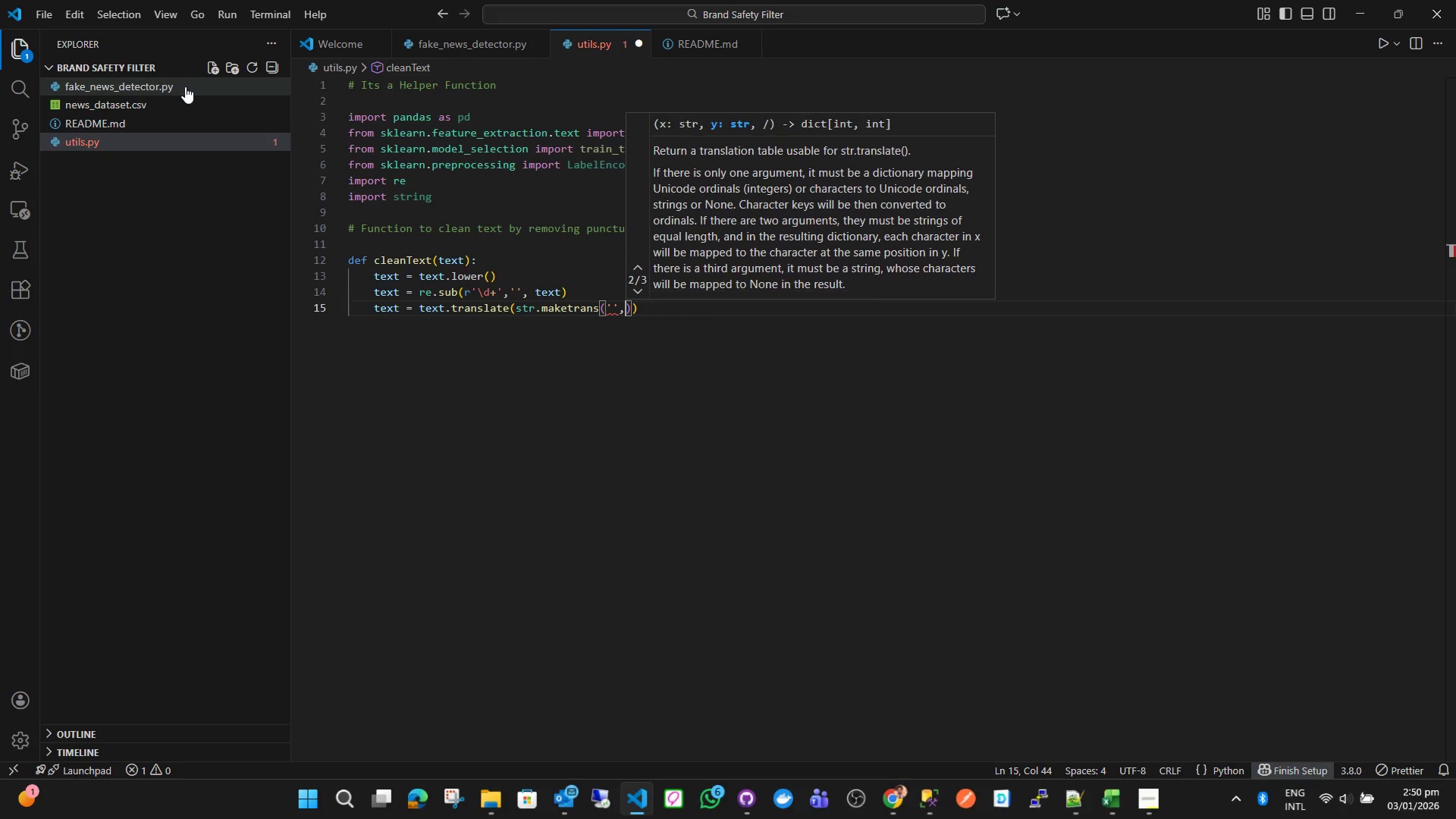 
key(Space)
 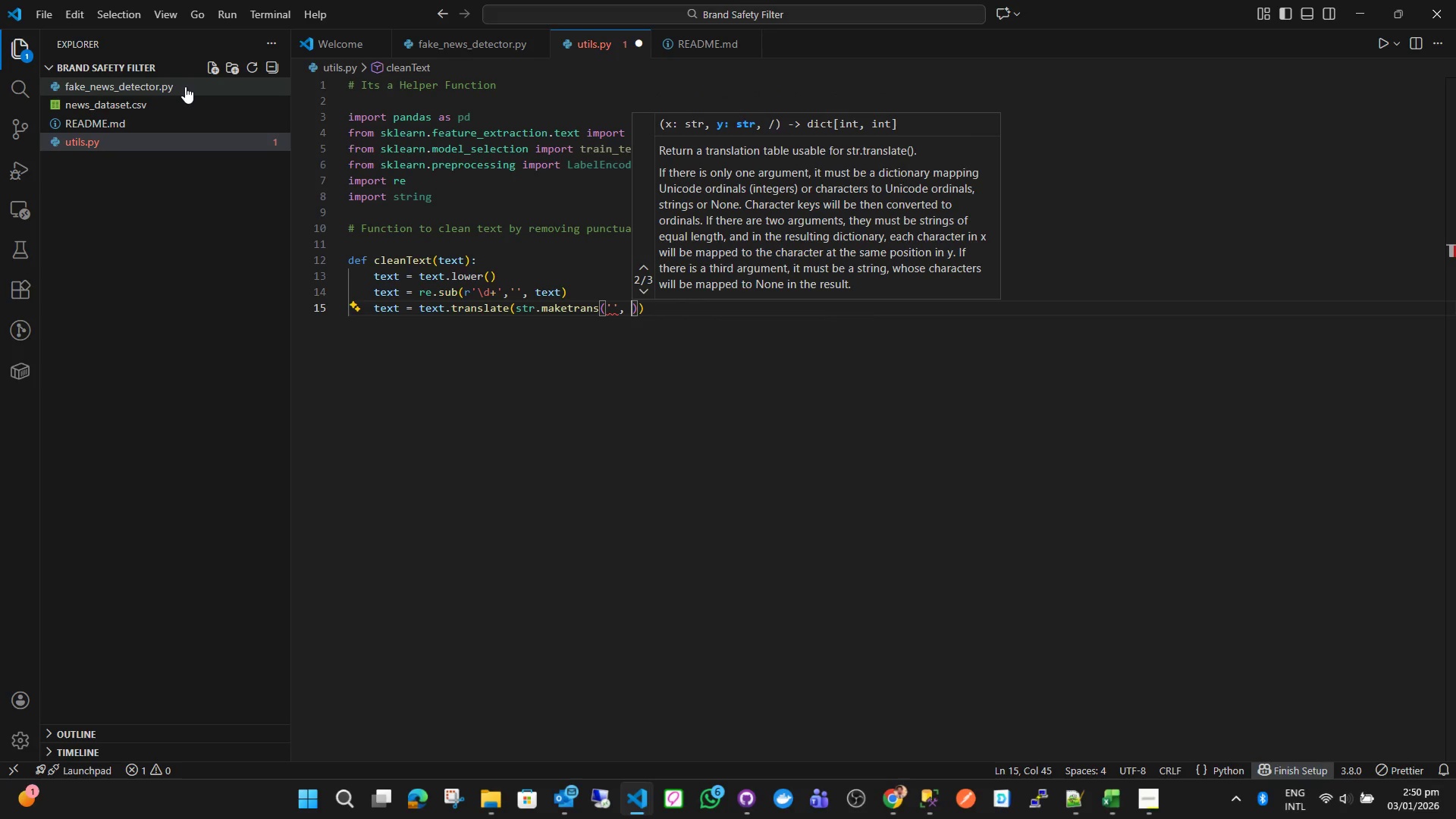 
key(Backspace)
key(Backspace)
key(Backspace)
key(Backspace)
type("")
key(Backspace)
type(, "")
key(Backspace)
type(, str)
 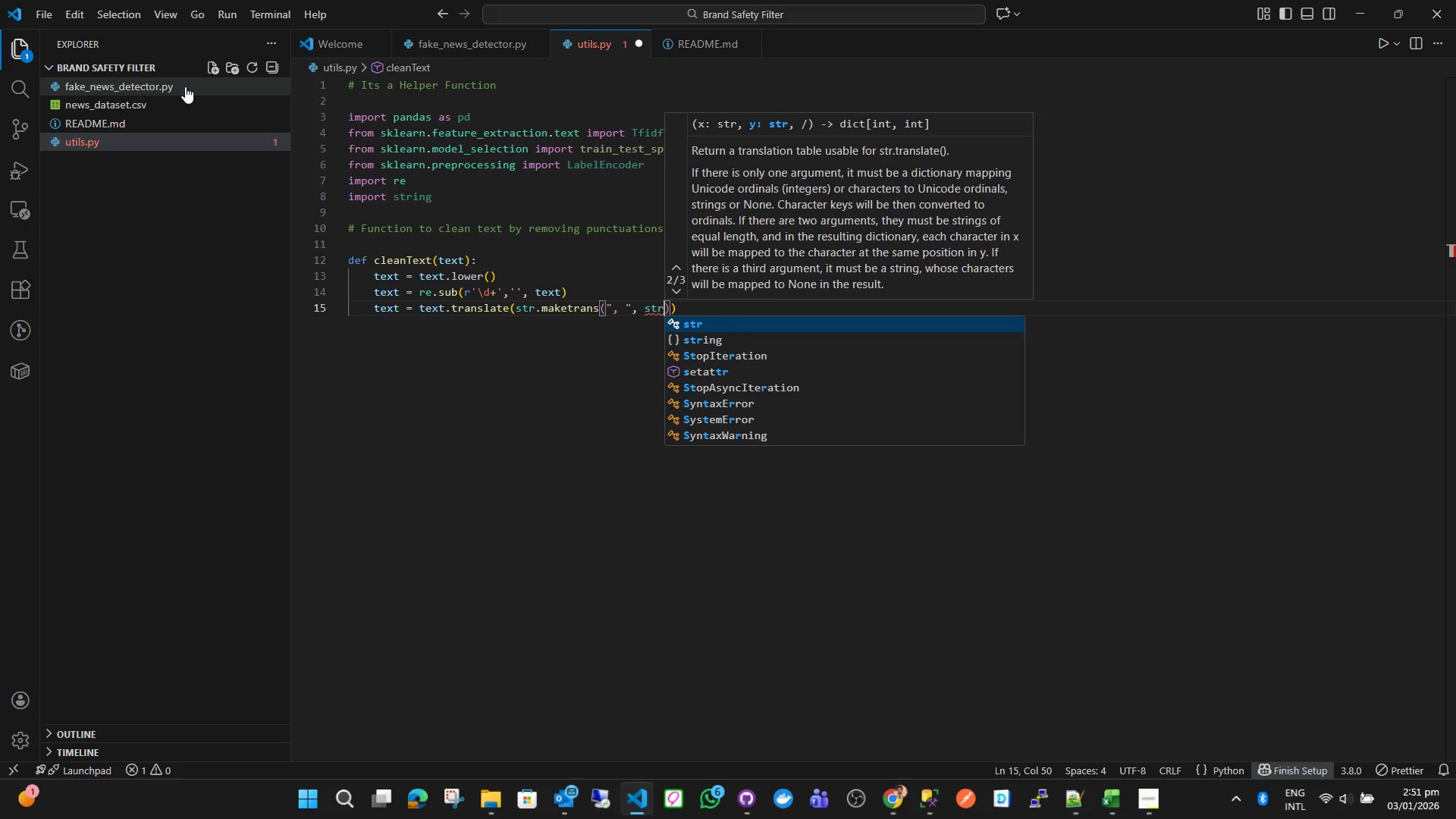 
key(ArrowDown)
 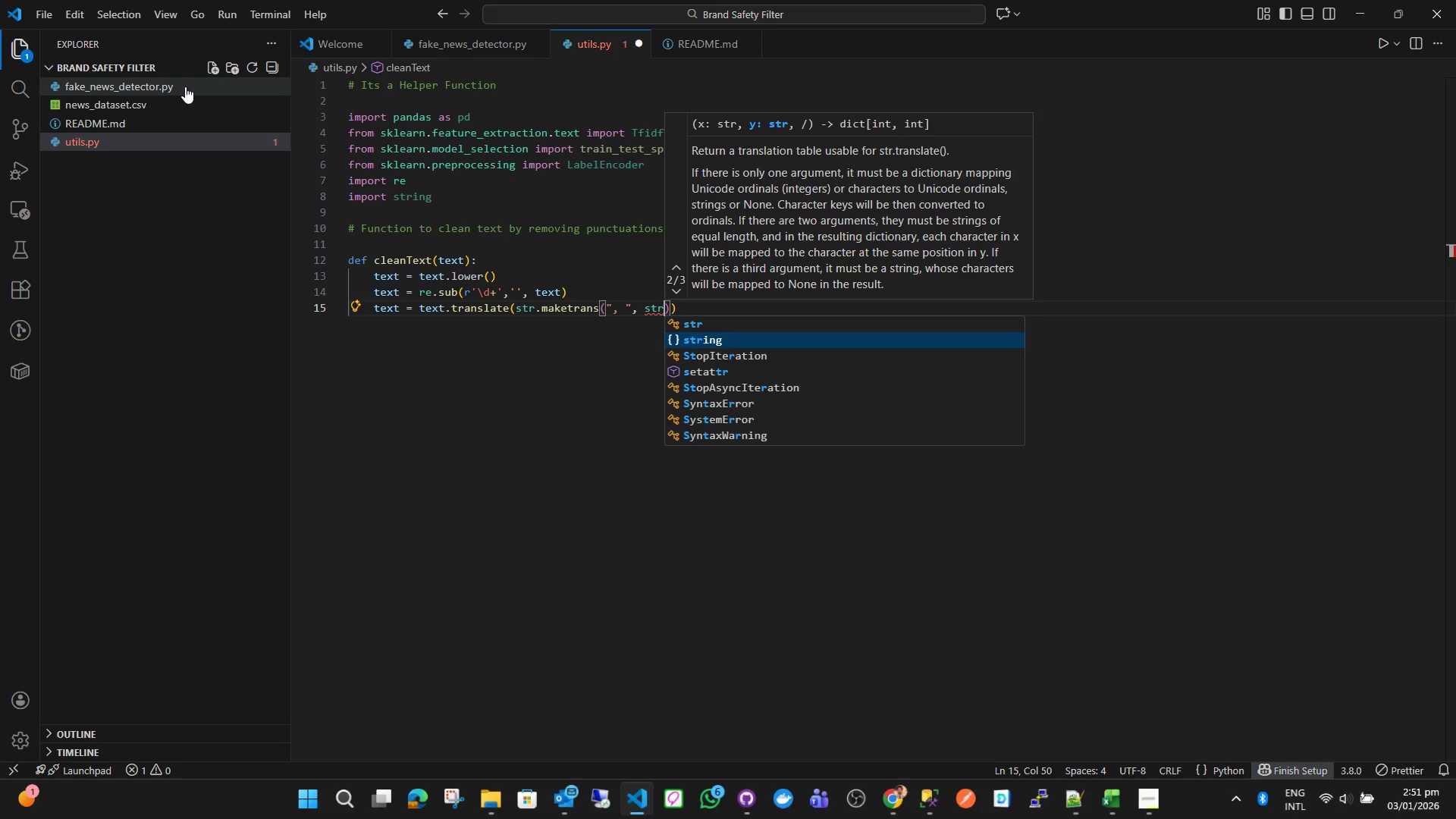 
key(Enter)
 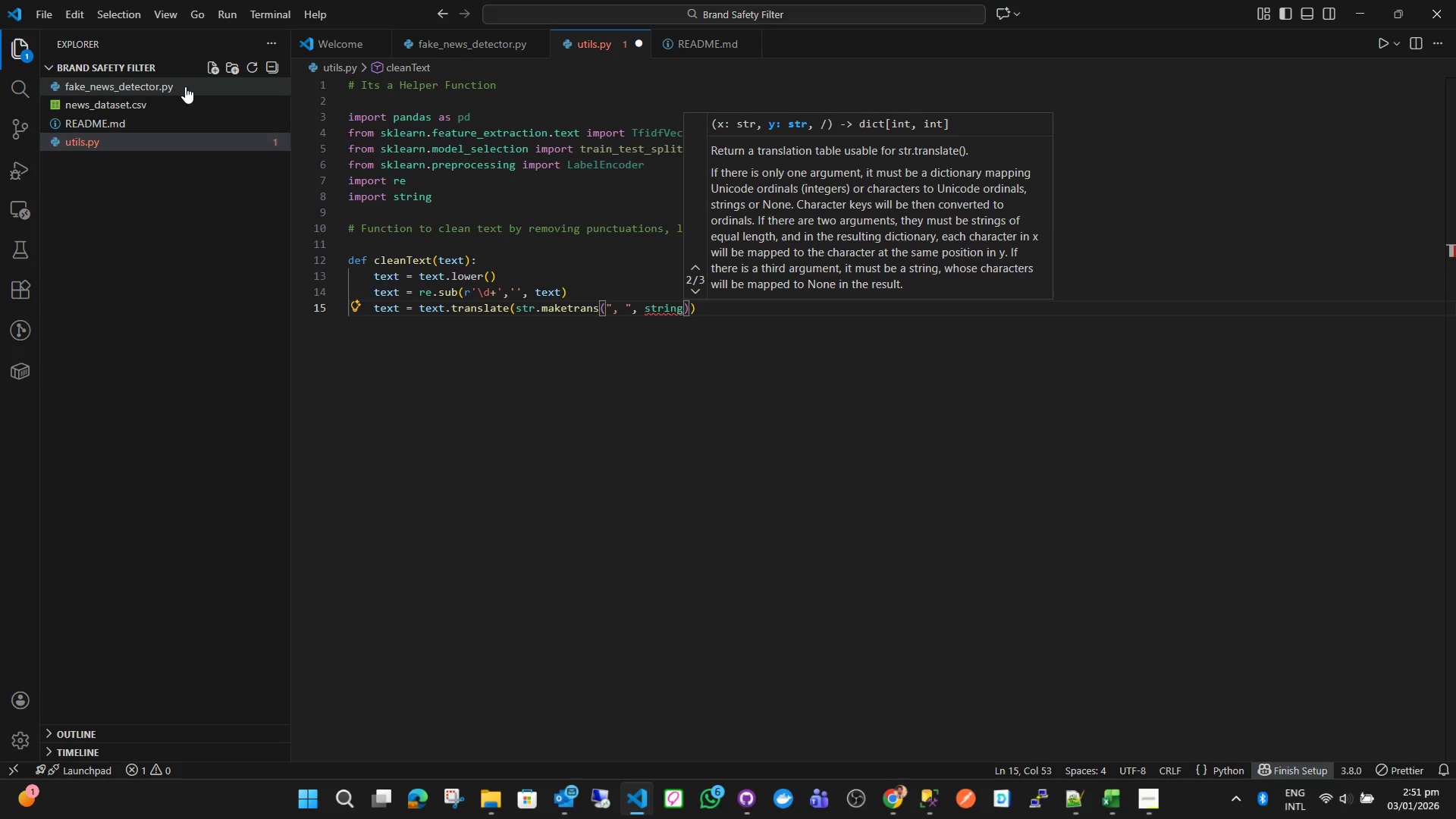 
key(Period)
 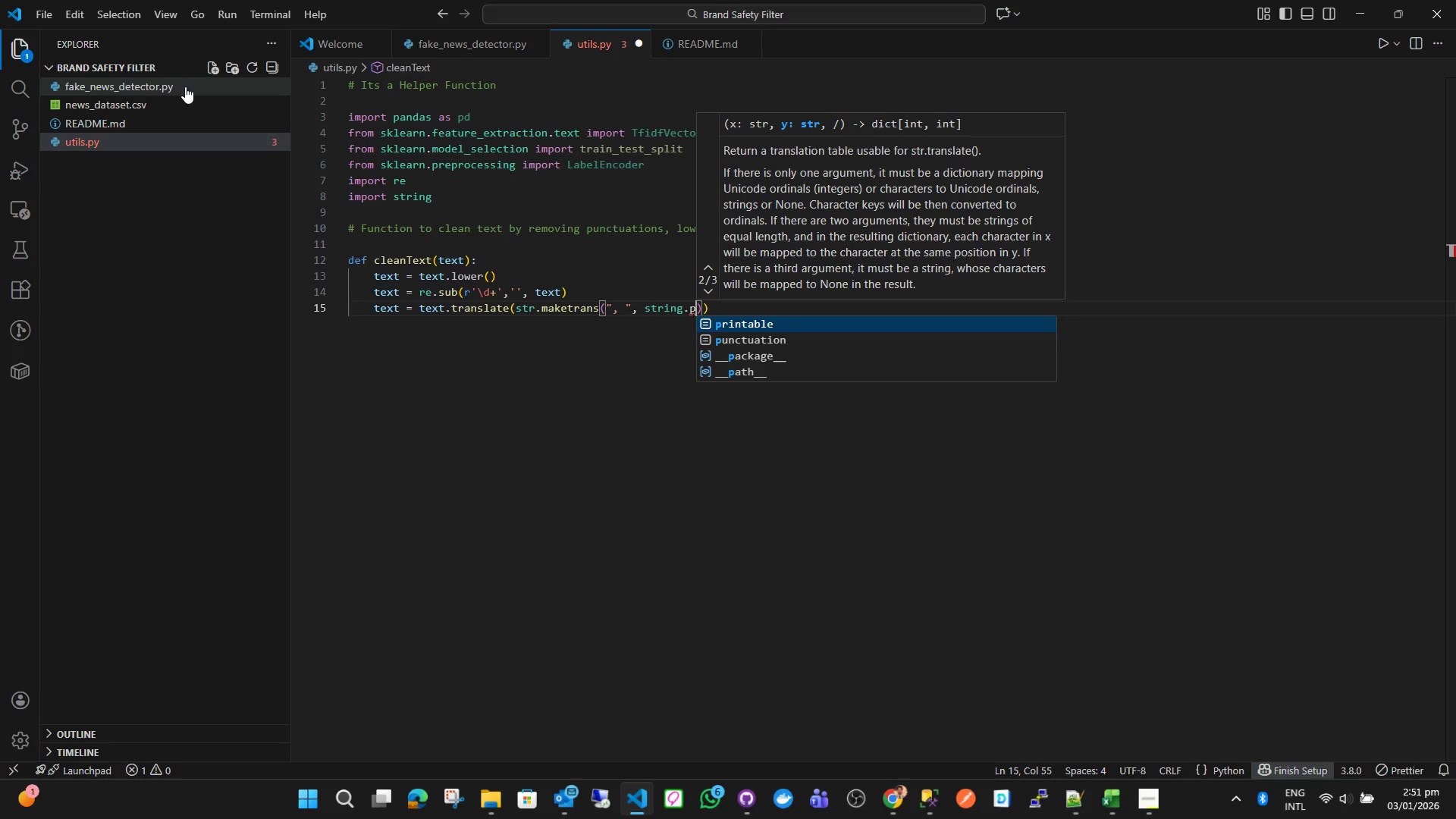 
key(P)
 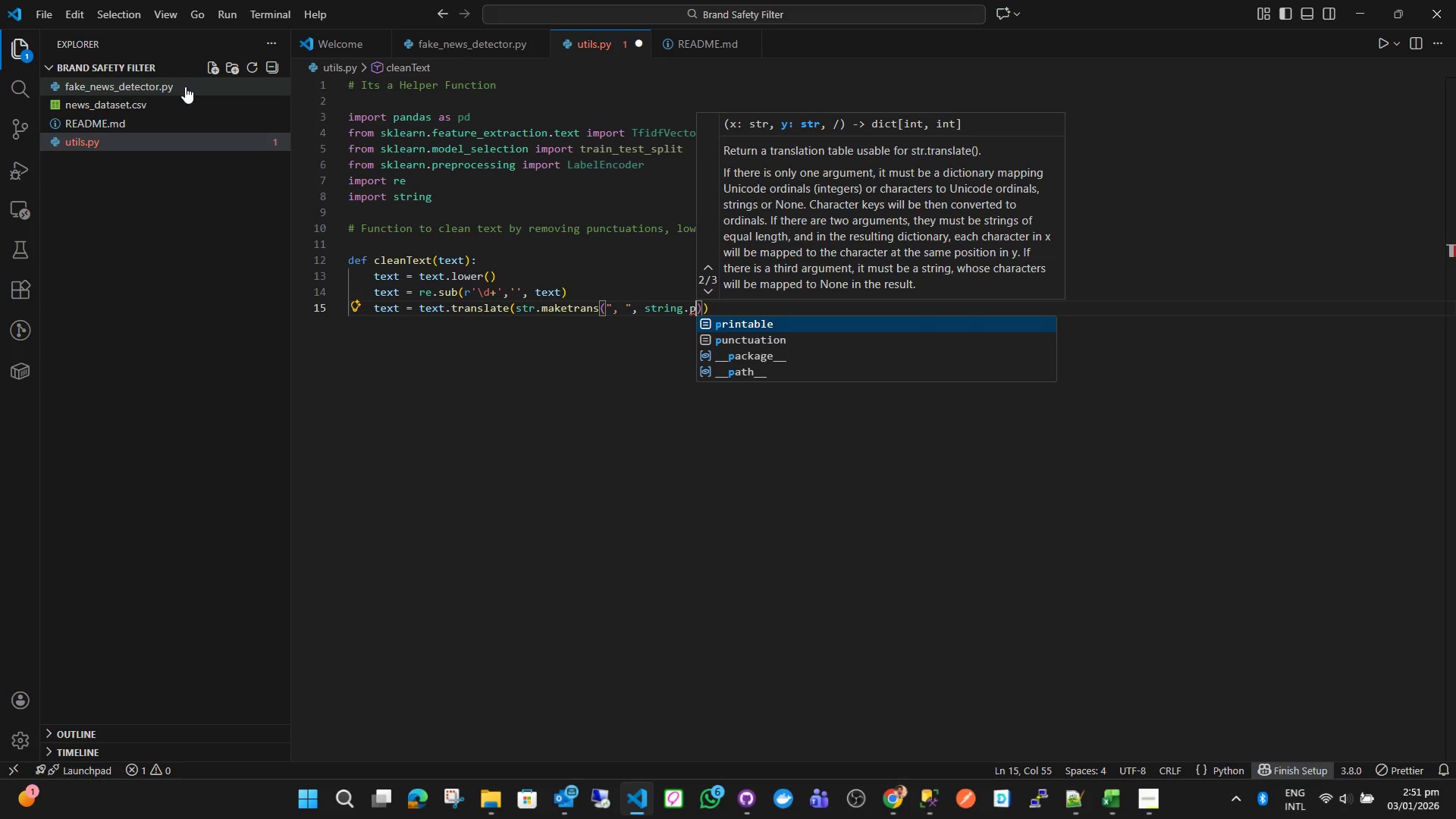 
key(ArrowDown)
 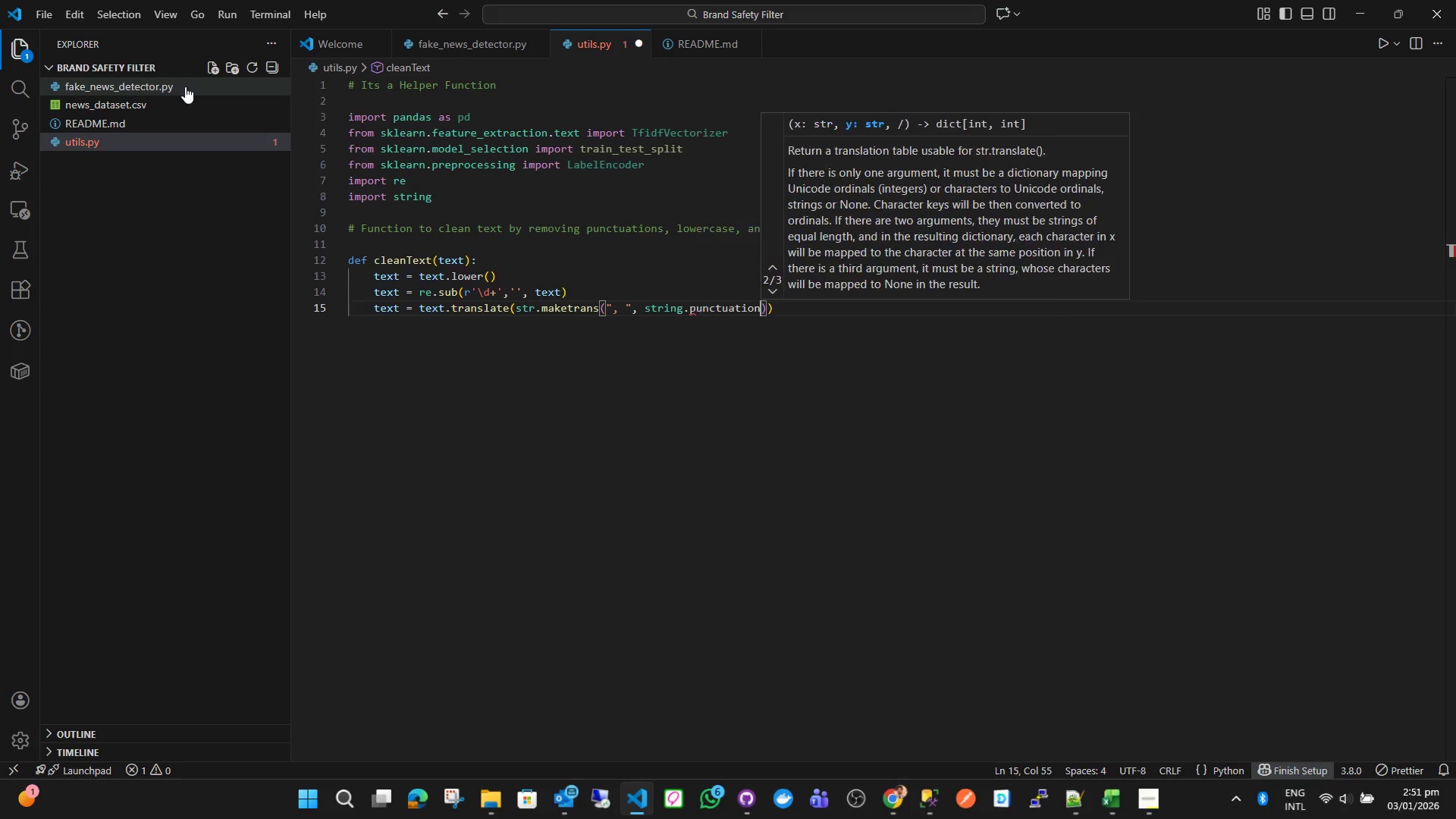 
key(Enter)
 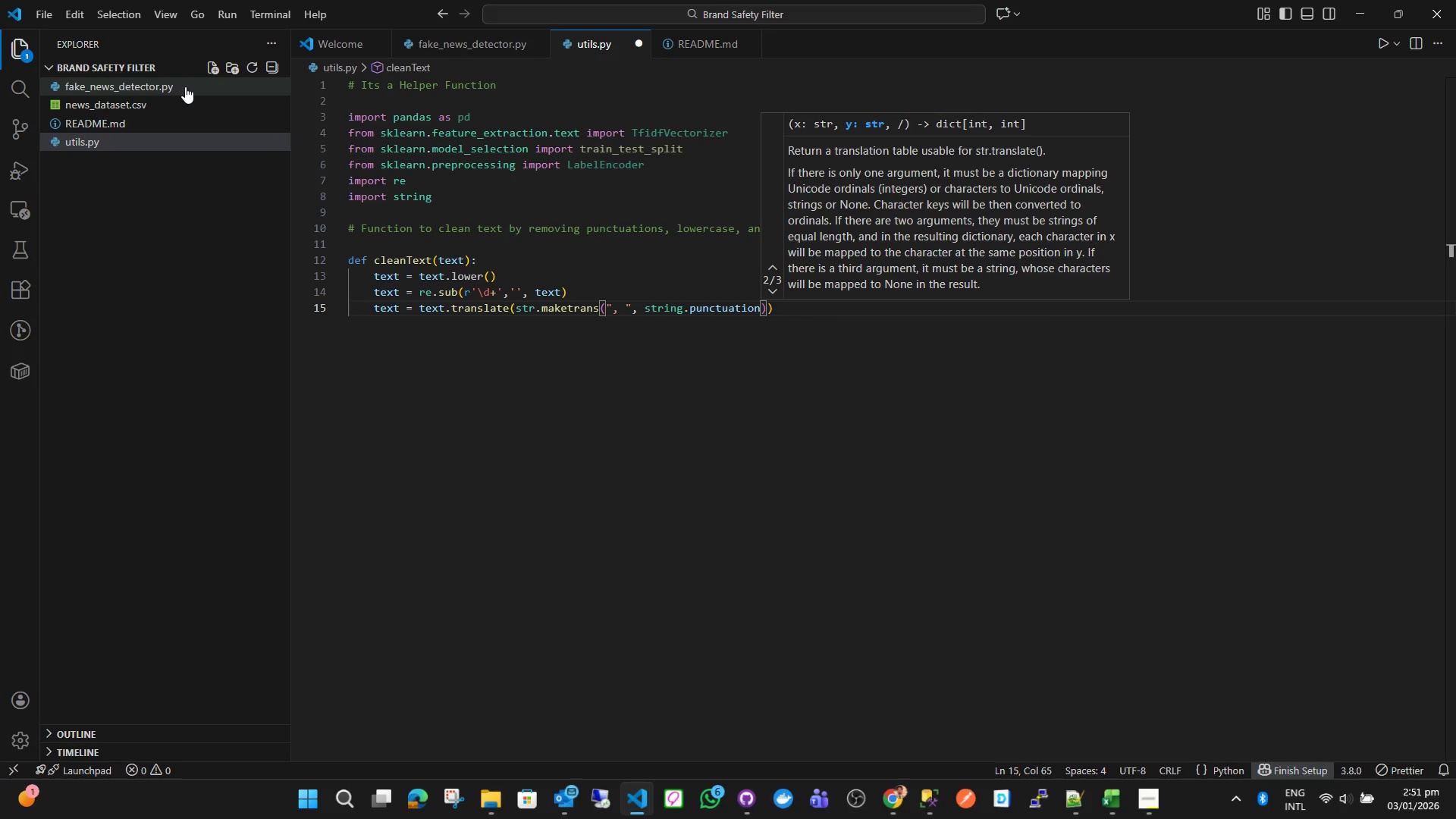 
key(ArrowRight)
 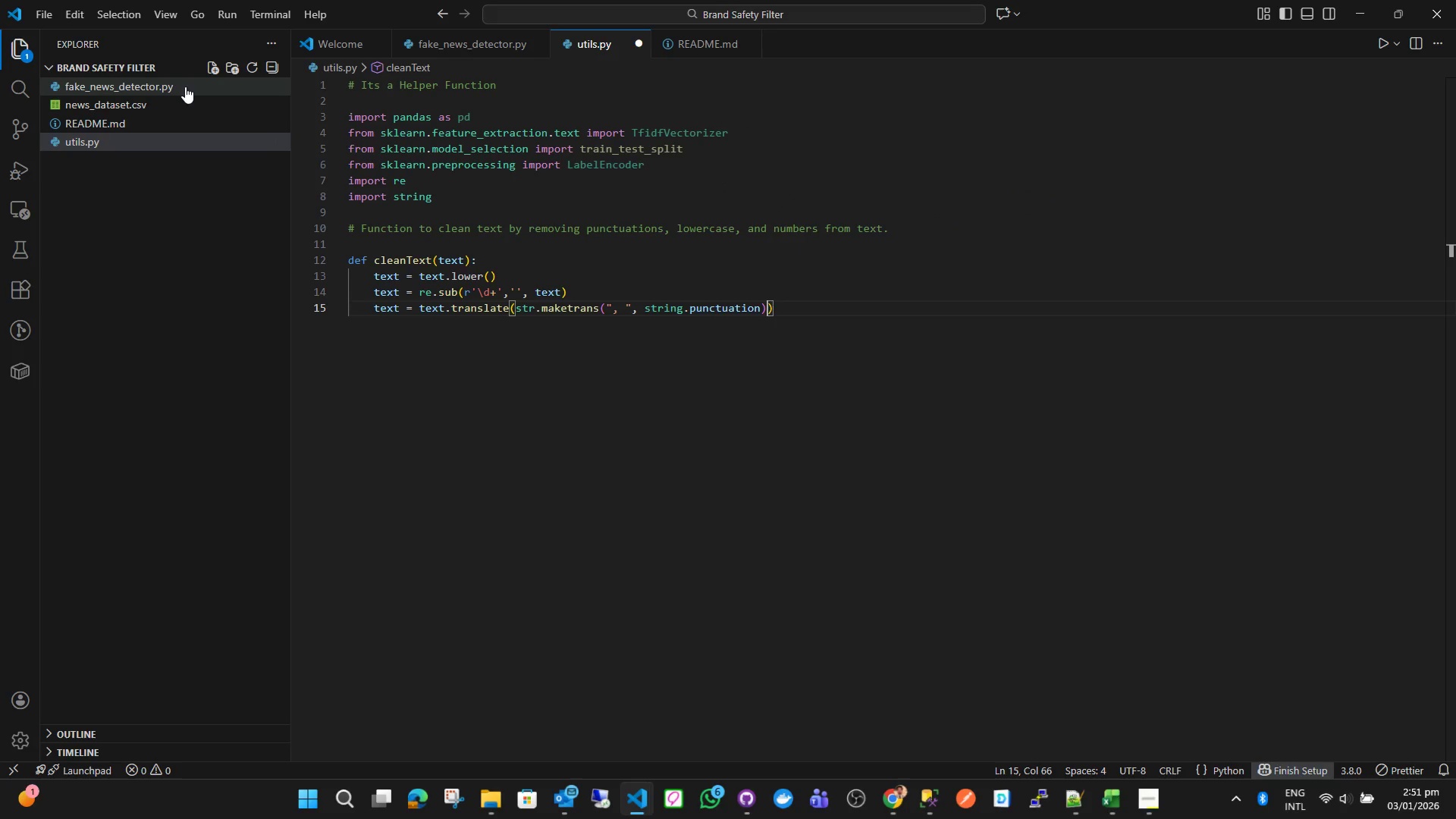 
key(ArrowRight)
 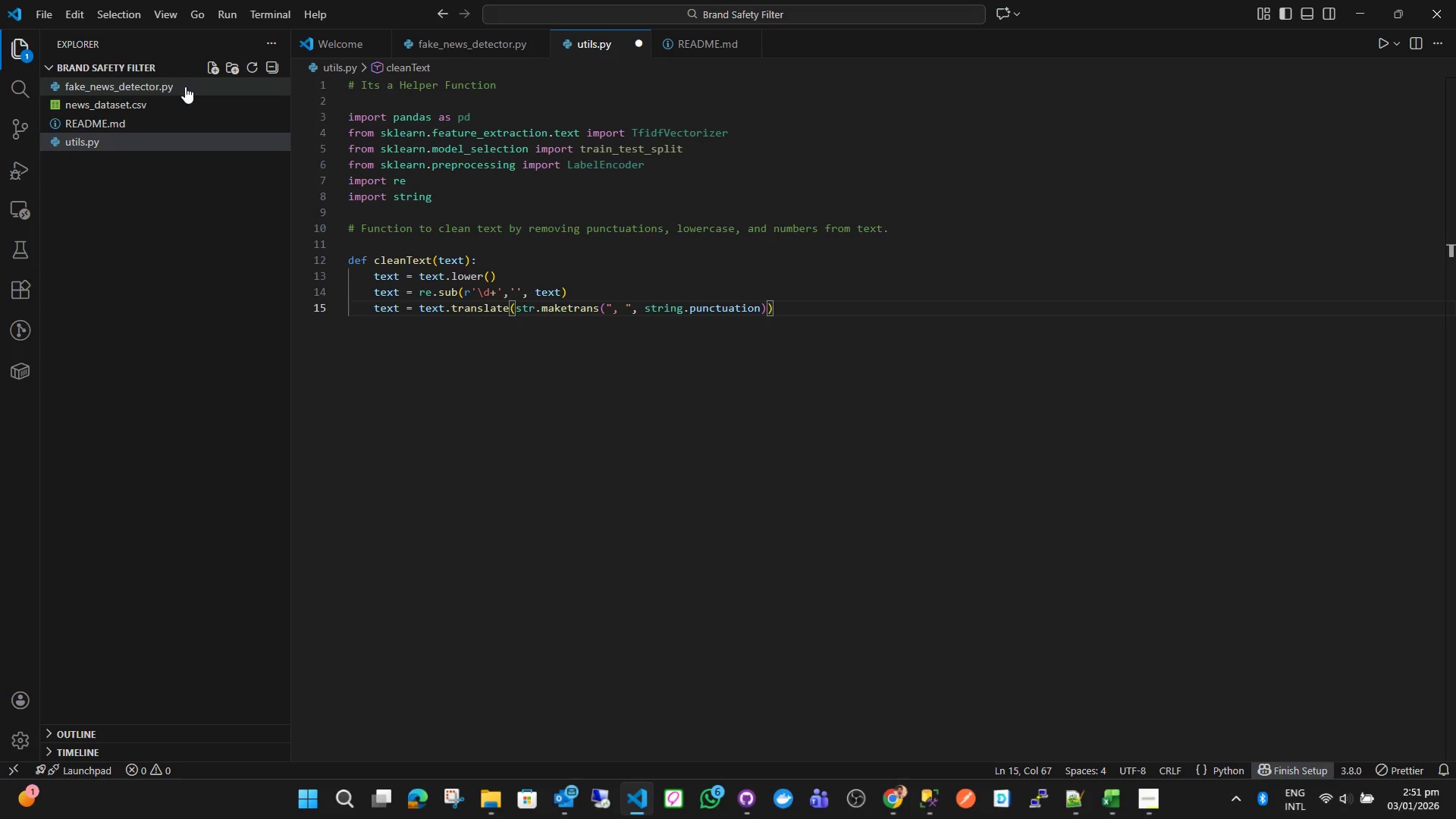 
key(ArrowUp)
 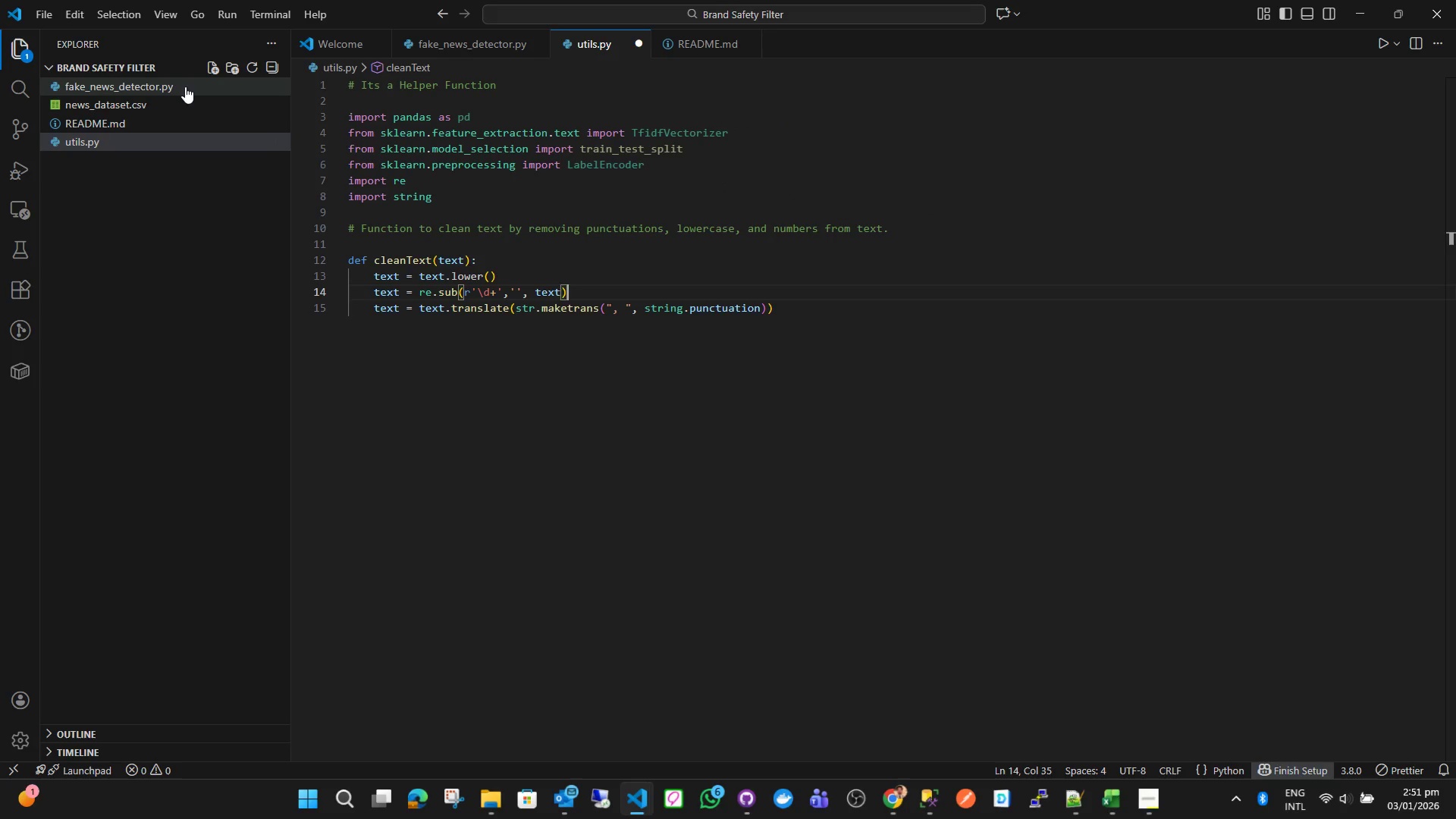 
hold_key(key=ArrowLeft, duration=0.69)
 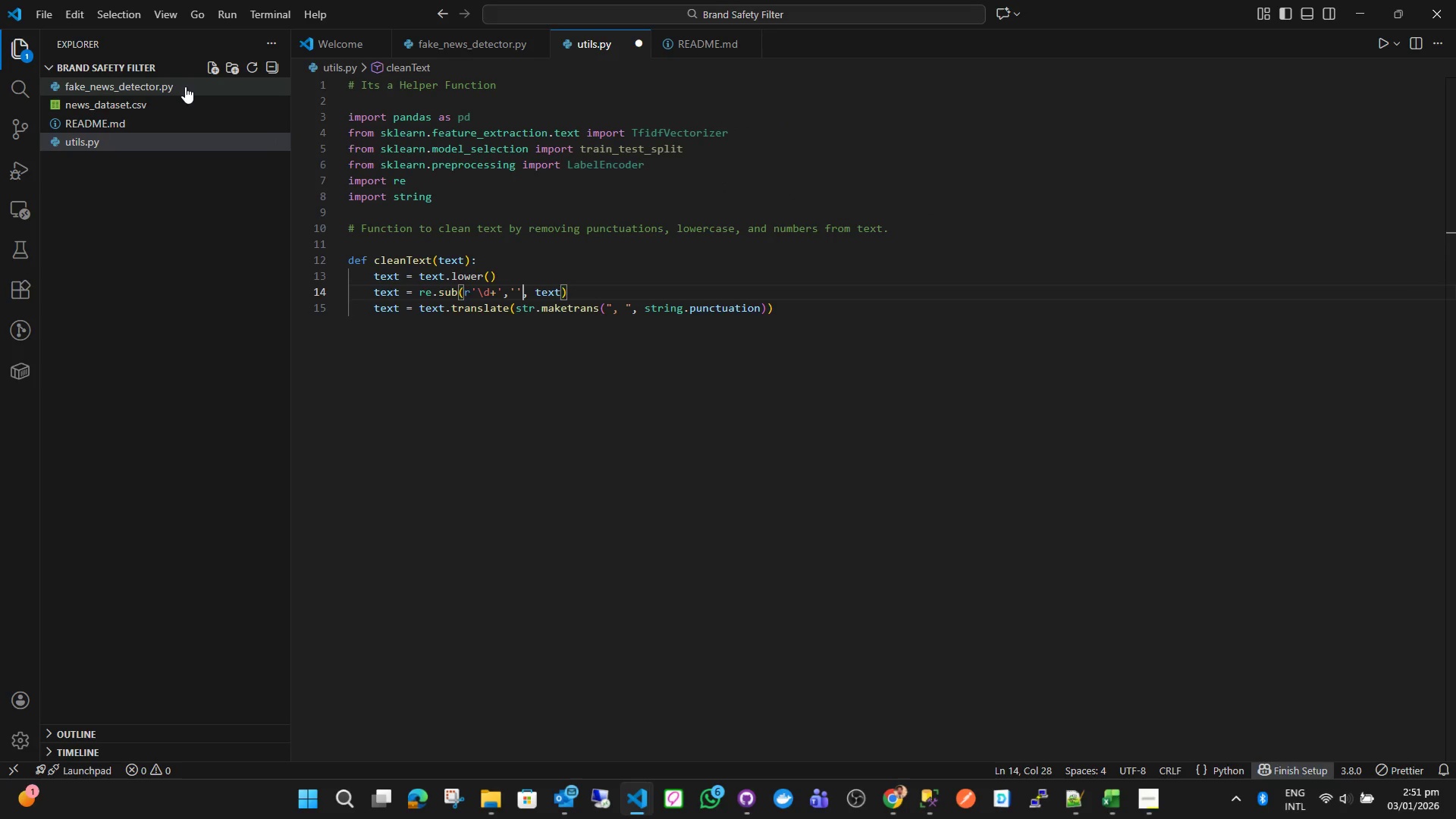 
key(Shift+ArrowLeft)
 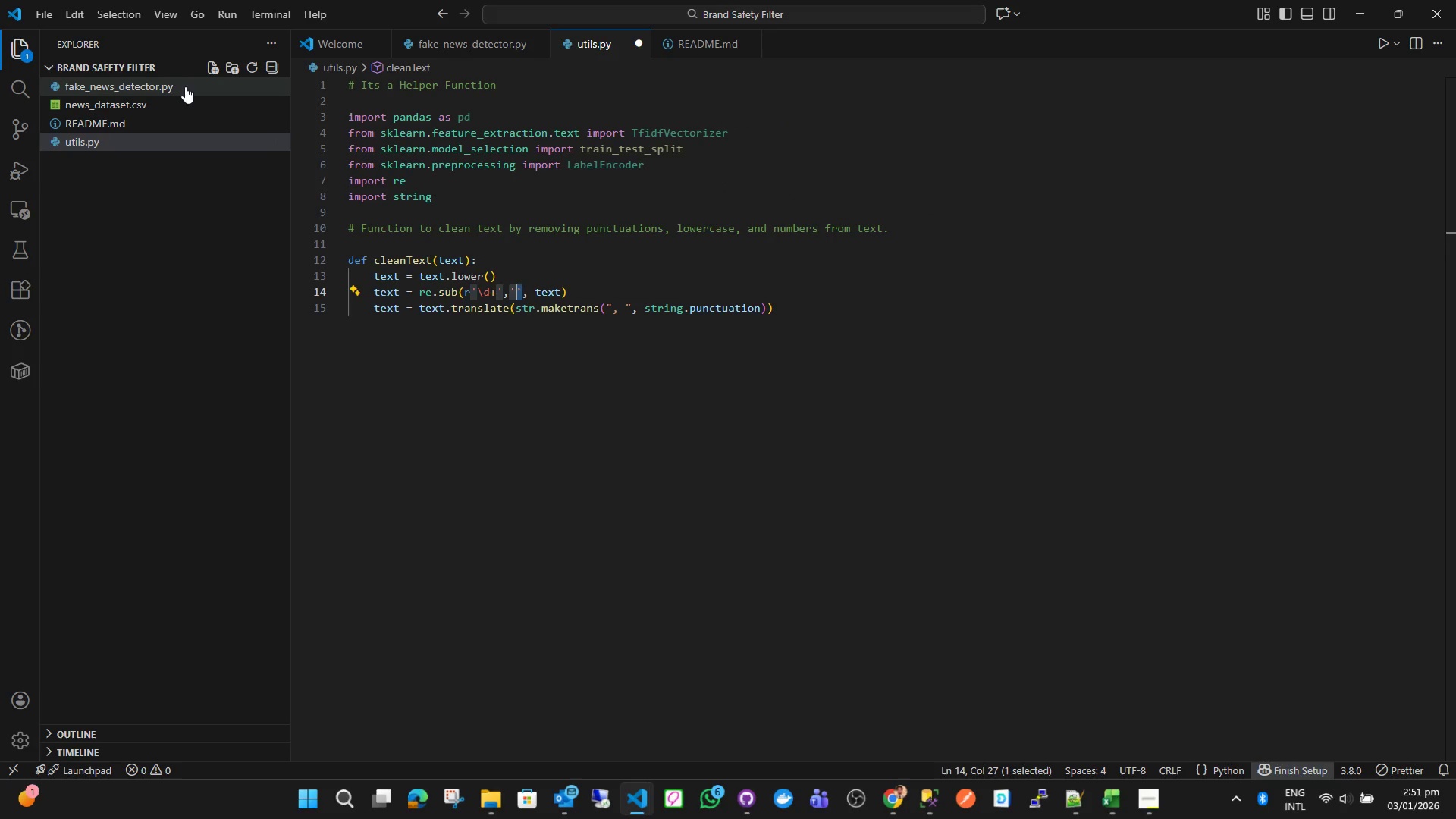 
key(Shift+ArrowLeft)
 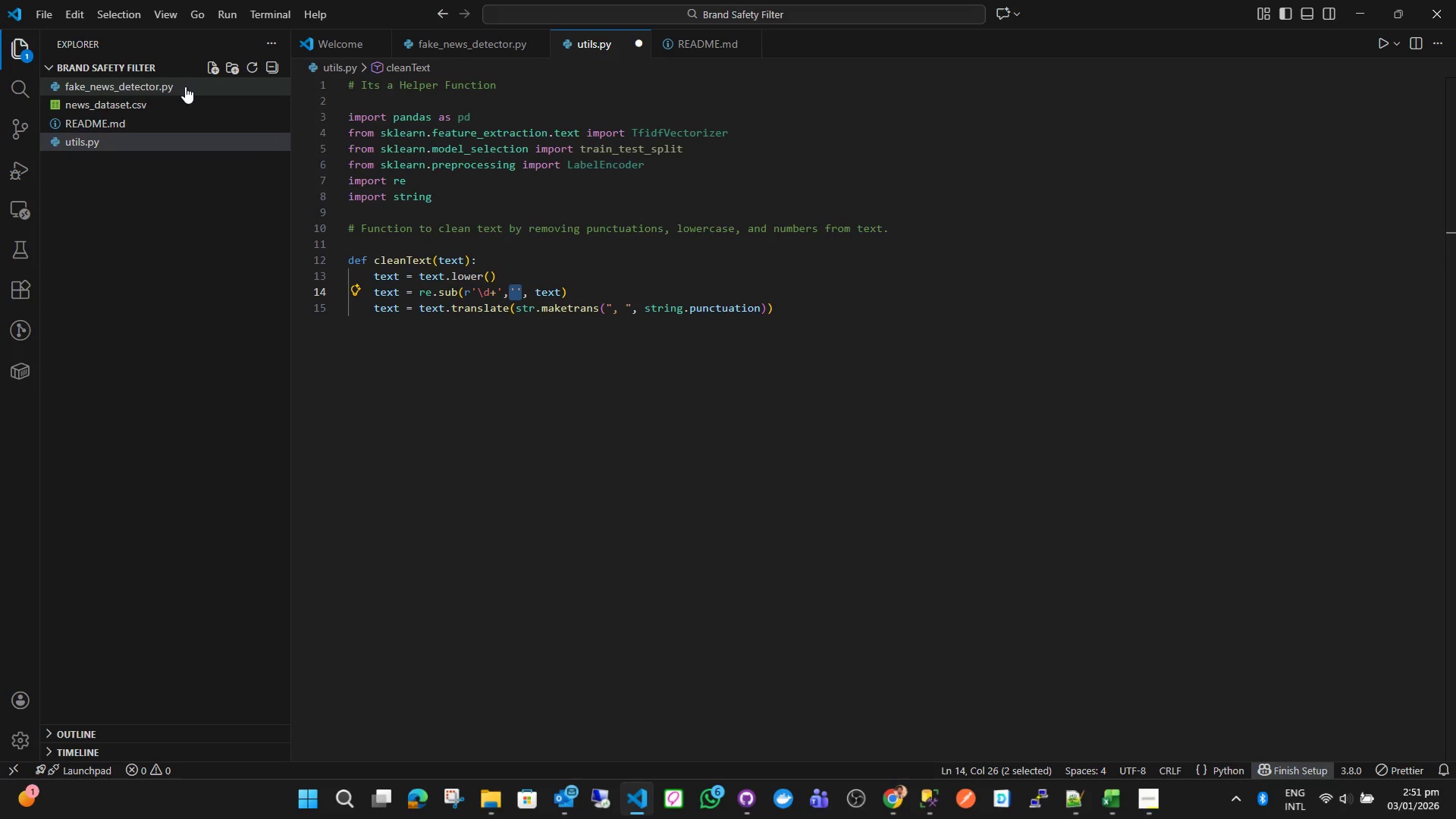 
key(Shift+Quote)
 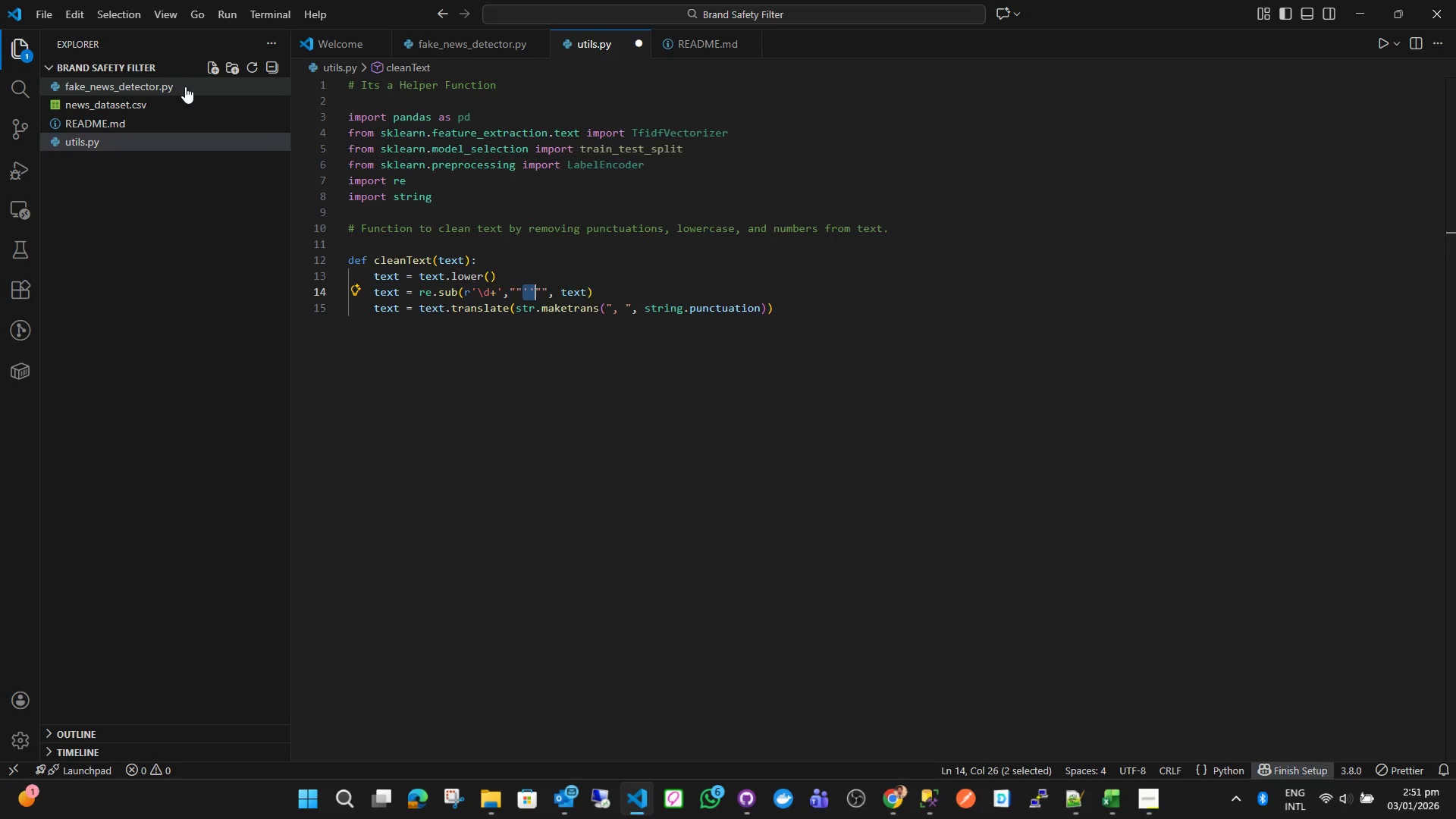 
key(Shift+Quote)
 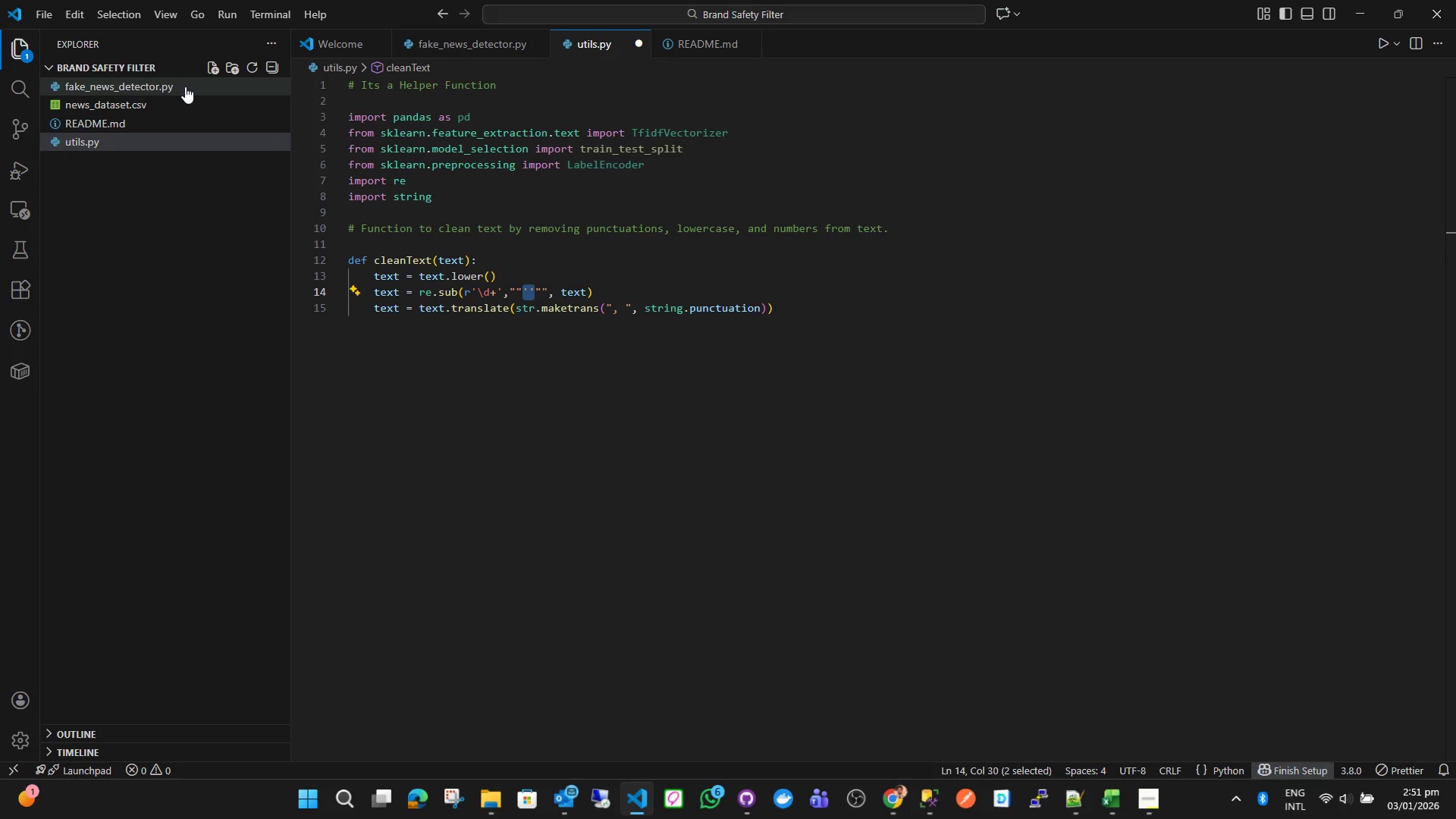 
key(Backspace)
 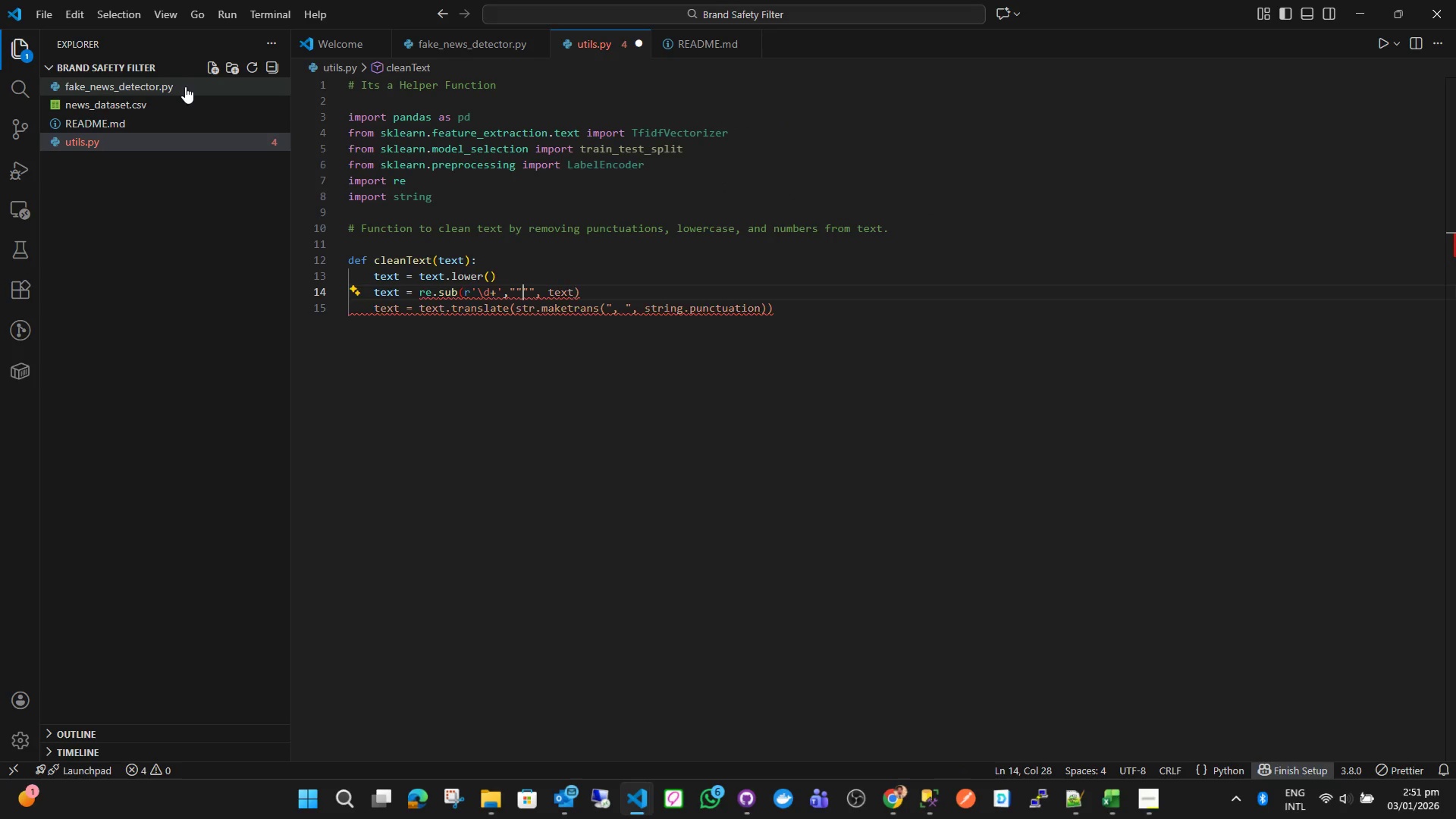 
key(Backspace)
 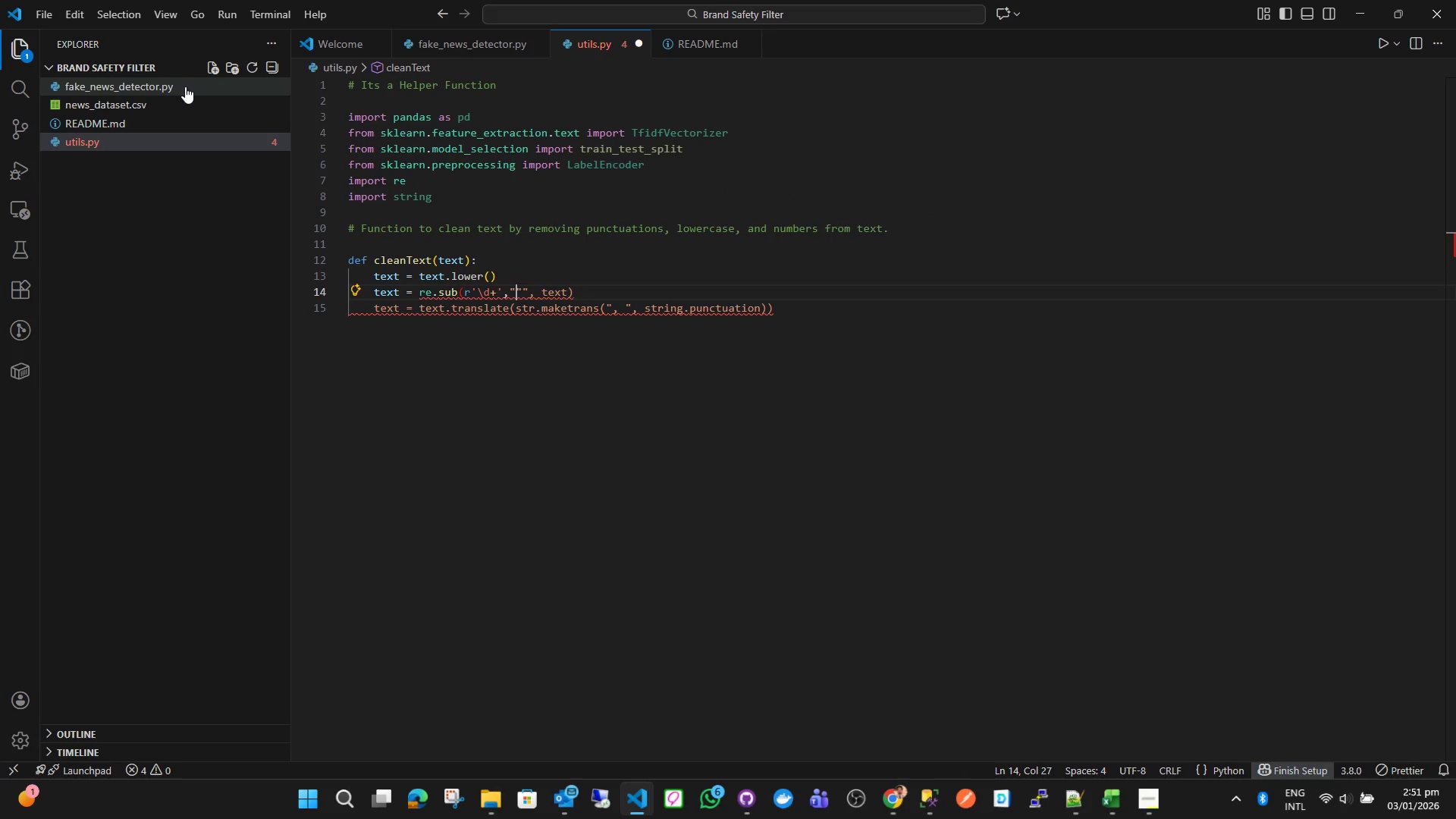 
key(Backspace)
 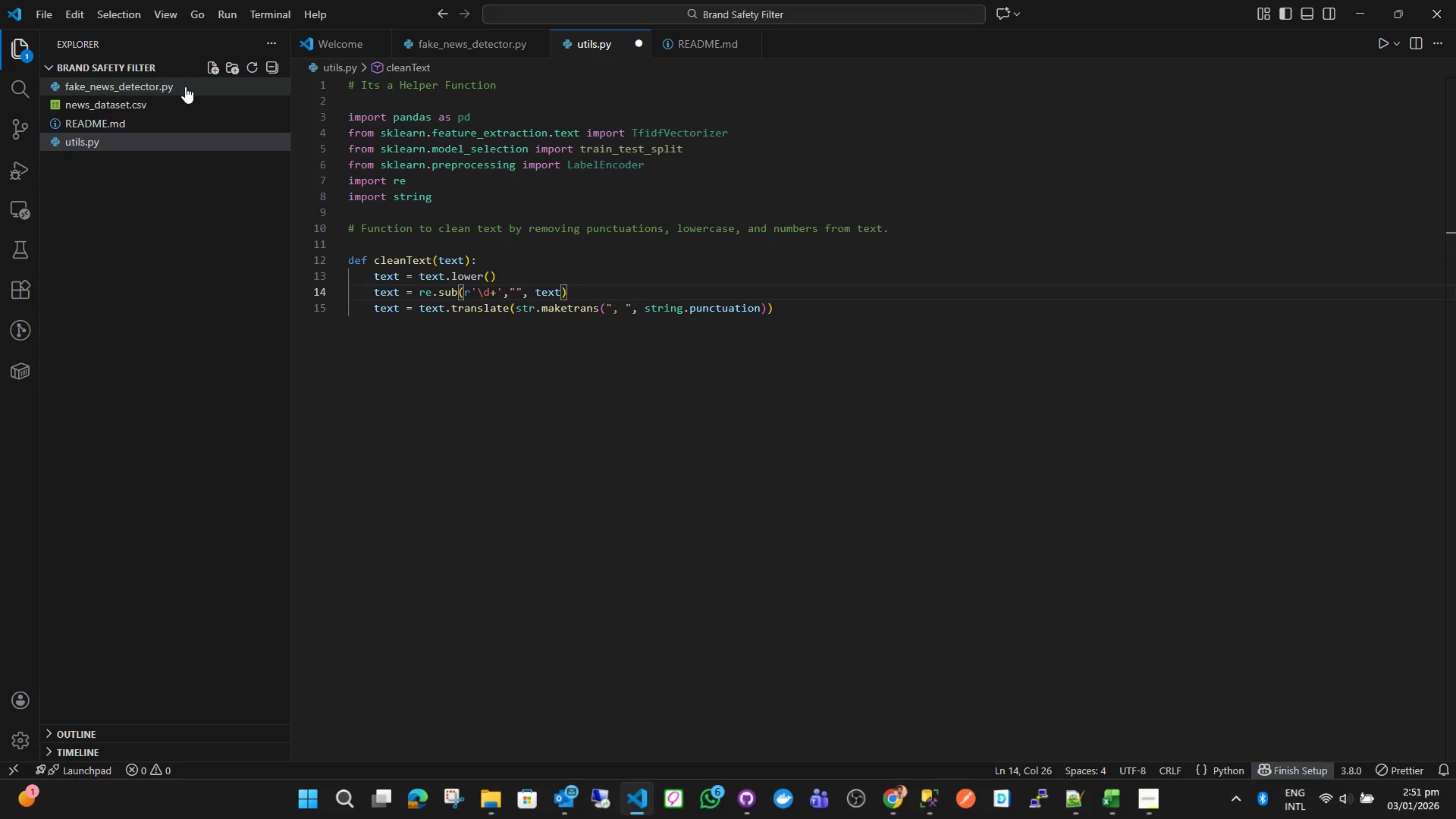 
key(ArrowRight)
 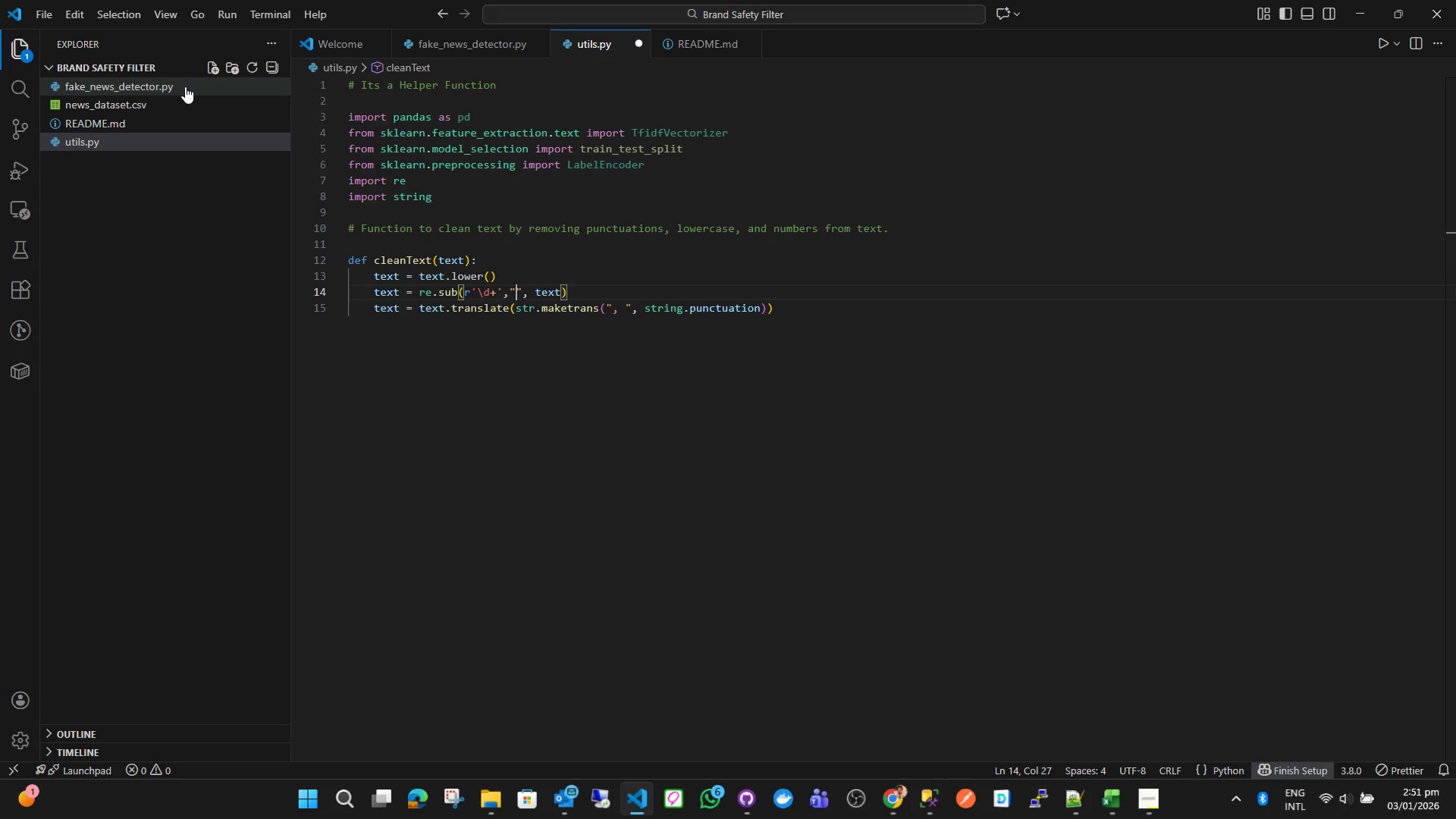 
key(Backspace)
 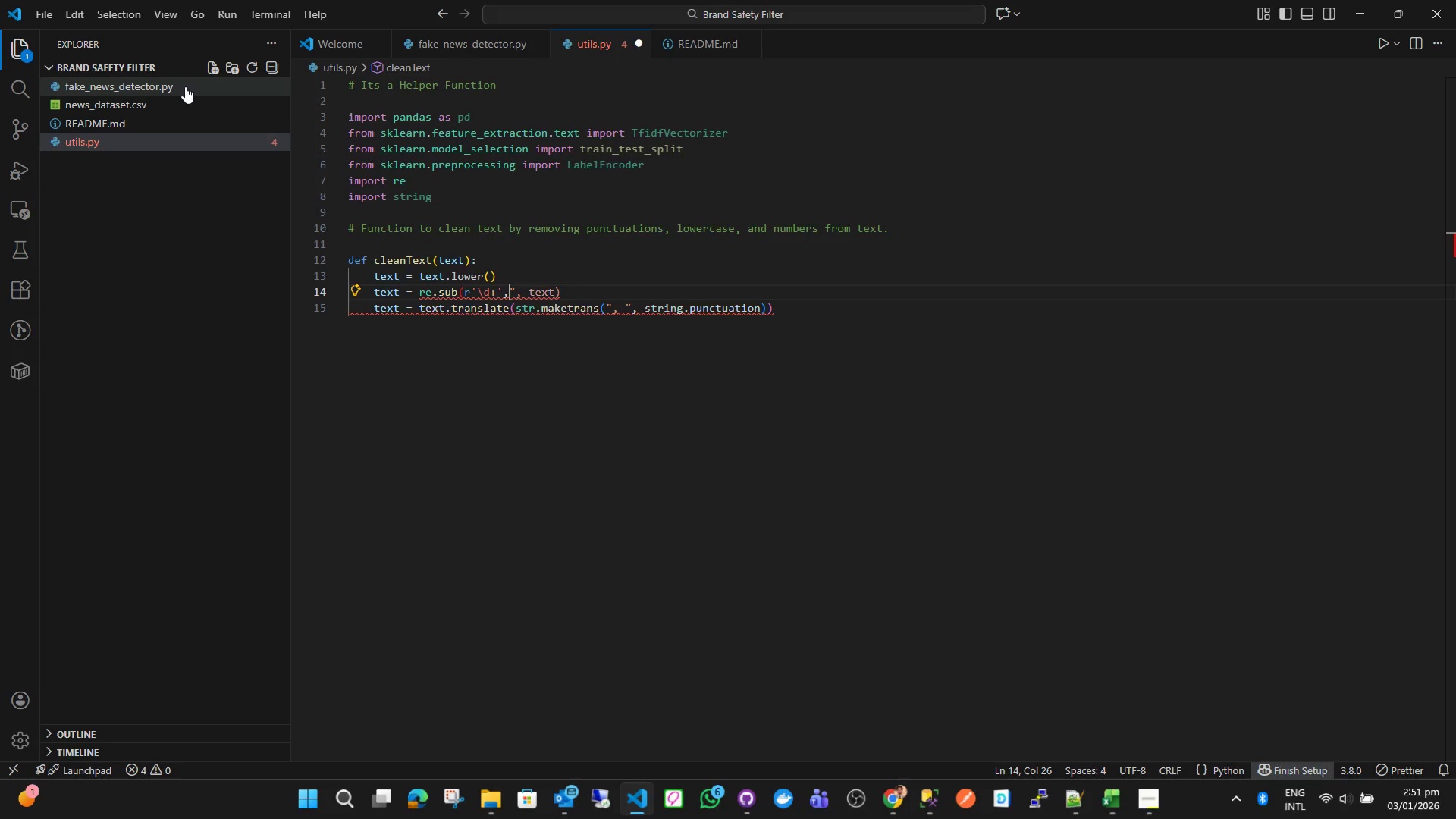 
key(ArrowRight)
 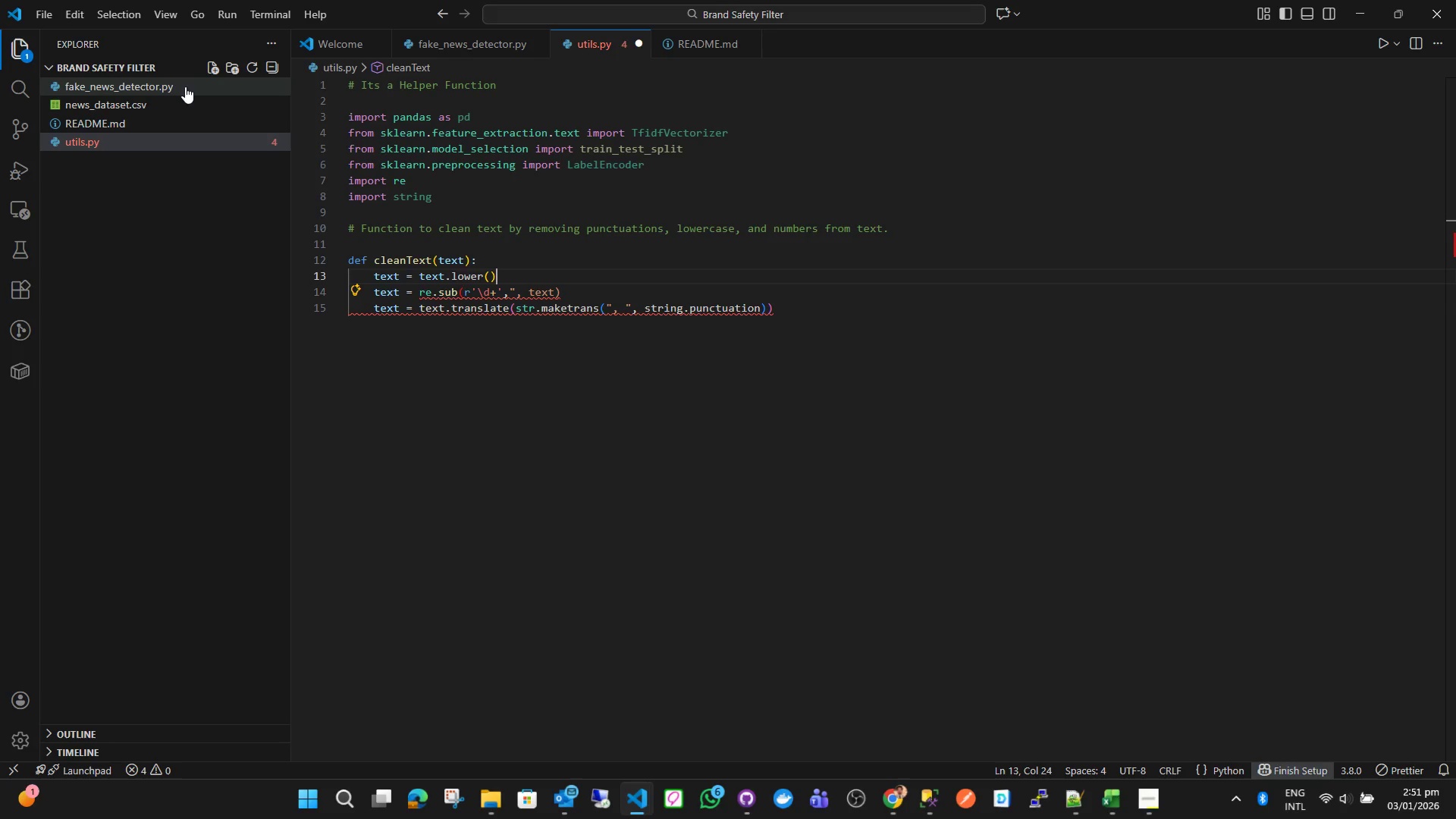 
key(ArrowUp)
 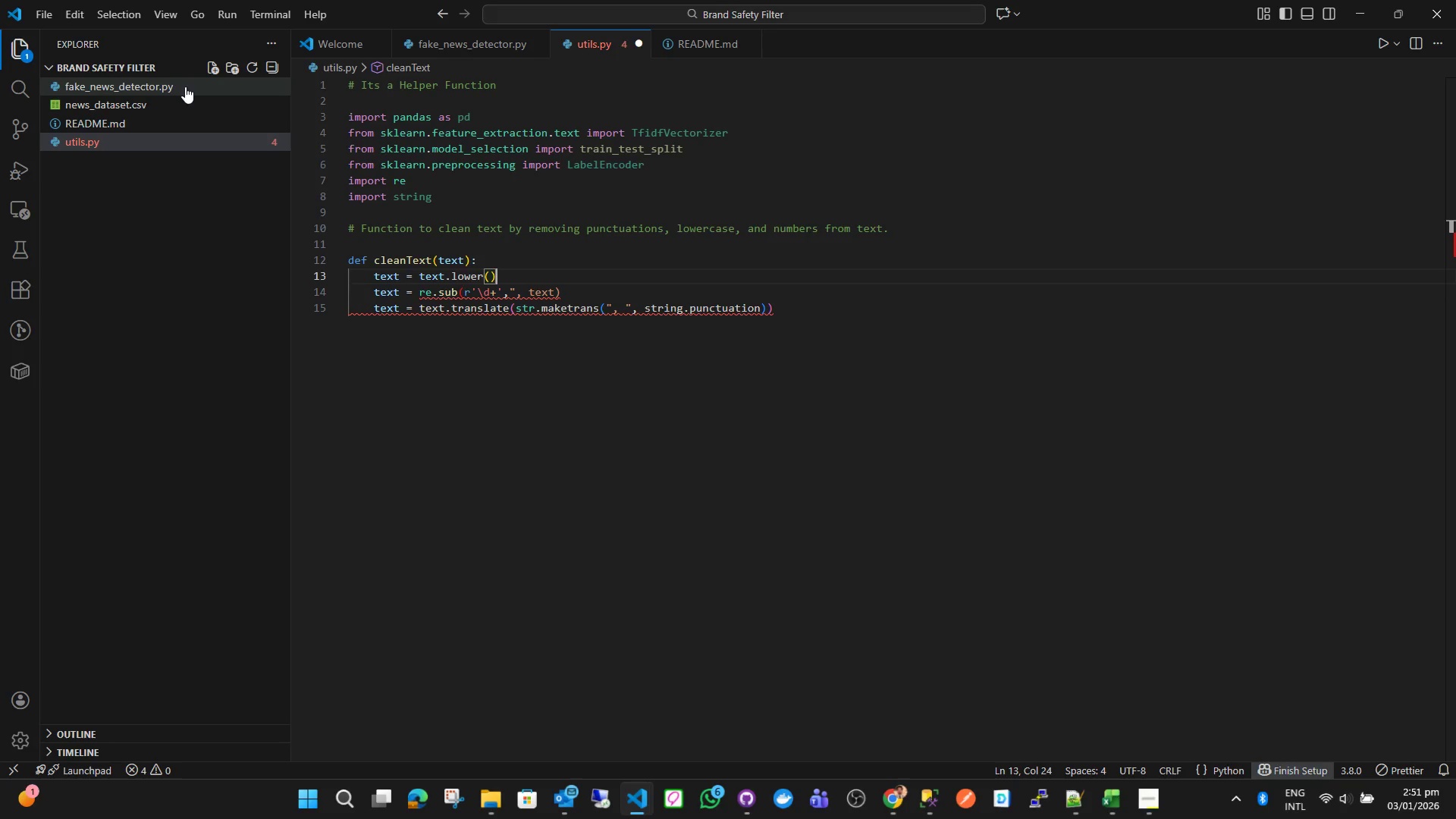 
key(ArrowDown)
 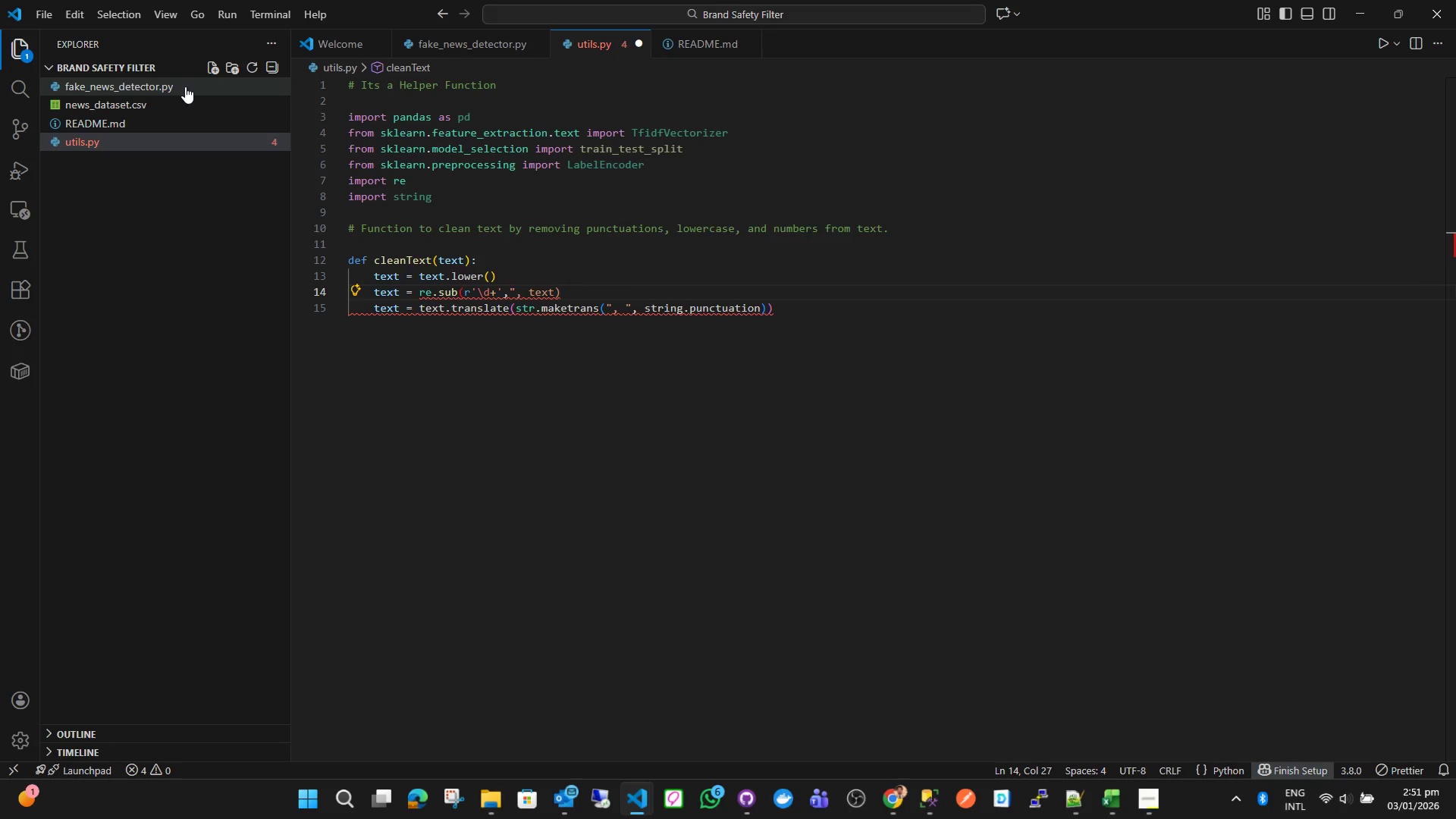 
wait(6.05)
 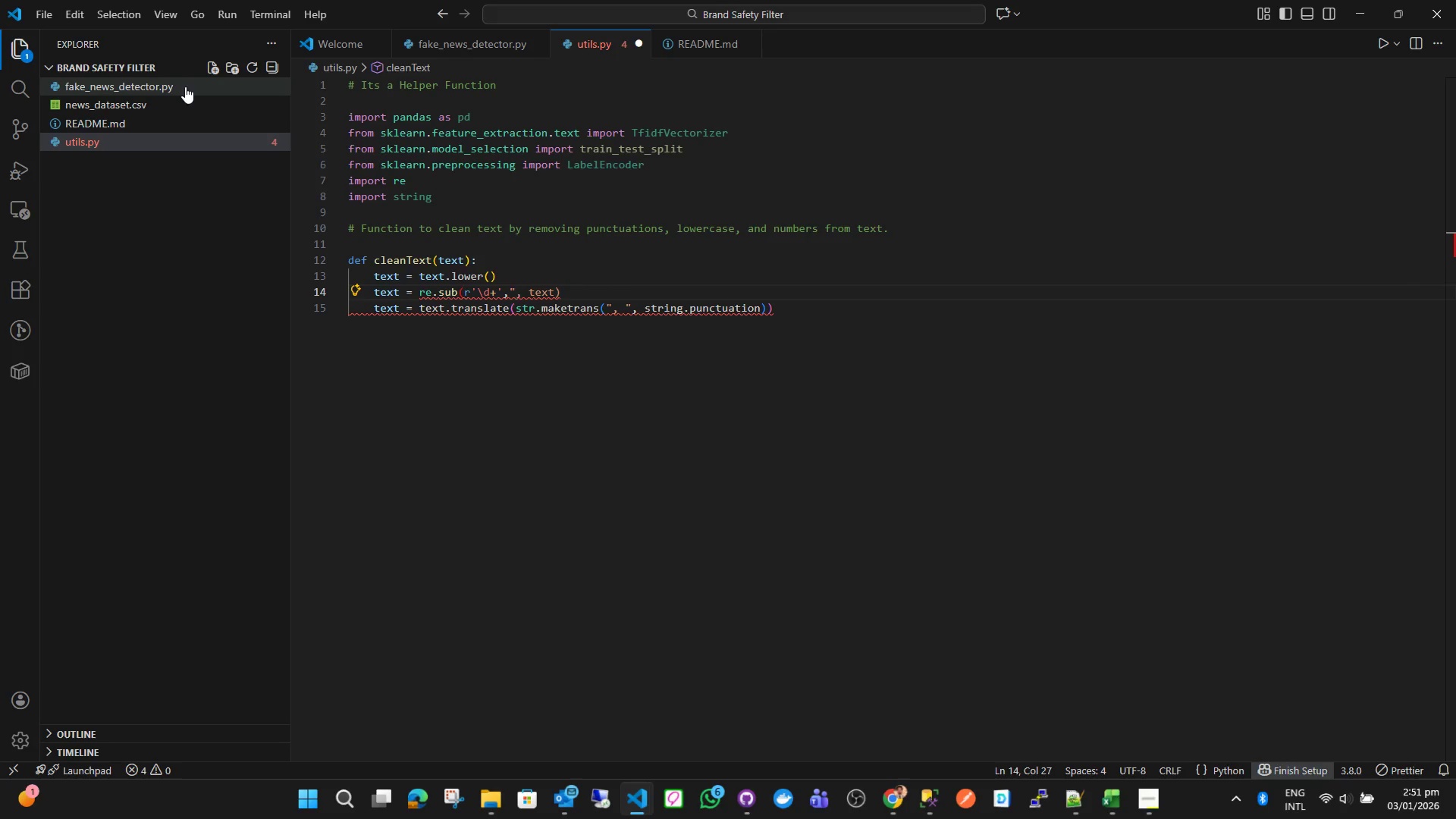 
key(ArrowRight)
 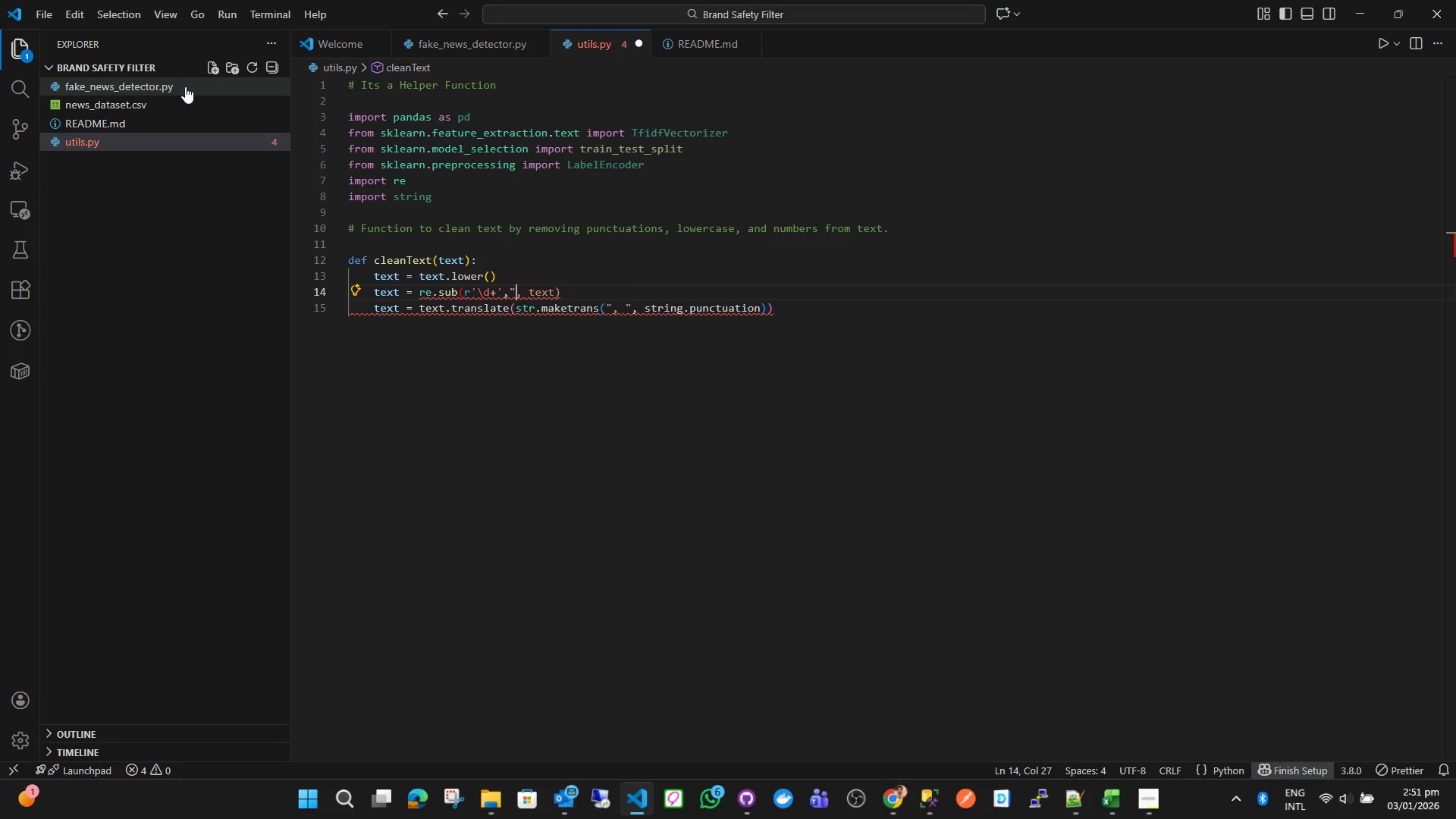 
key(ArrowLeft)
 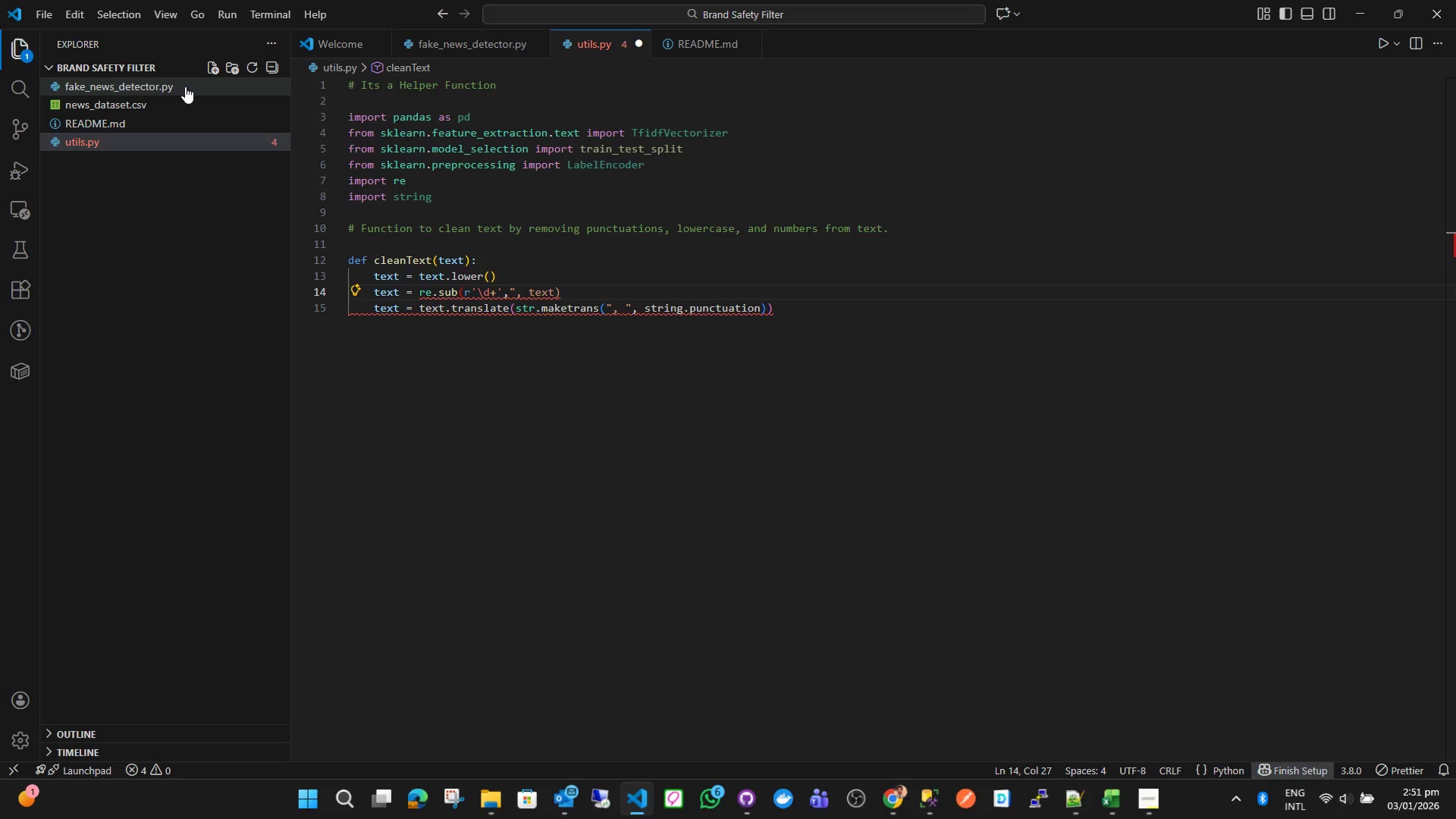 
key(ArrowLeft)
 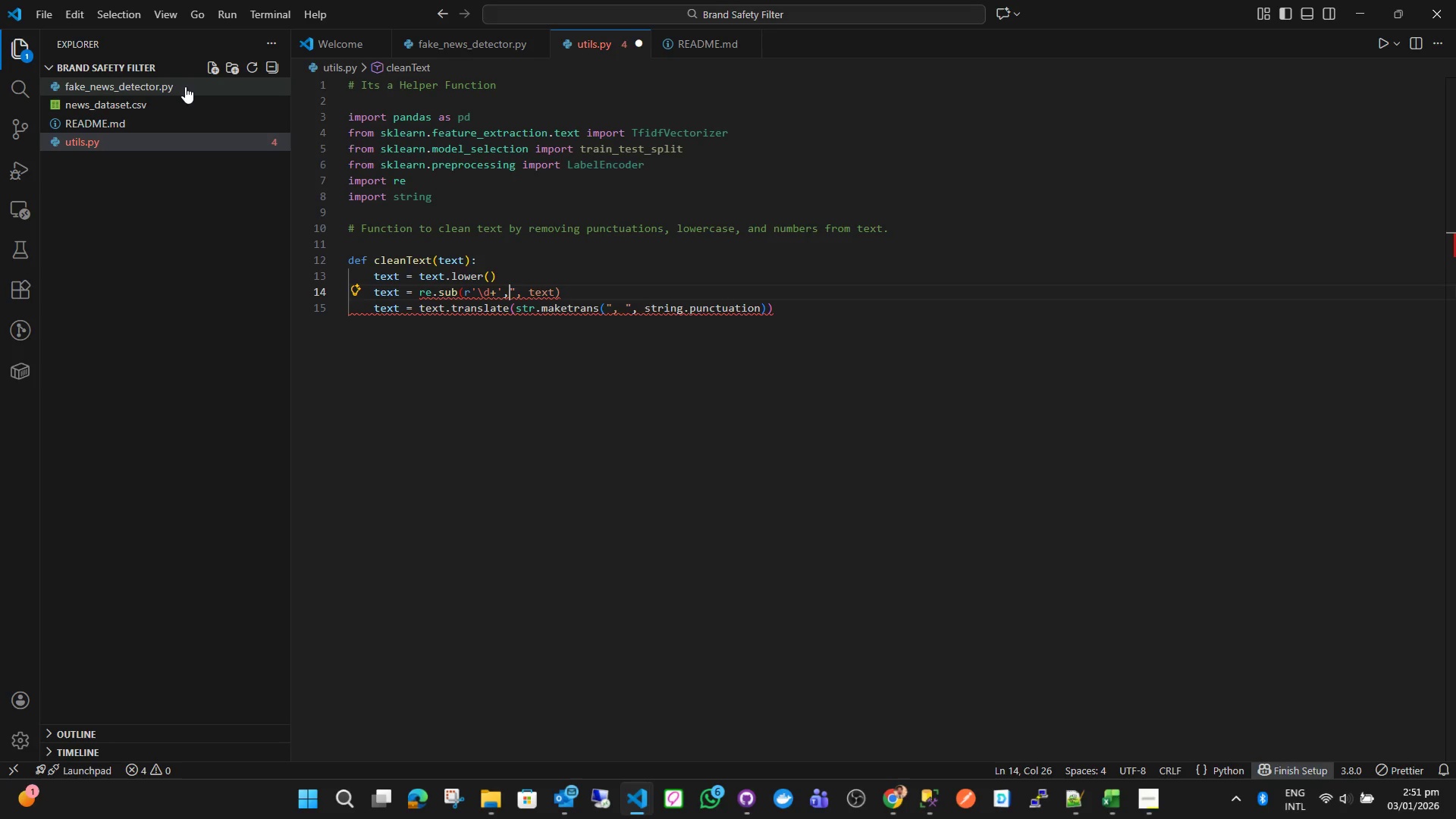 
key(Shift+ArrowRight)
 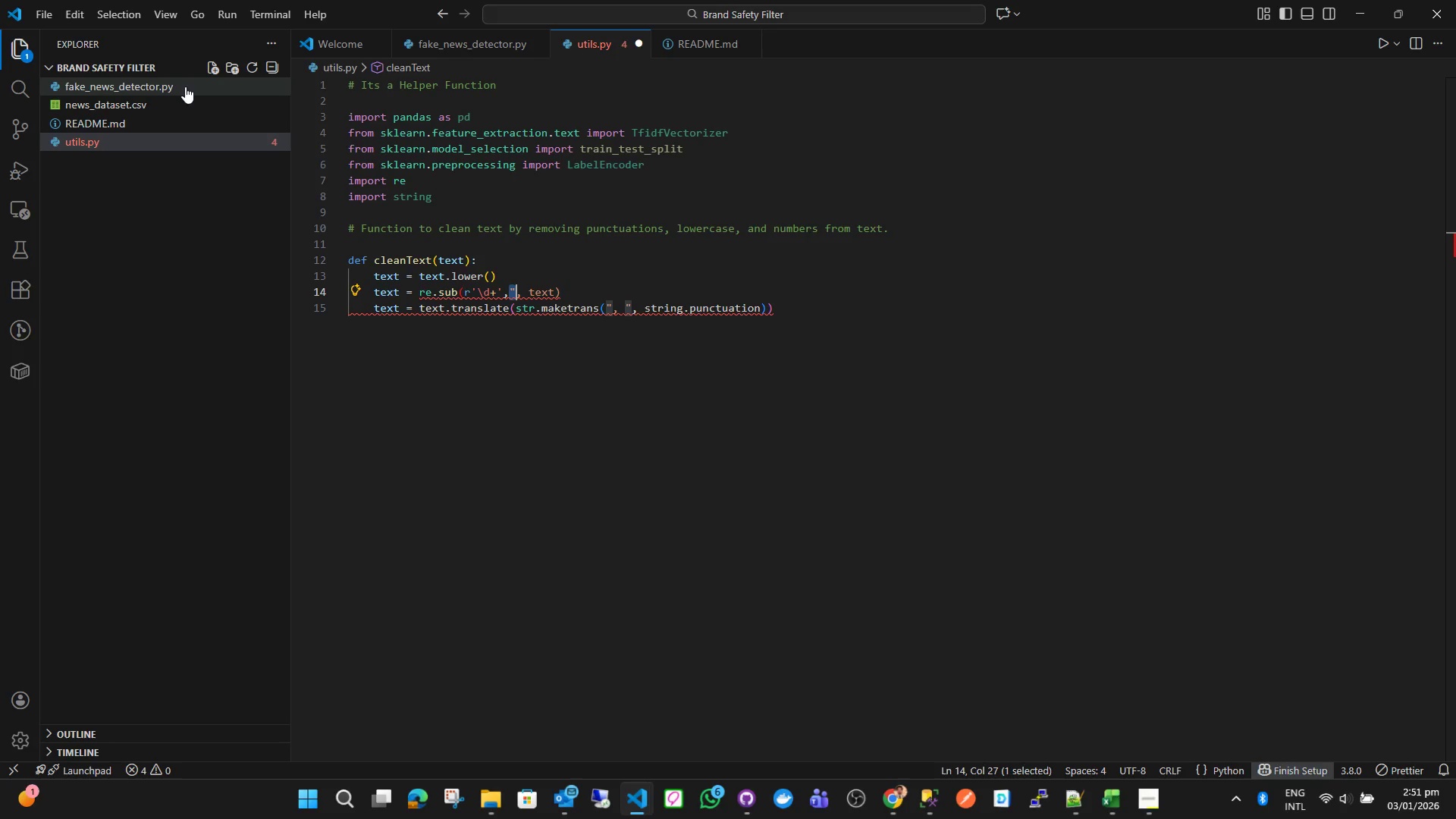 
key(Quote)
 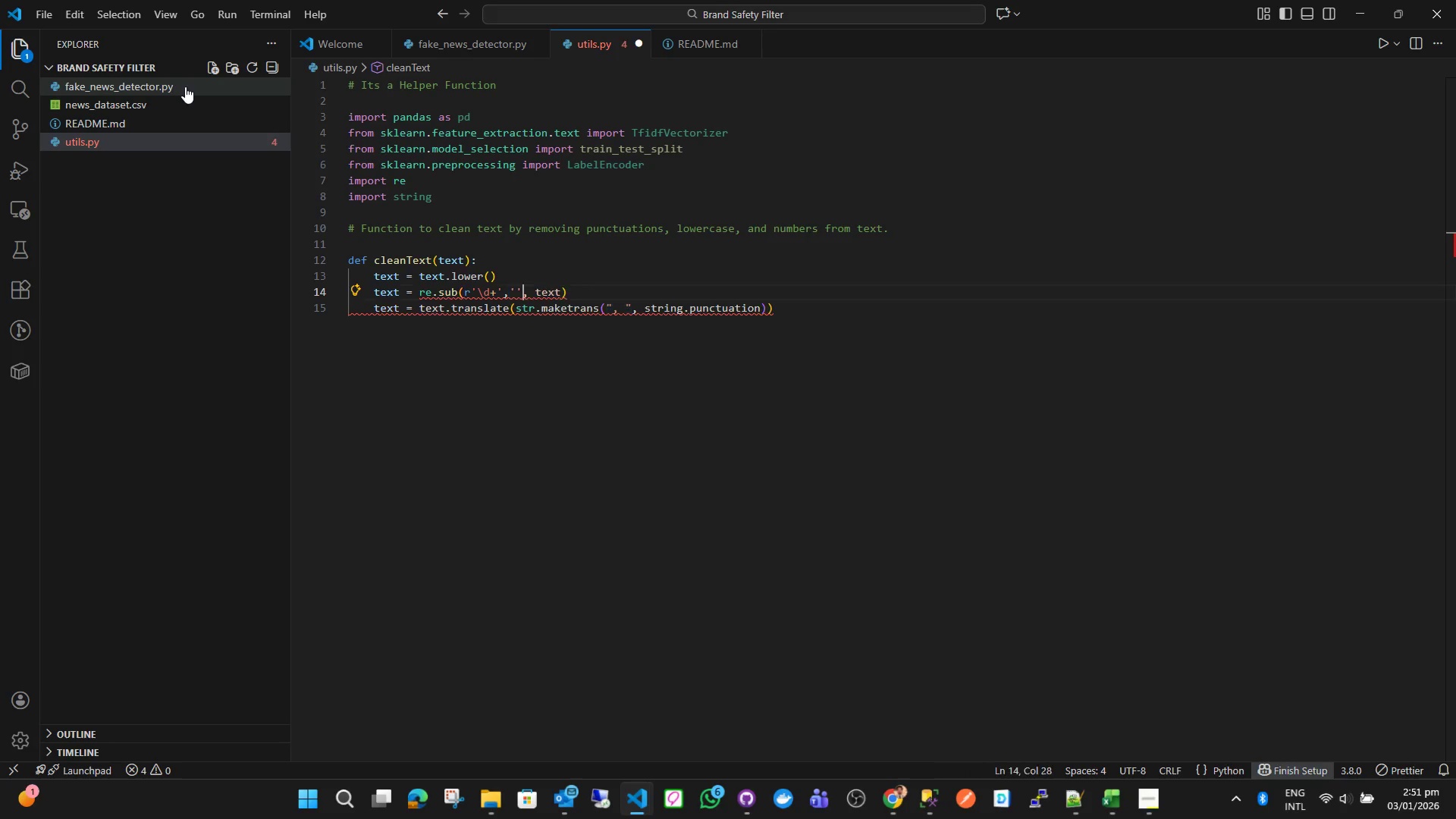 
key(Quote)
 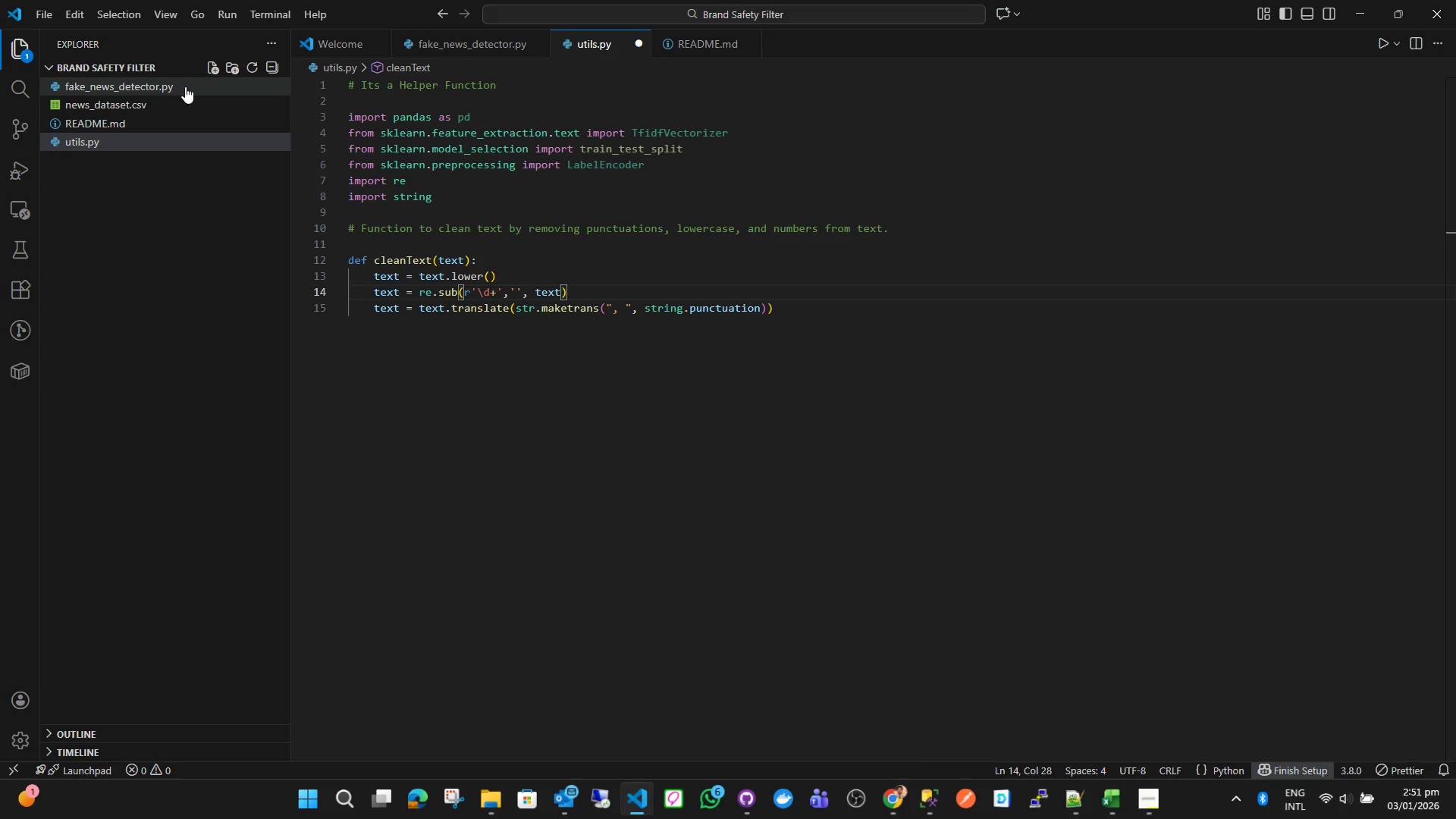 
key(ArrowRight)
 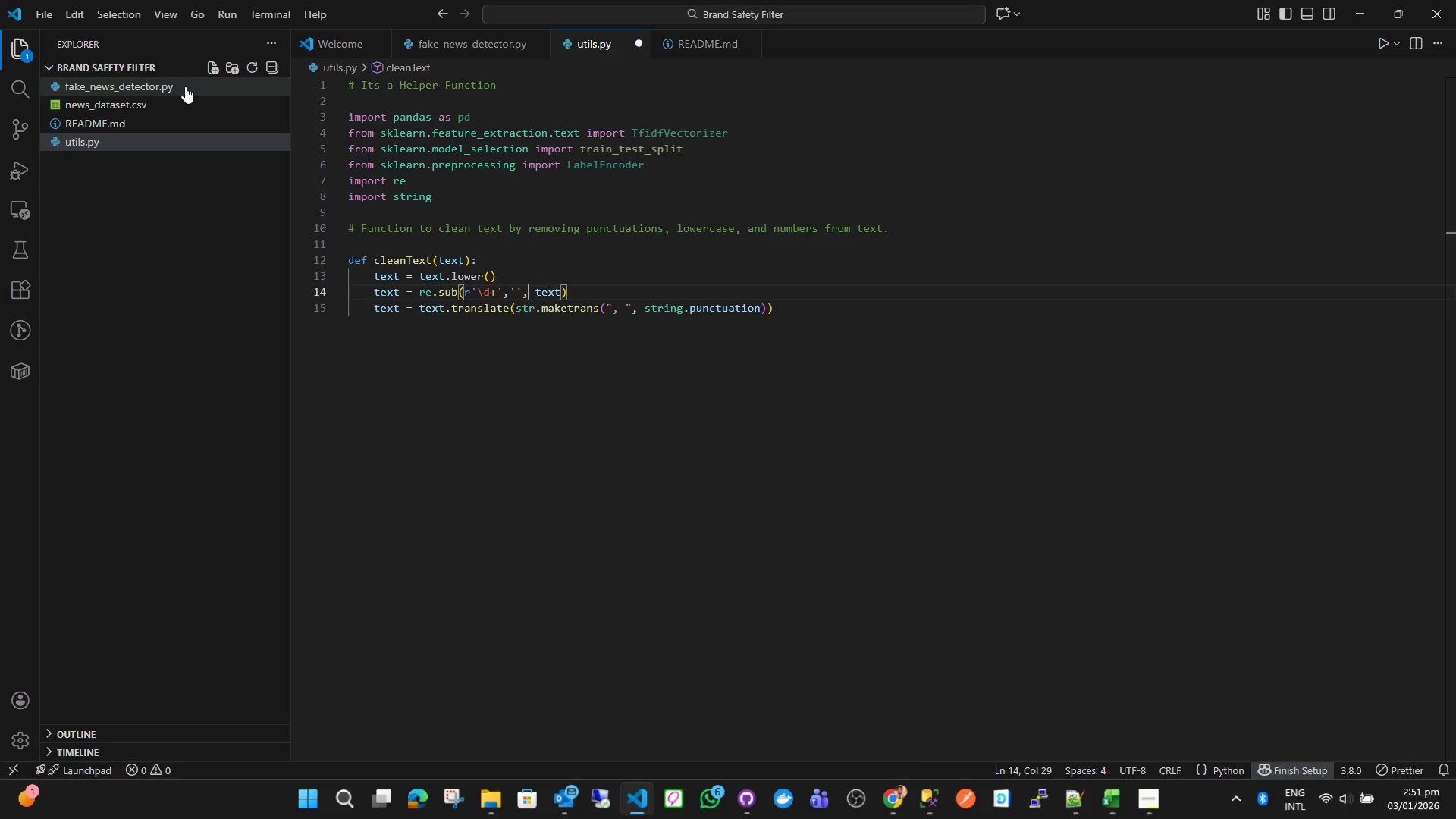 
key(ArrowDown)
 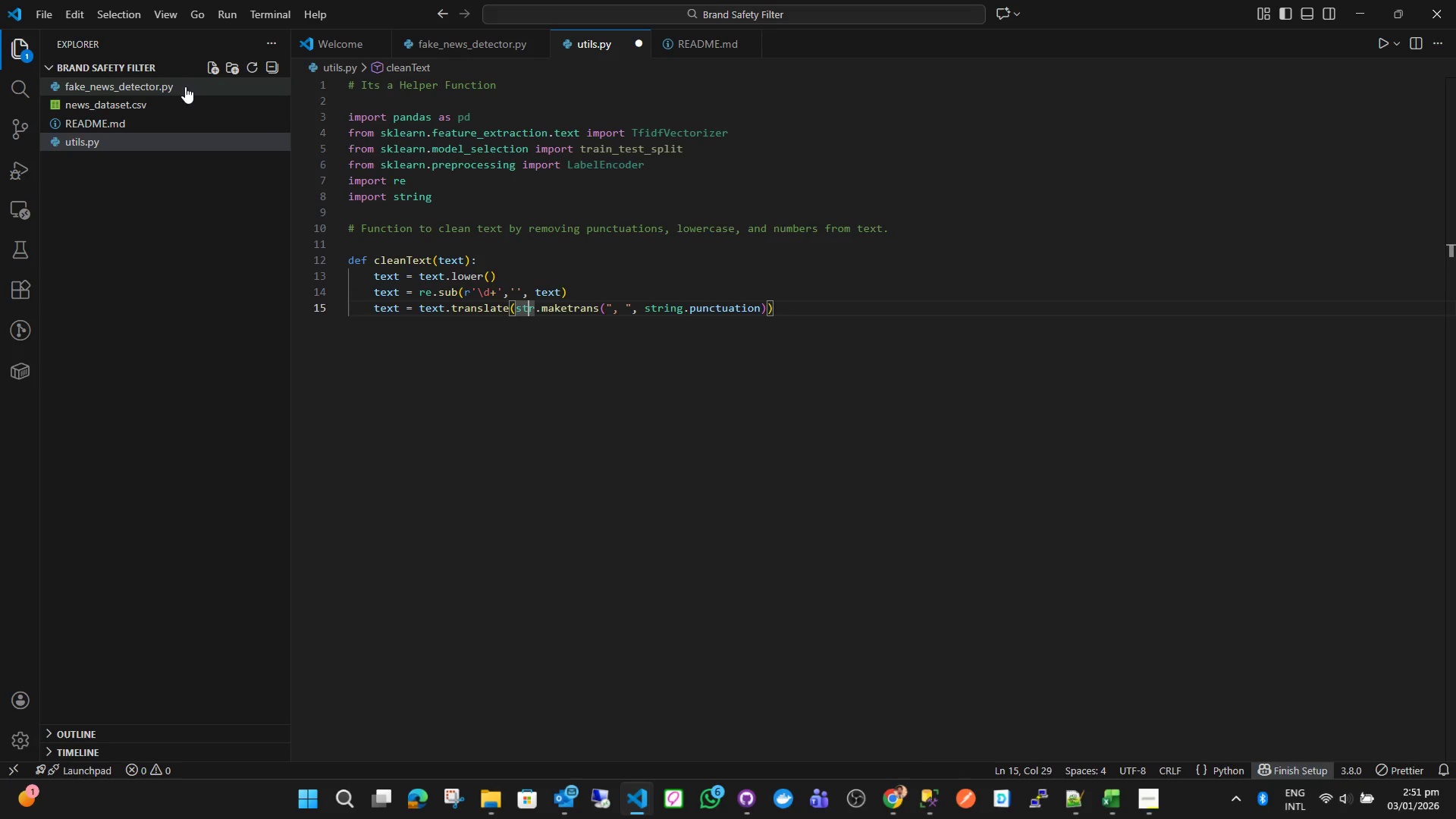 
key(ArrowDown)
 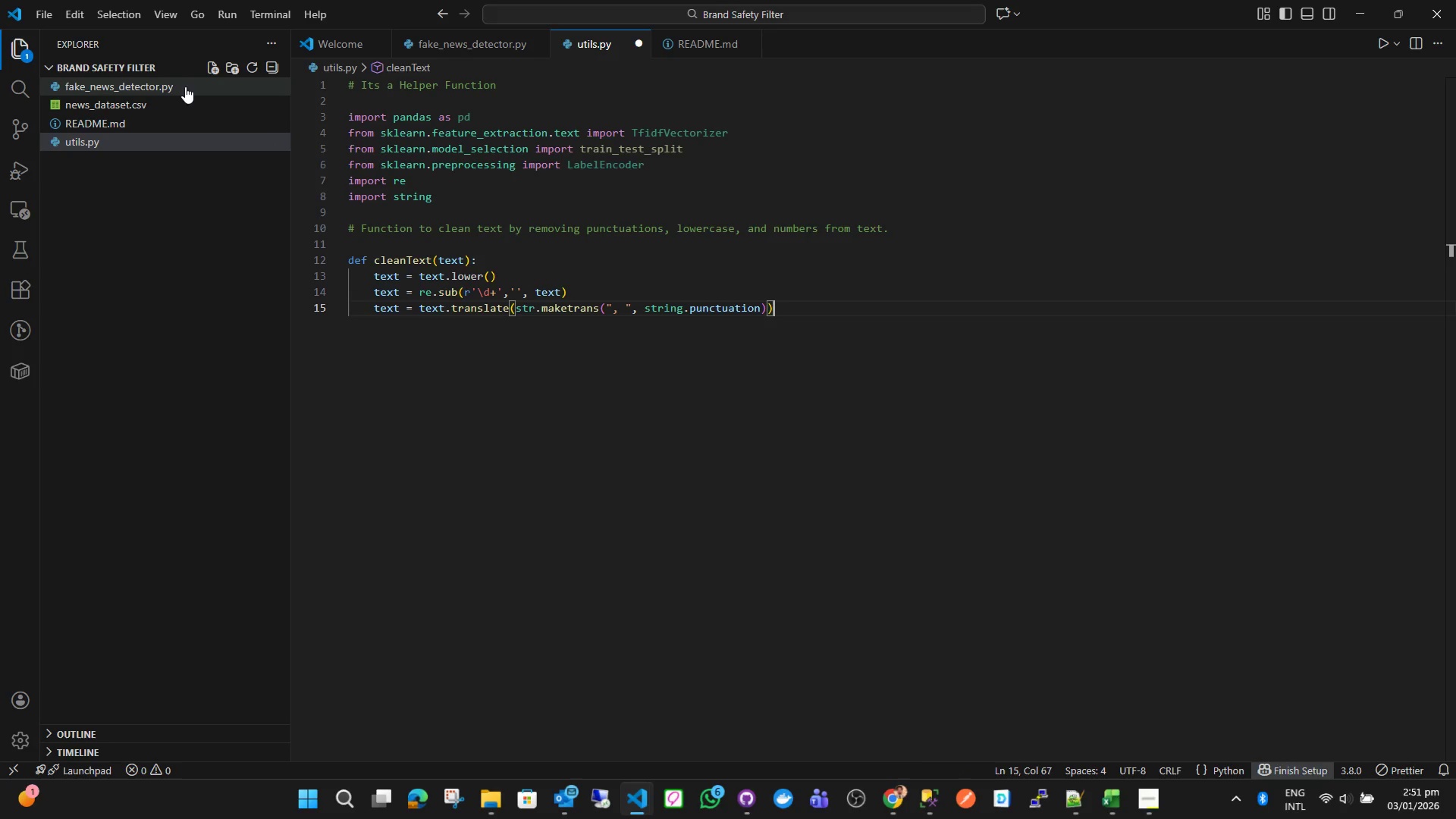 
key(ArrowDown)
 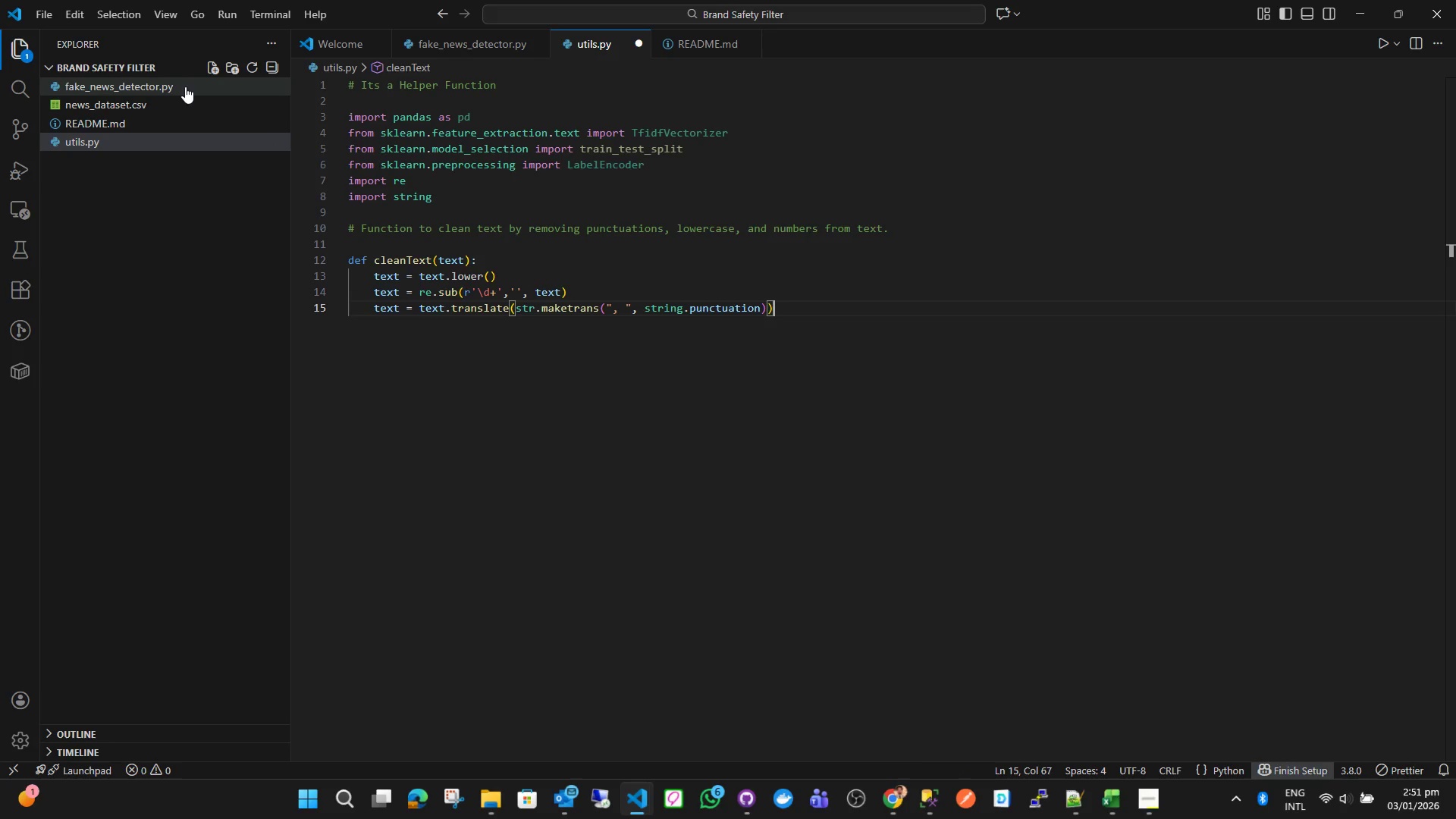 
key(ArrowRight)
 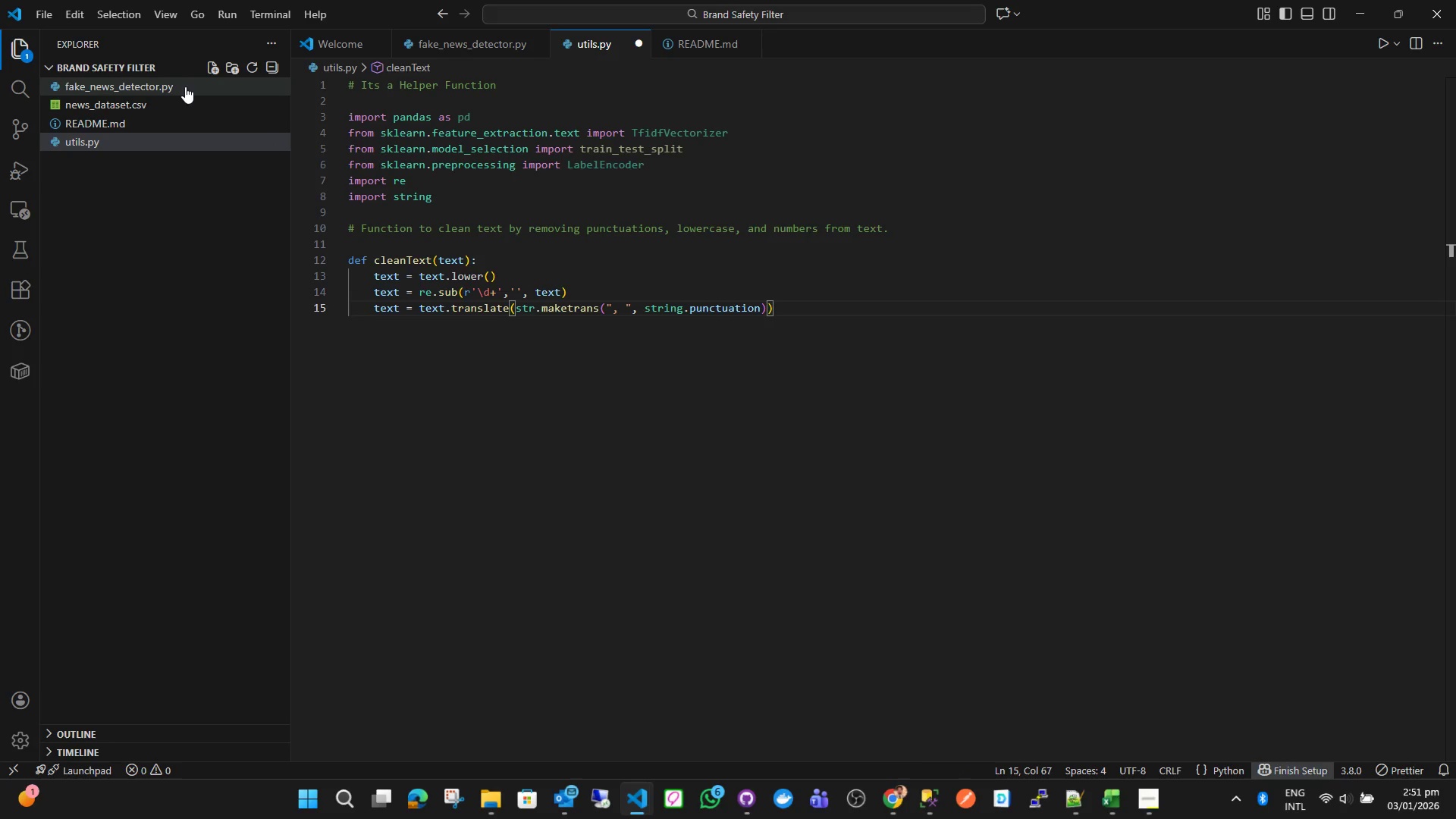 
key(Enter)
 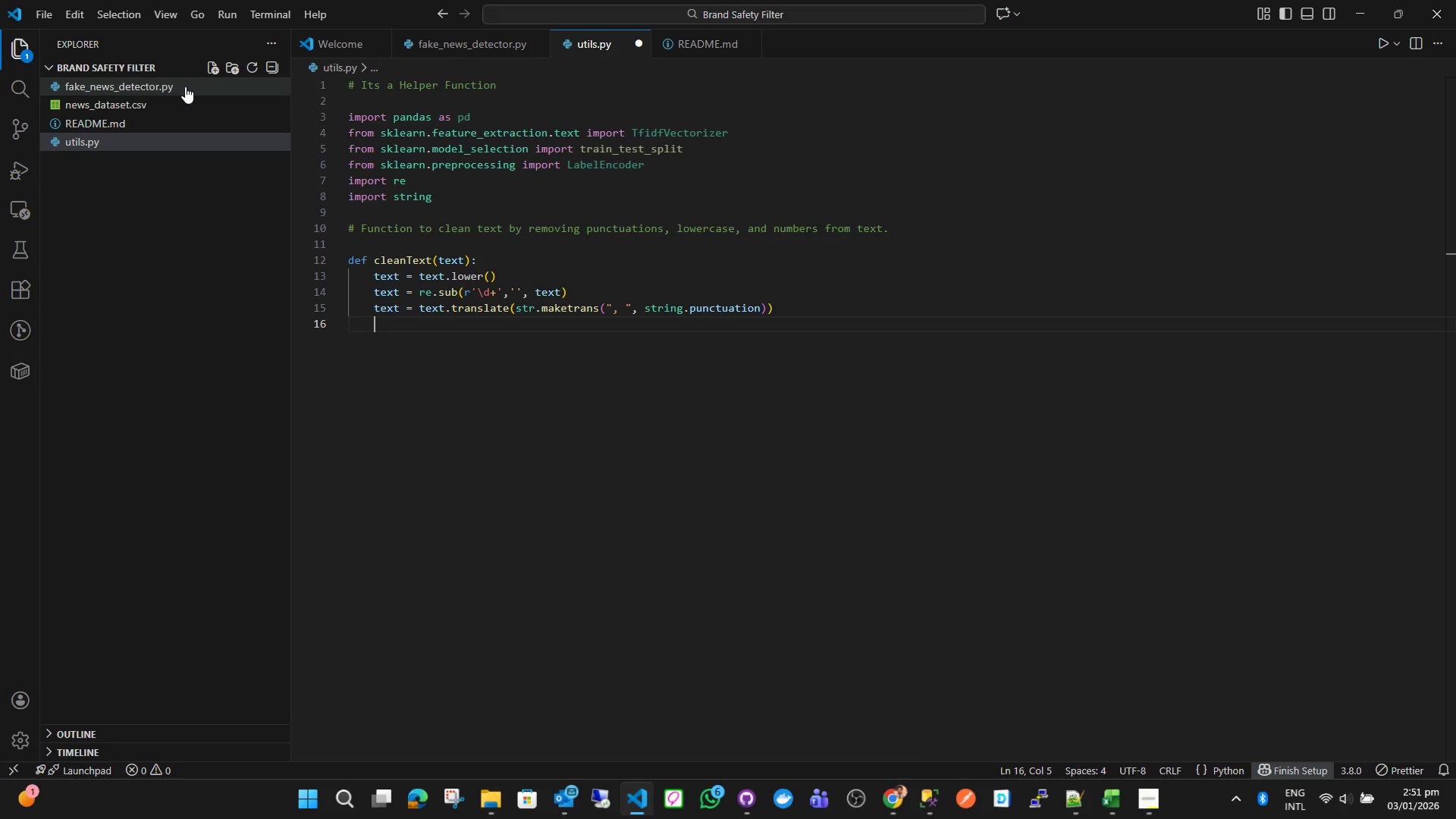 
type(text = re.sub(r'')
 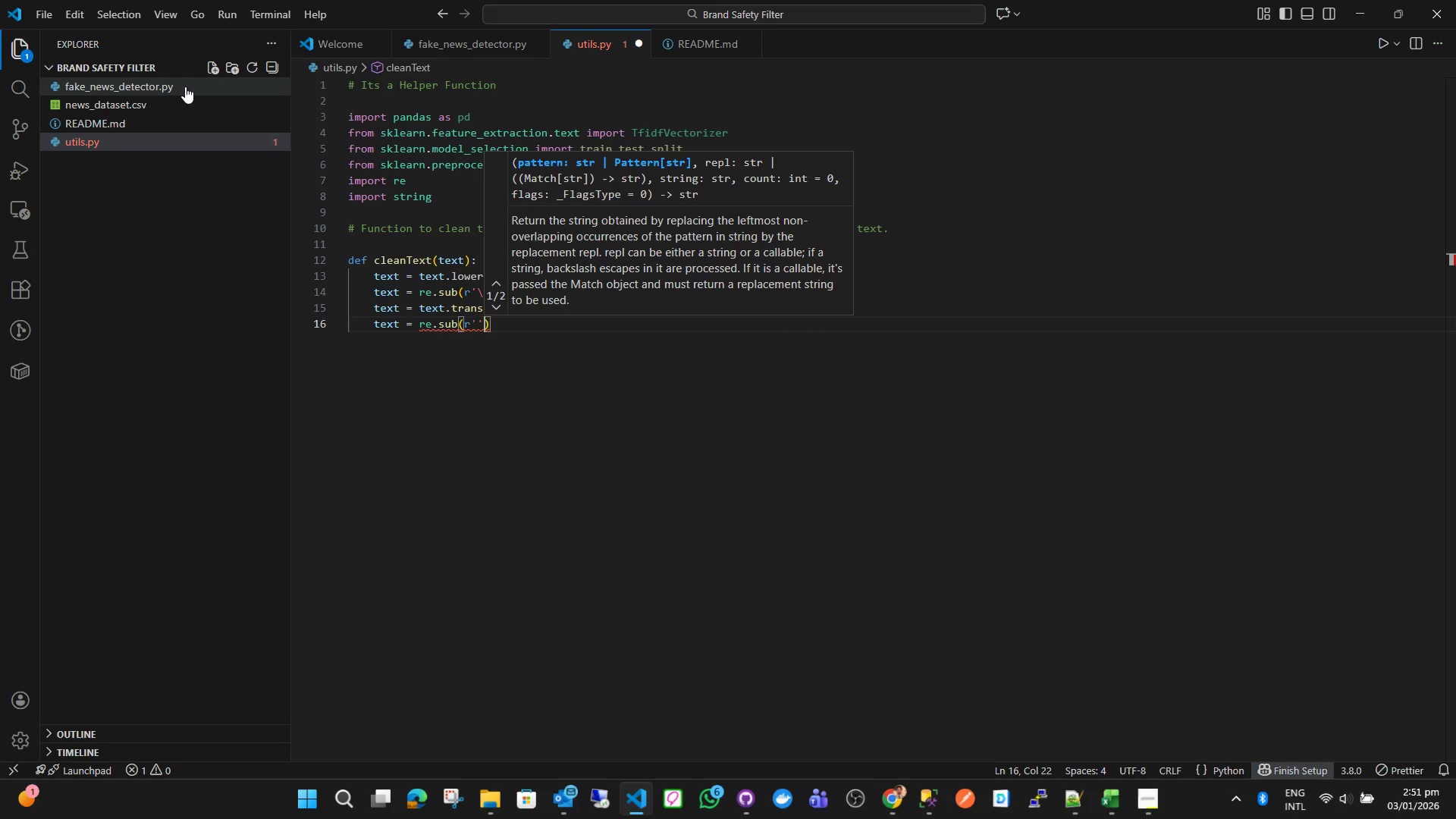 
key(ArrowLeft)
 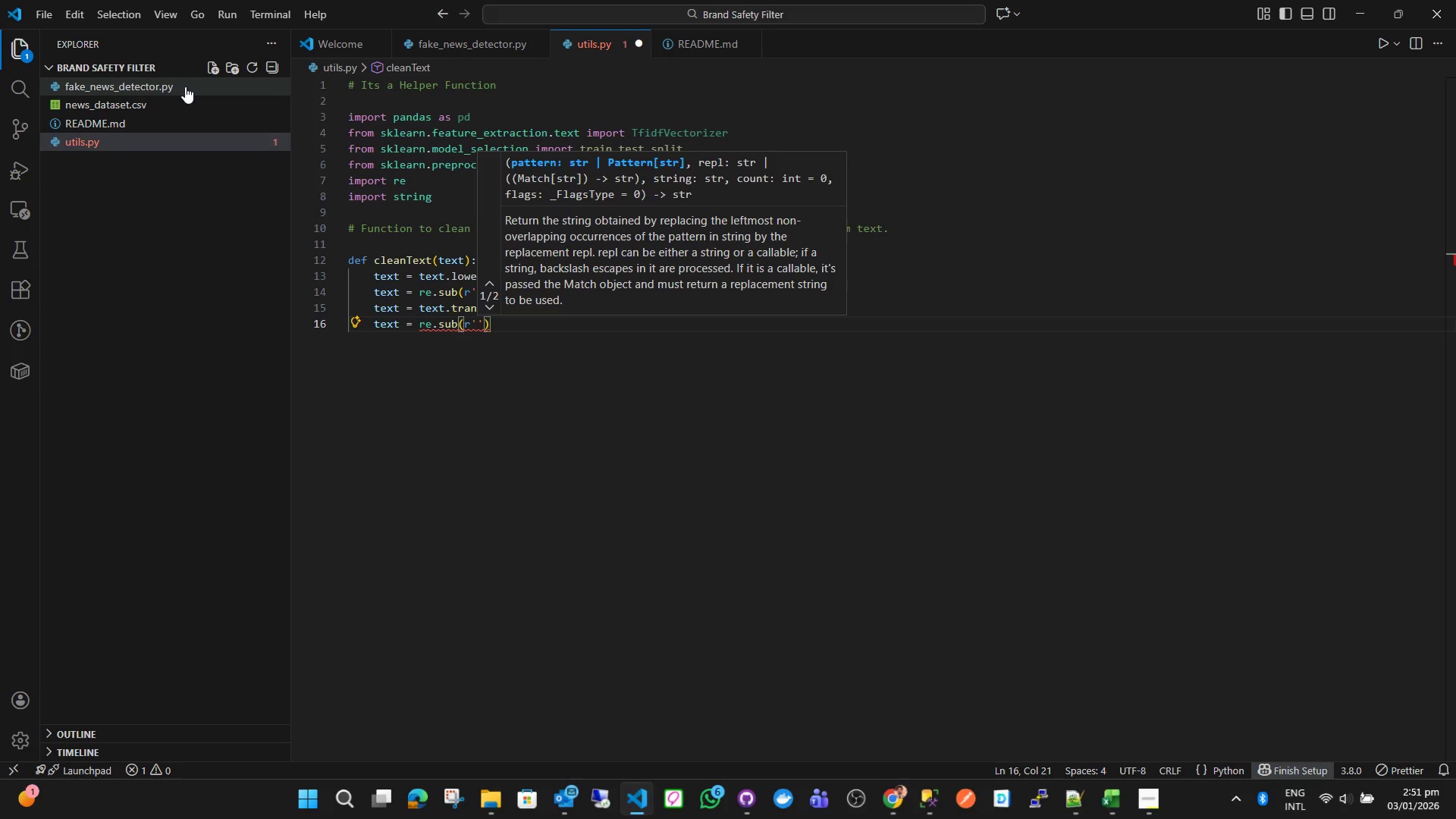 
key(Backslash)
 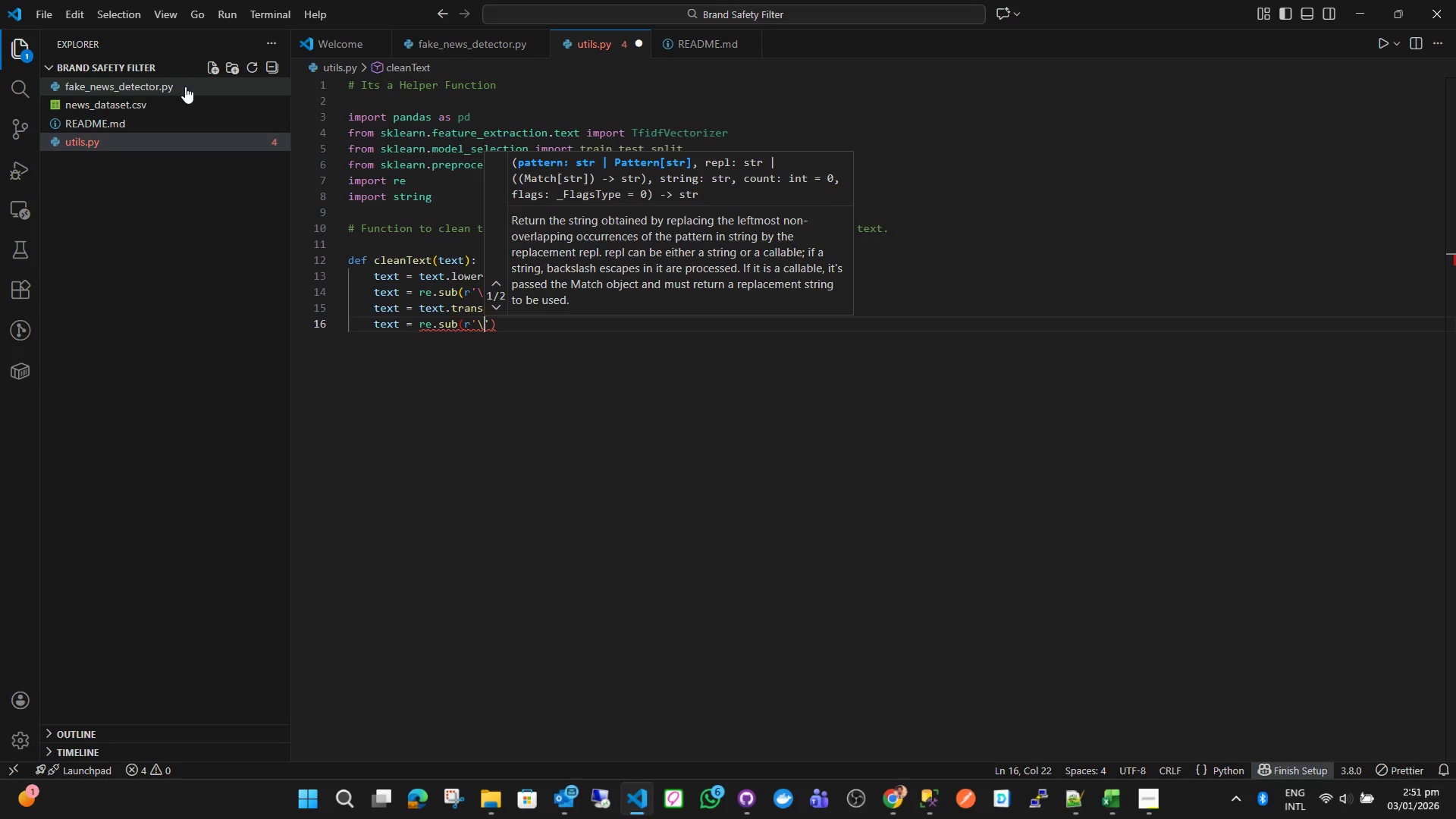 
key(S)
 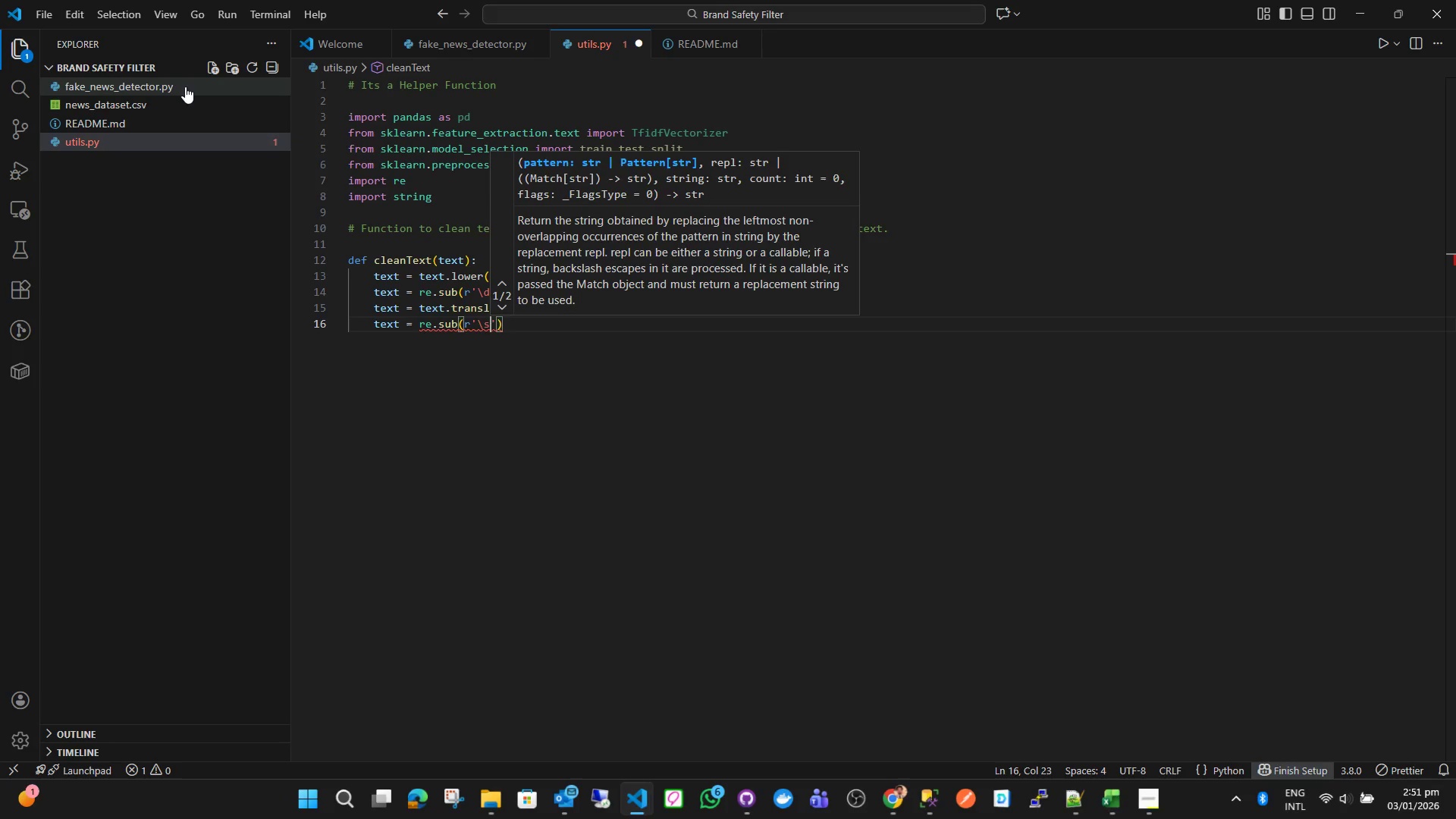 
key(Shift+Equal)
 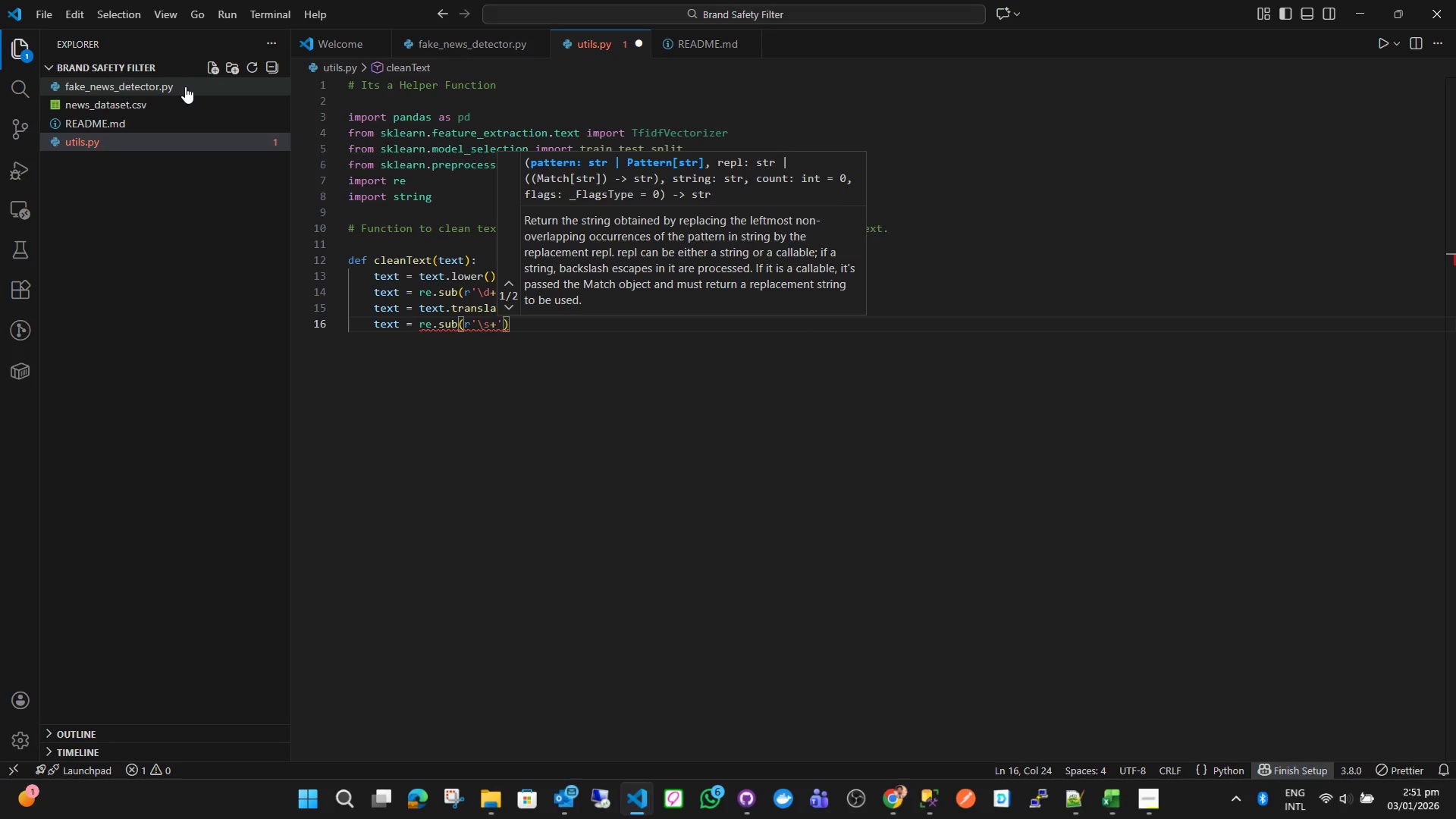 
key(ArrowRight)
 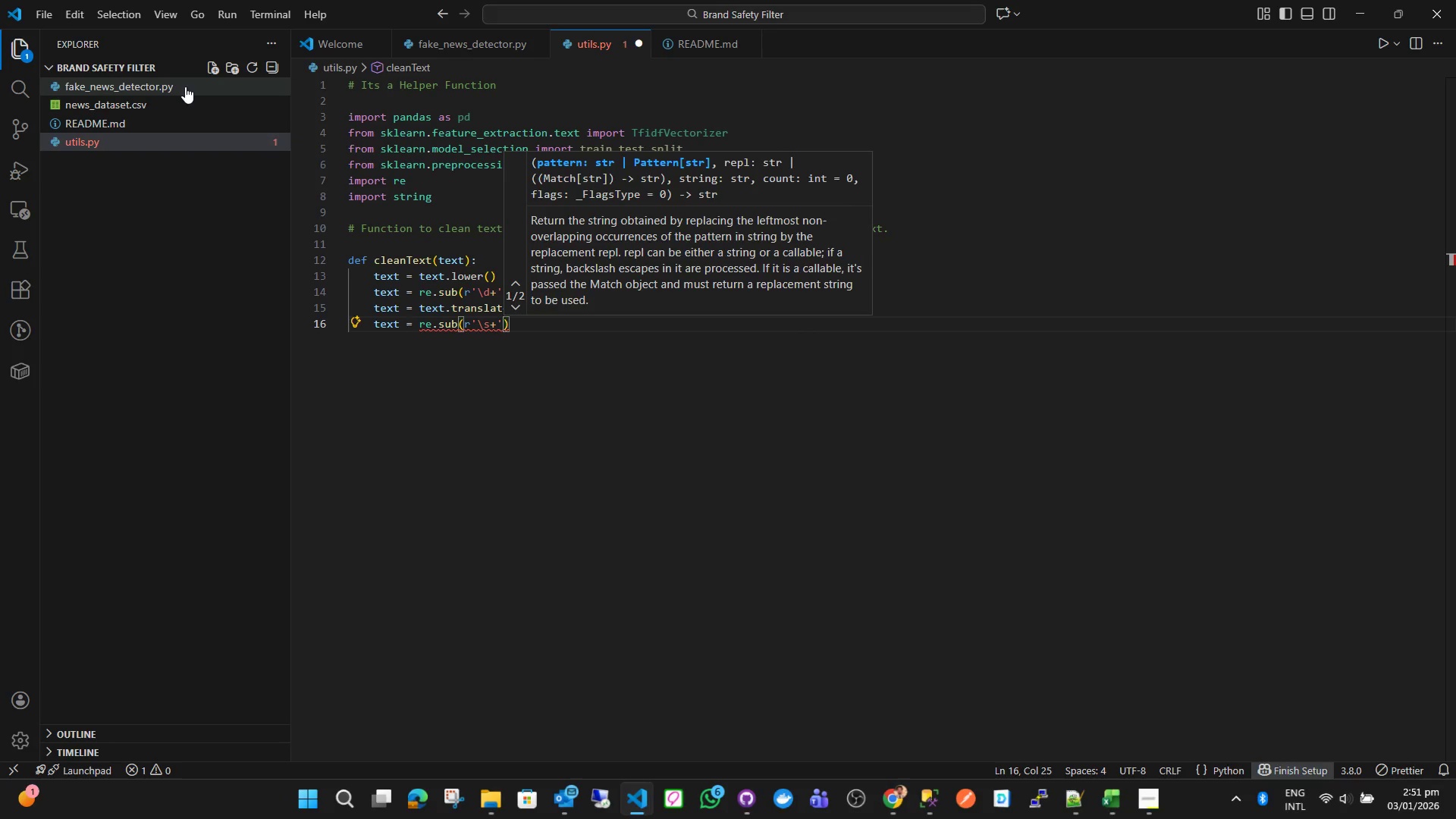 
type(, '', text)
 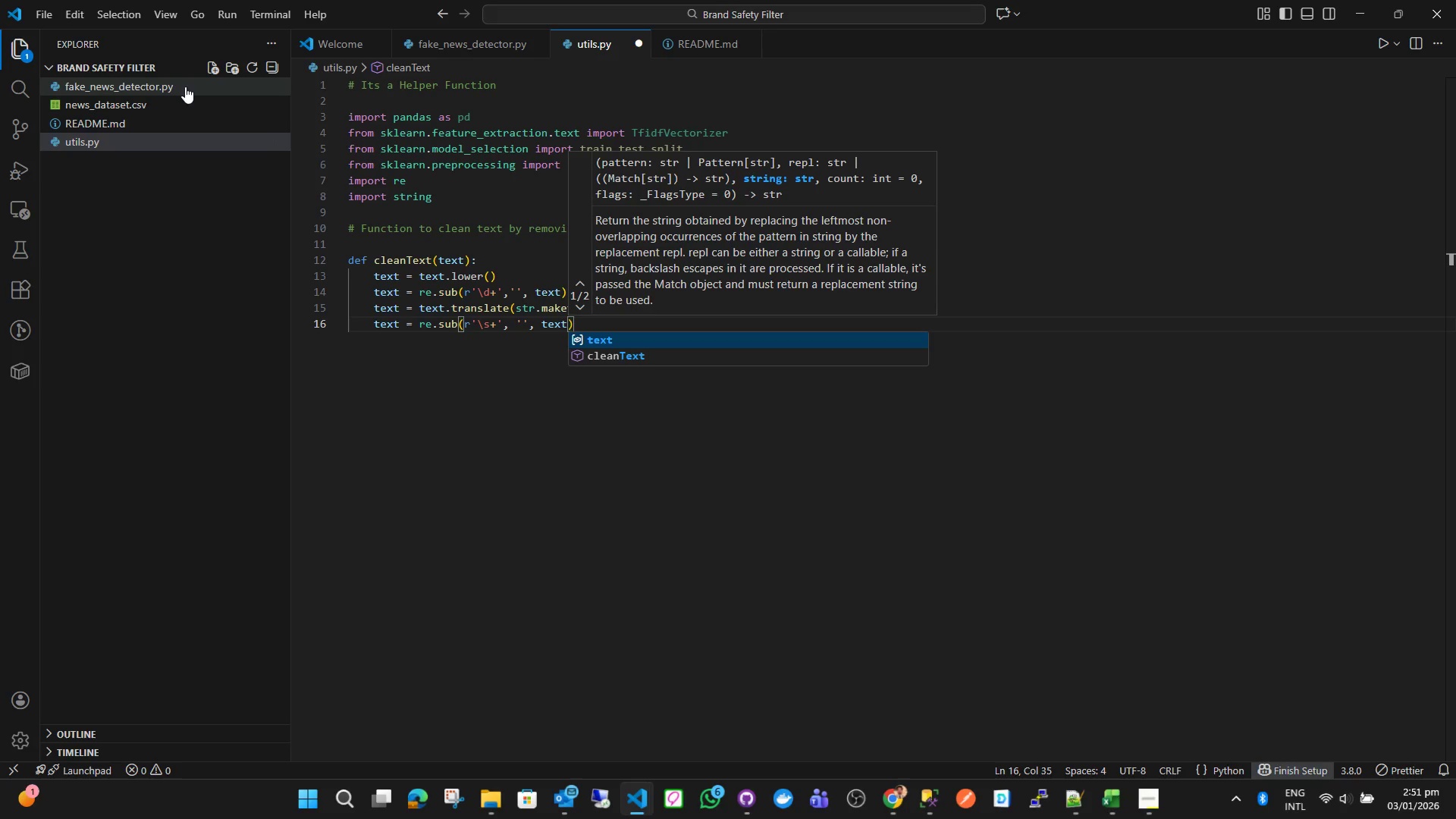 
key(ArrowRight)
 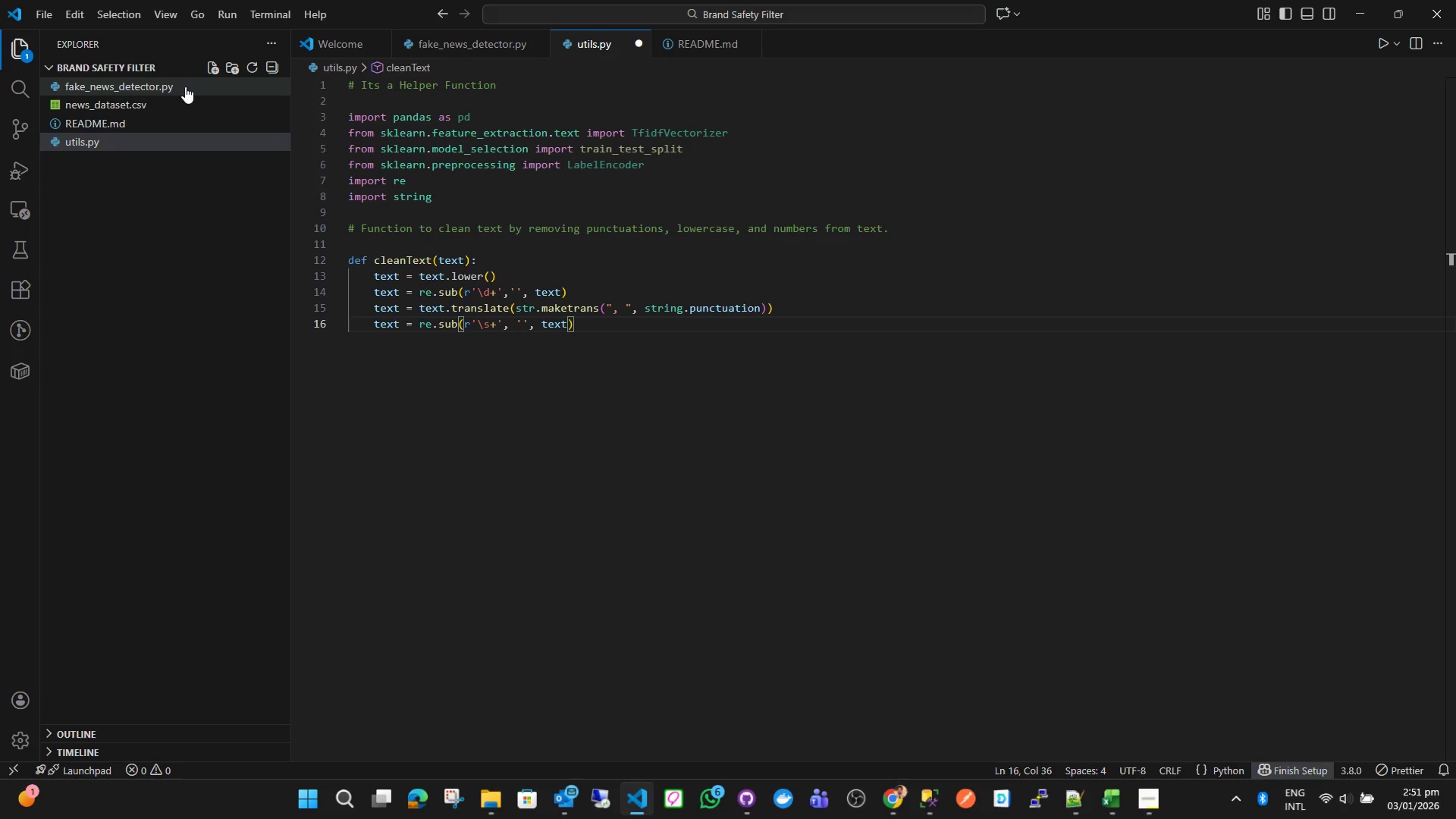 
type(.st)
 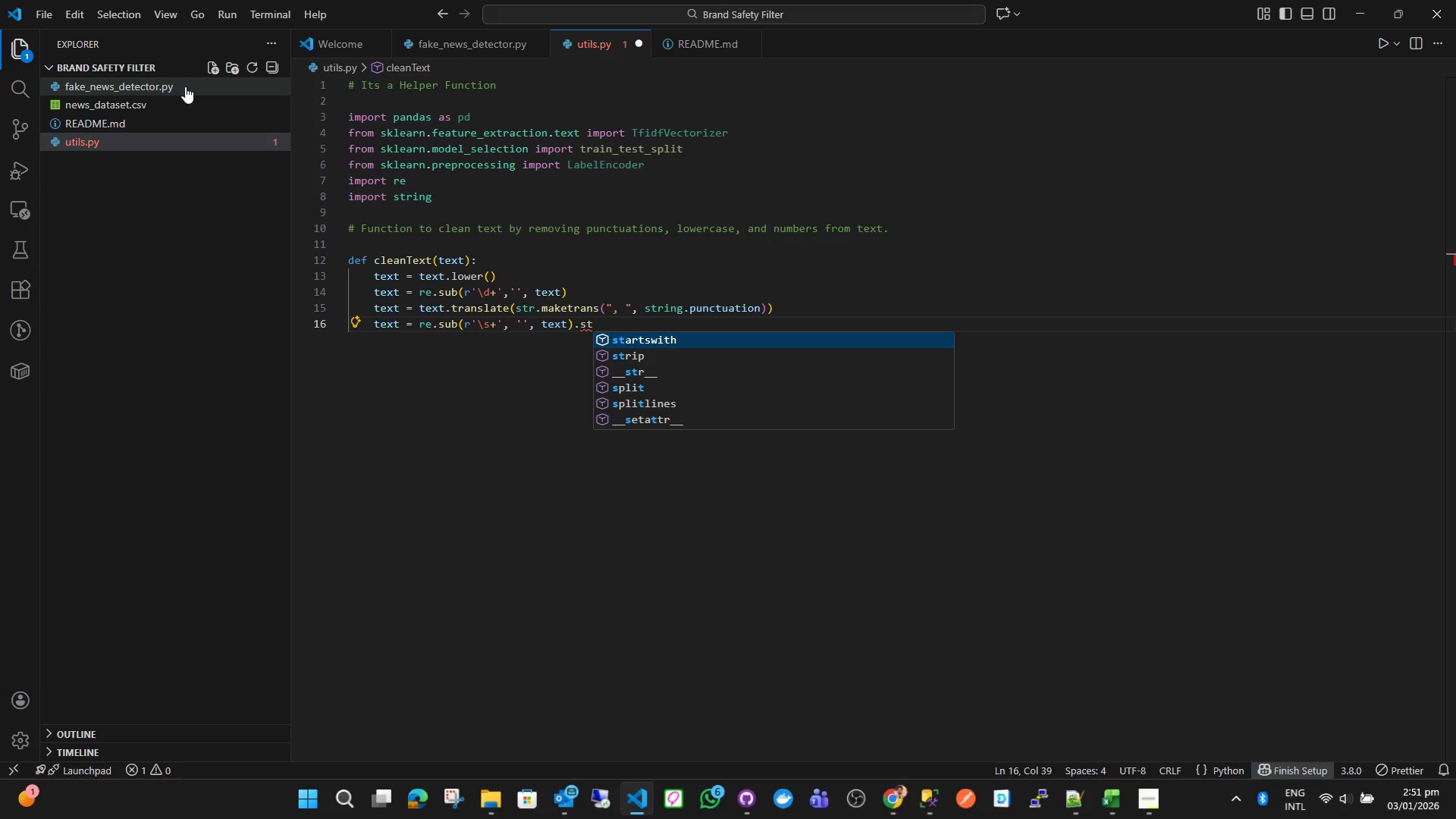 
key(ArrowDown)
 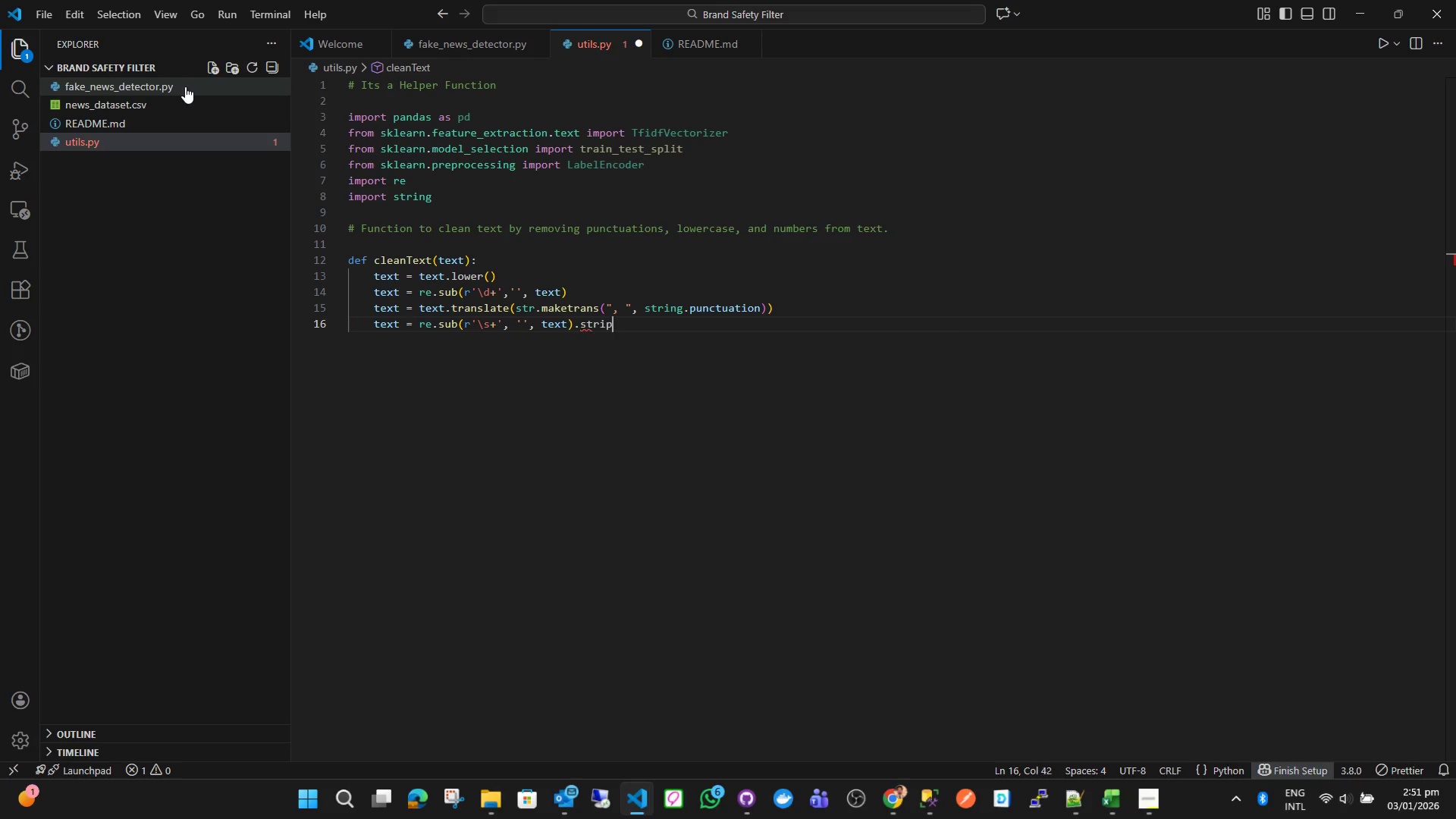 
key(Enter)
 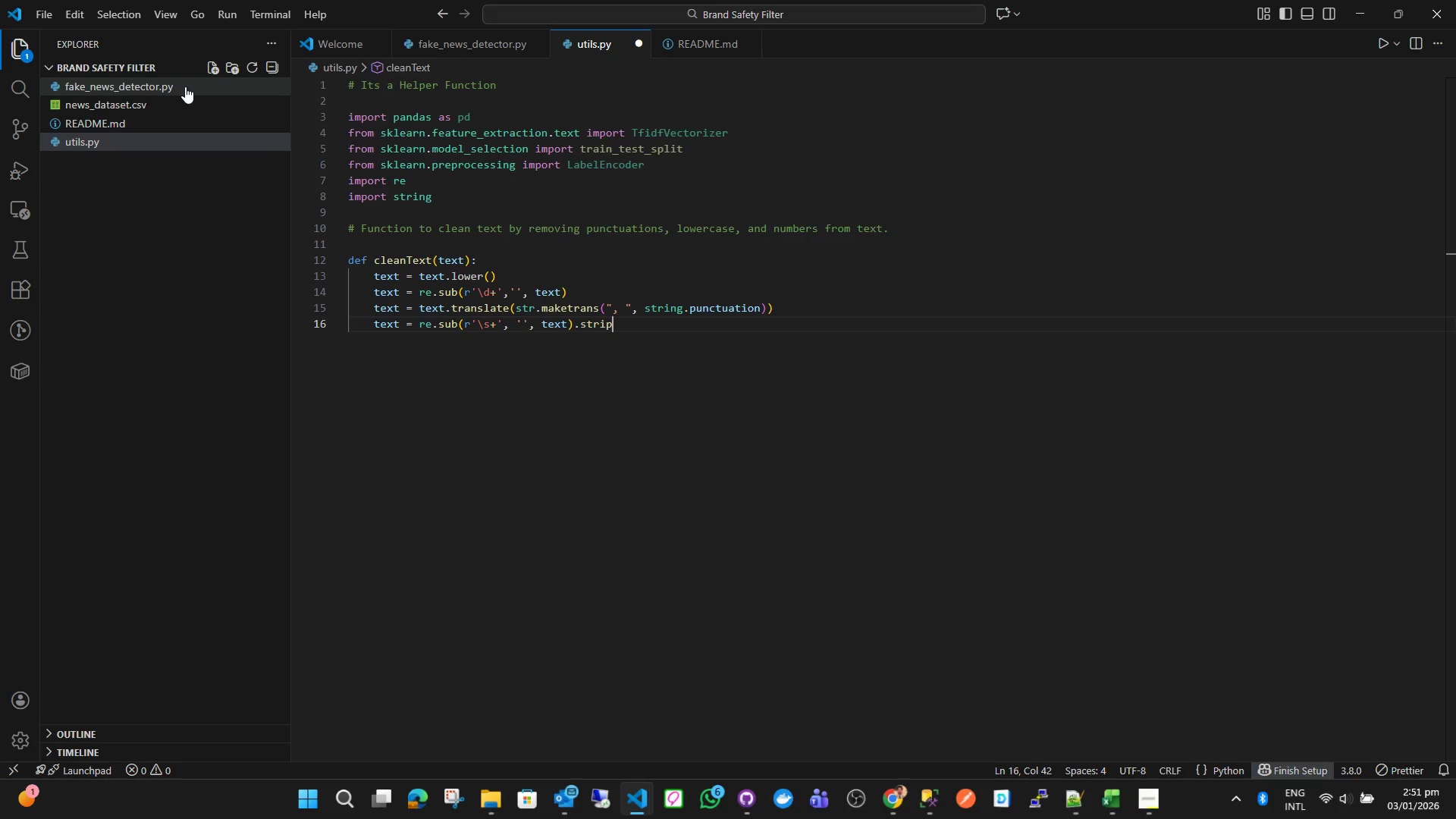 
key(Shift+9)
 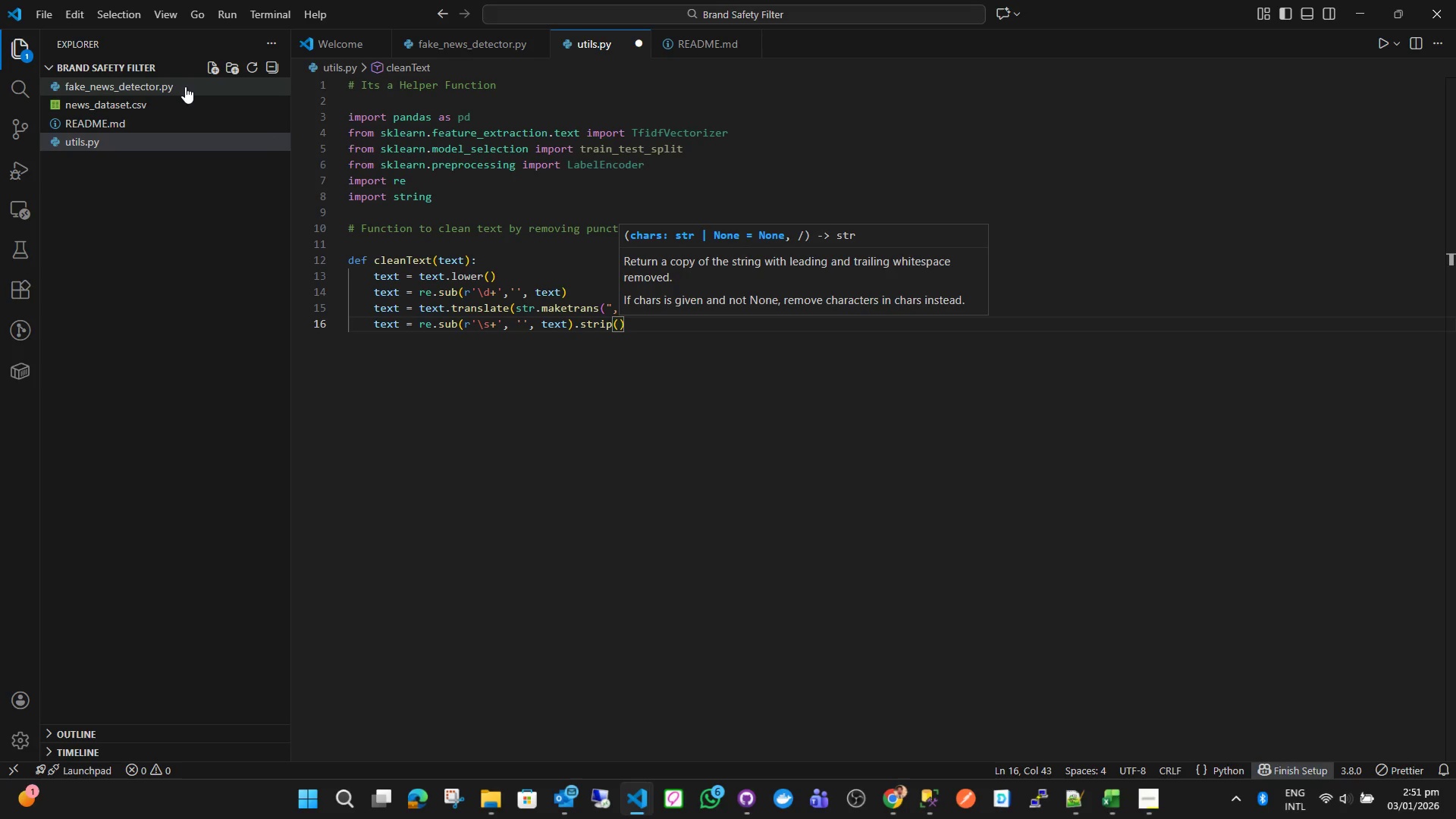 
key(ArrowRight)
 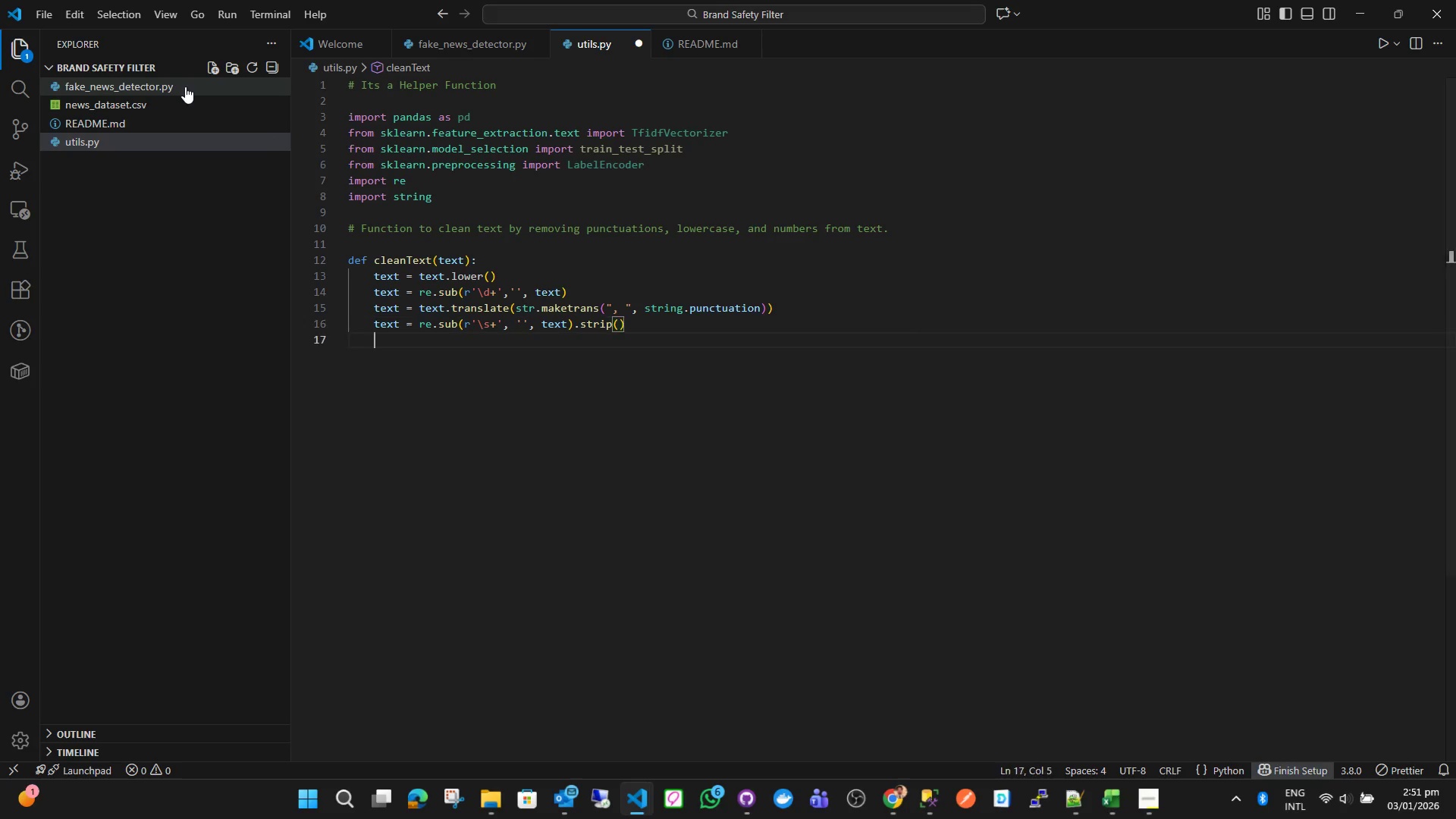 
key(Enter)
 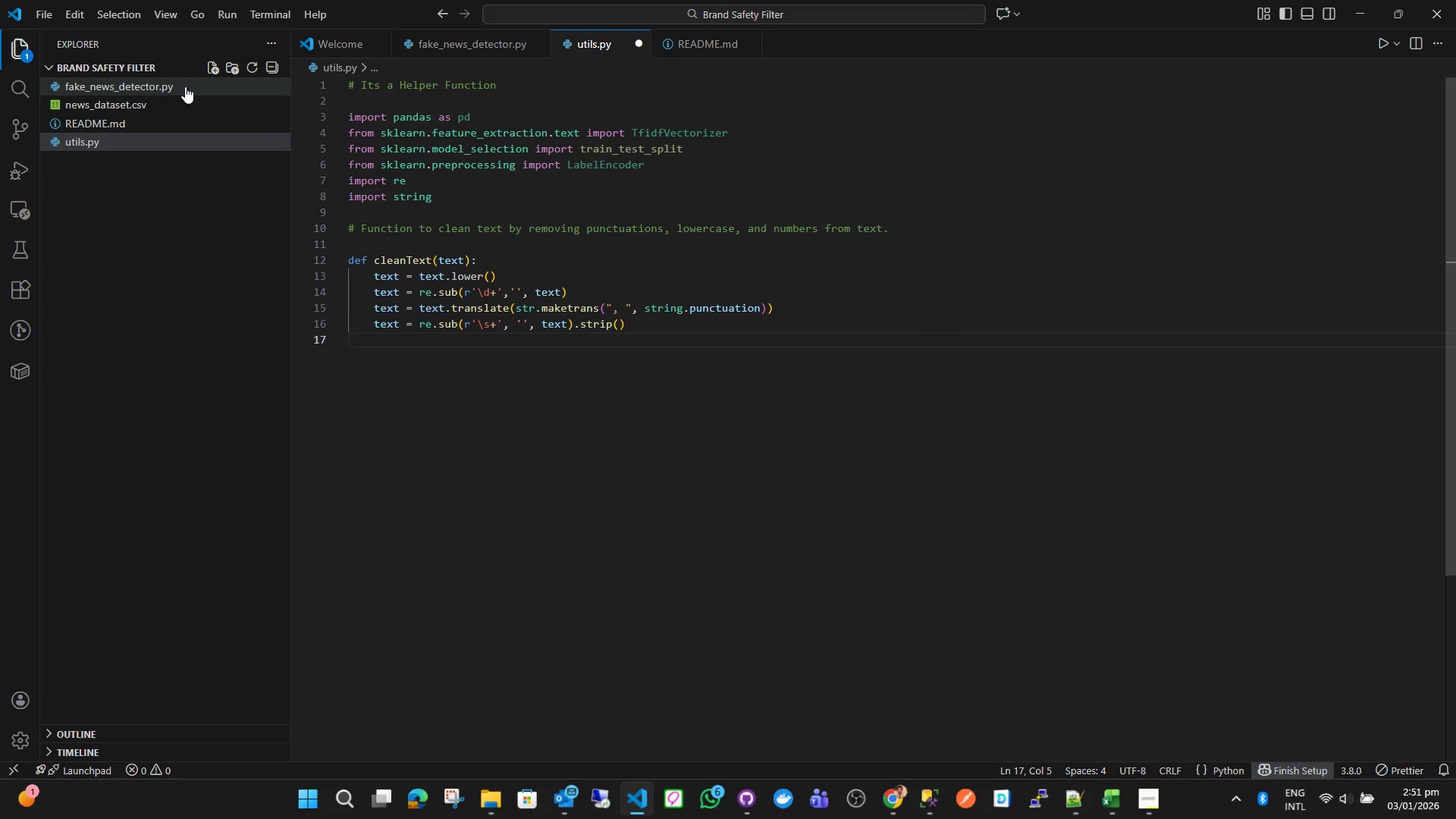 
key(Enter)
 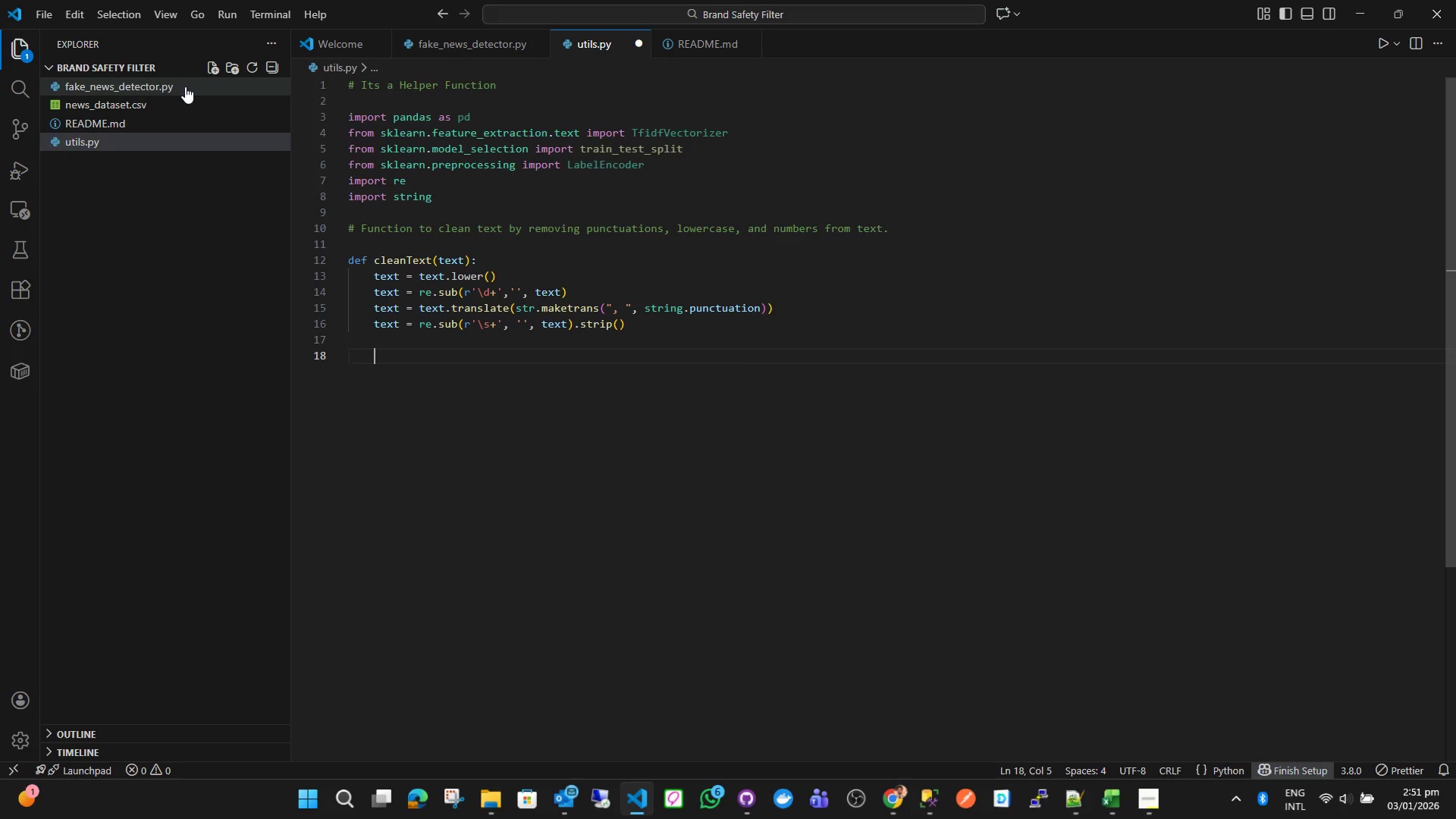 
type(return text)
 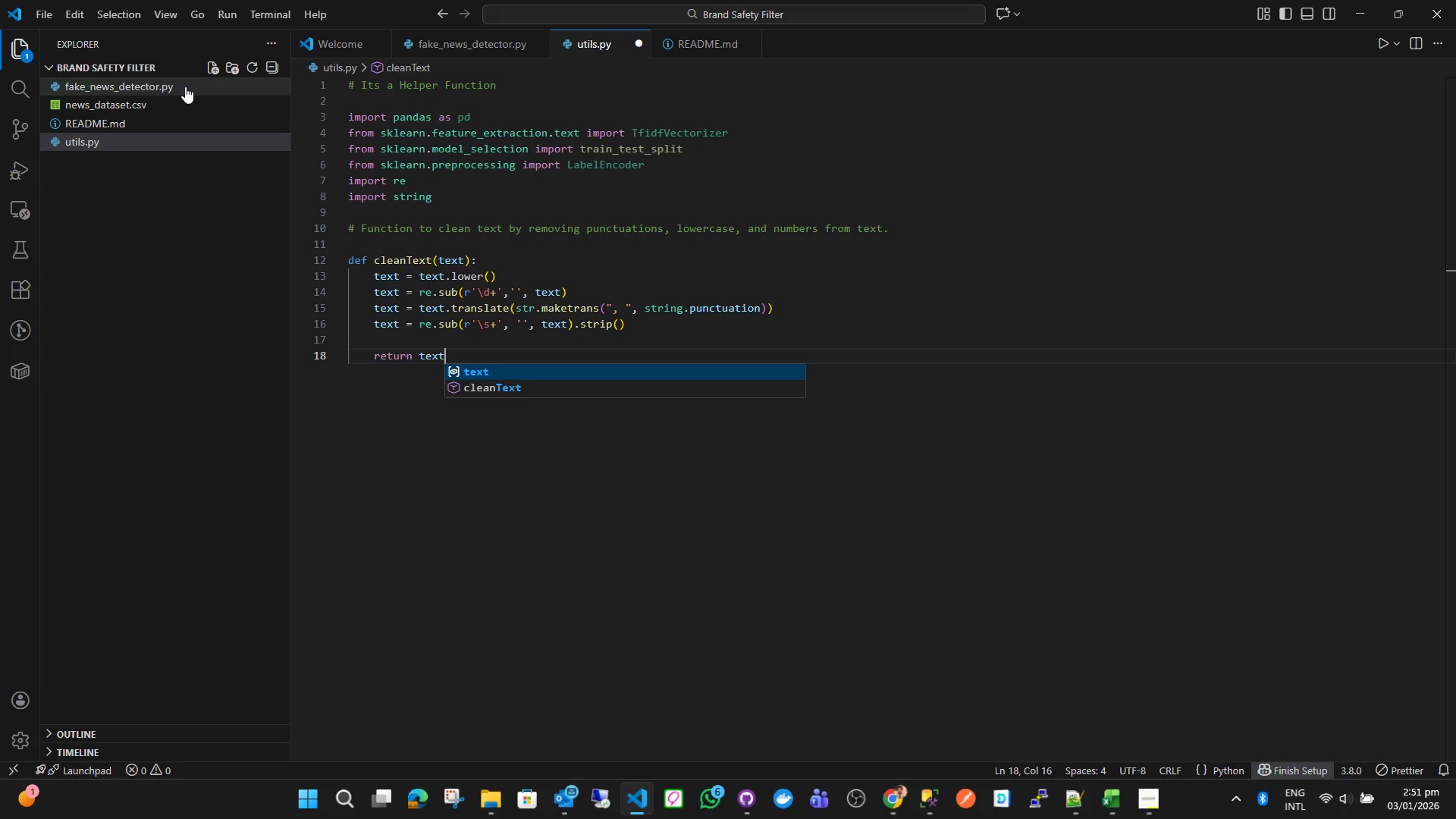 
key(Enter)
 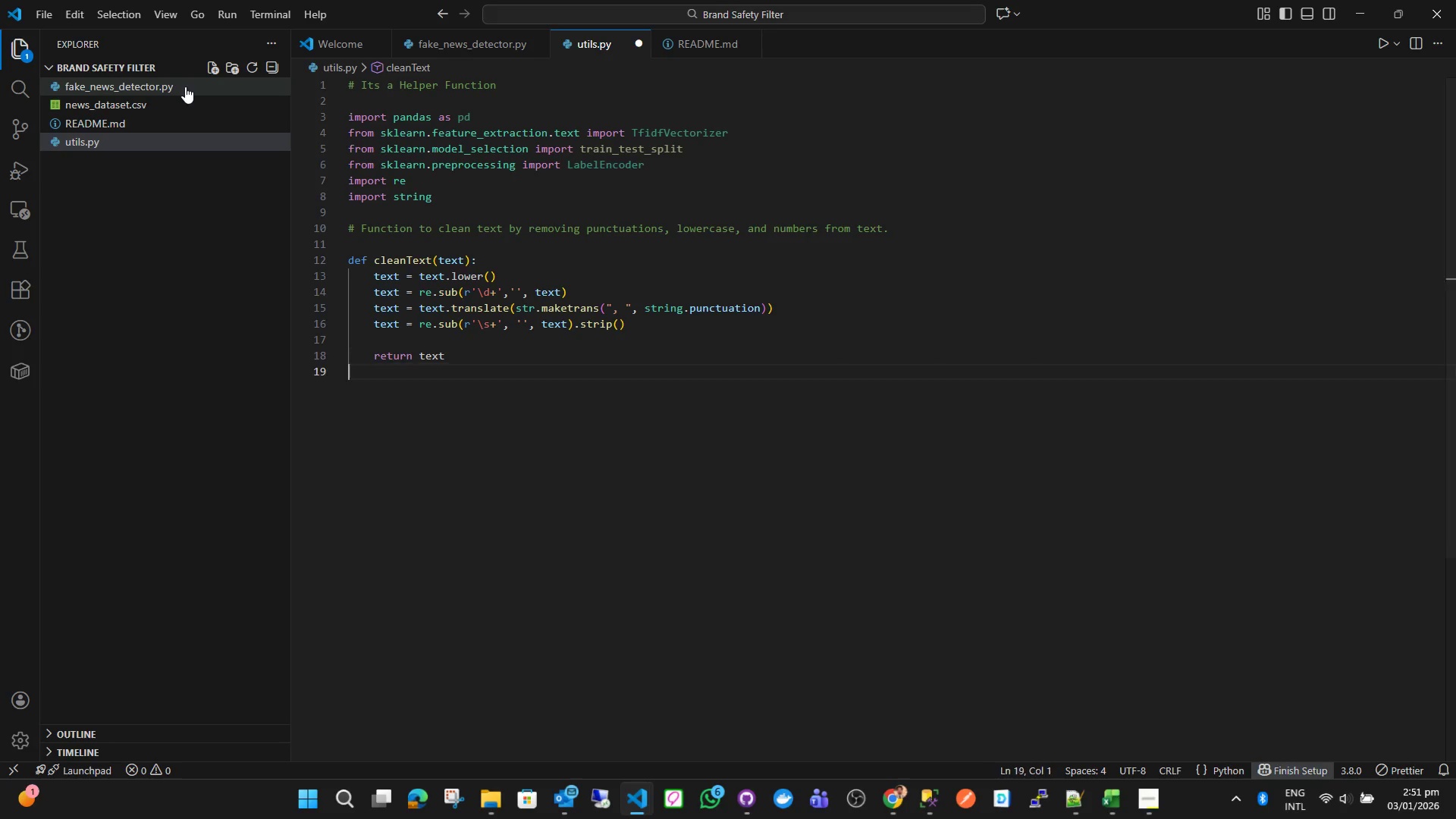 
key(Enter)
 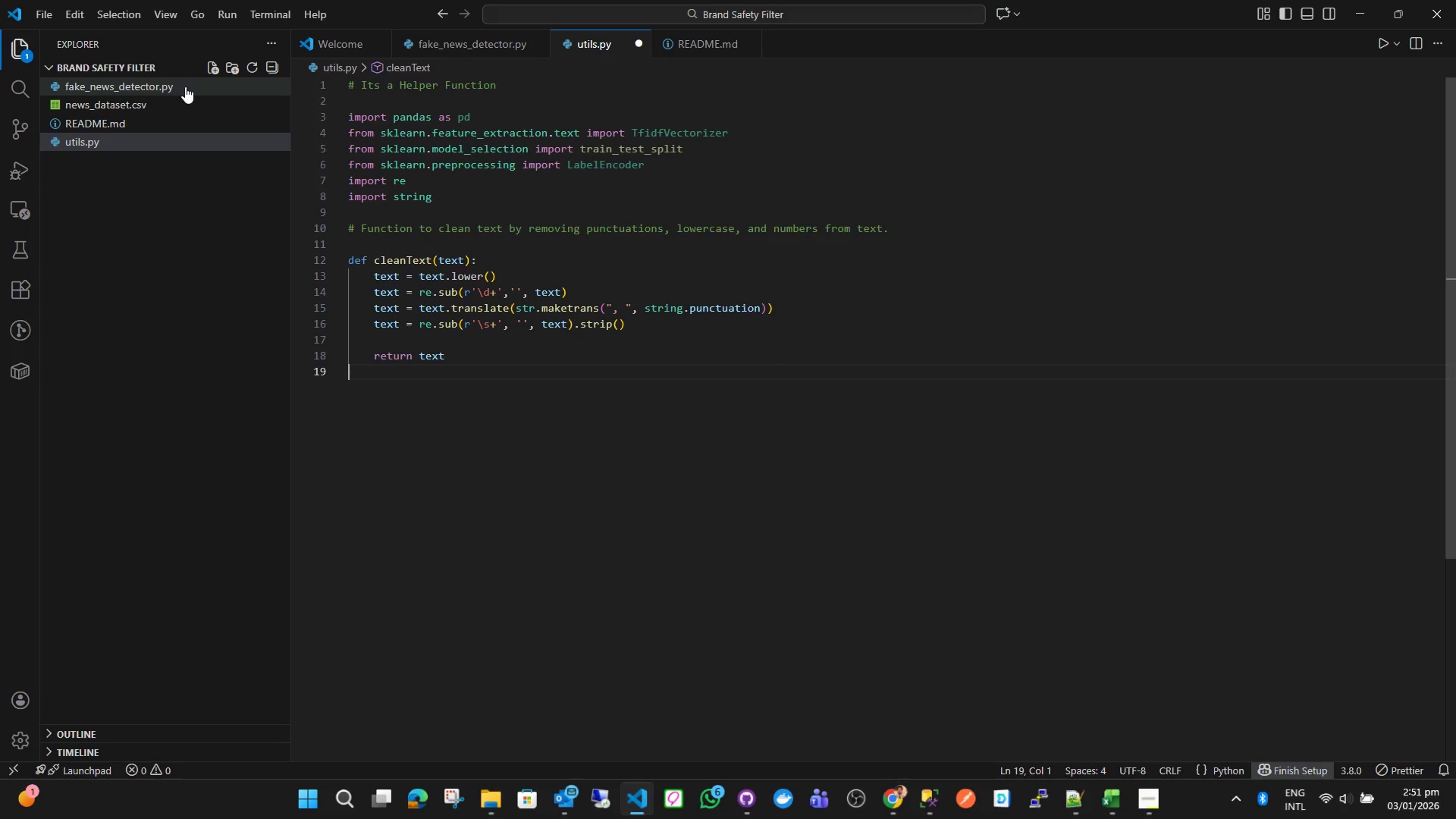 
key(Enter)
 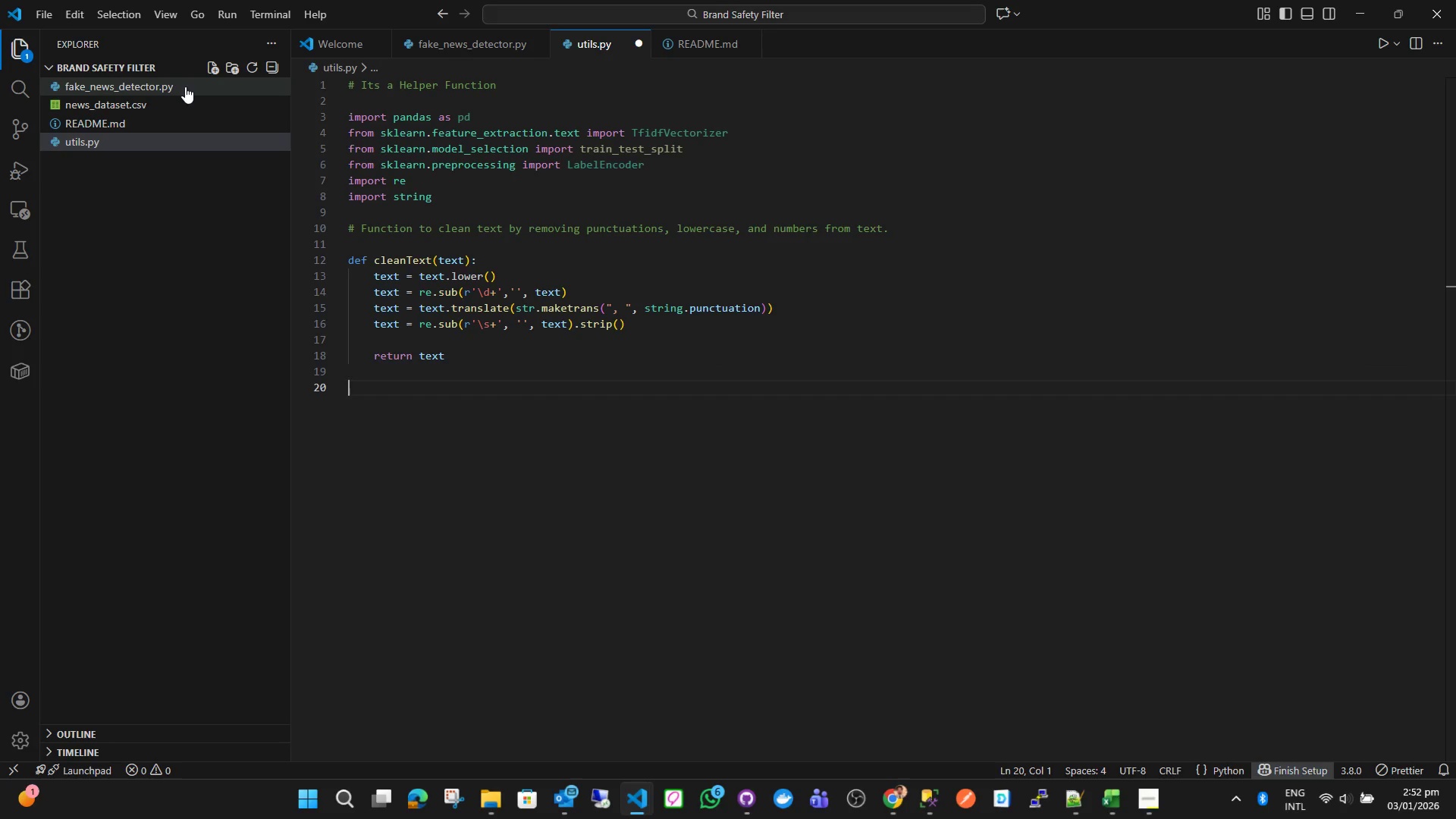 
type(# Function to Load CSV Nw)
key(Backspace)
type(ews Dataset)
 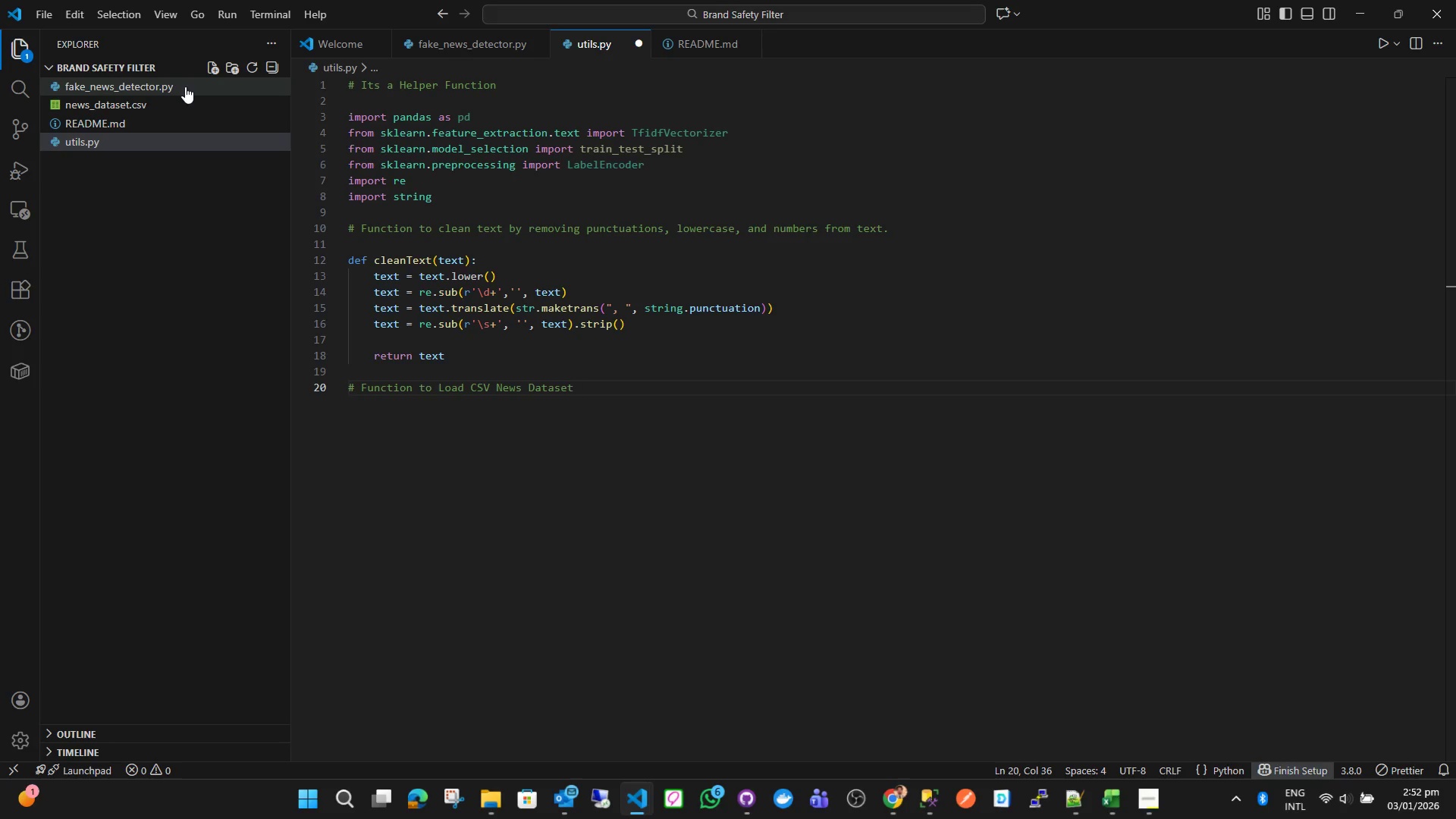 
type( and Preprocess Text)
 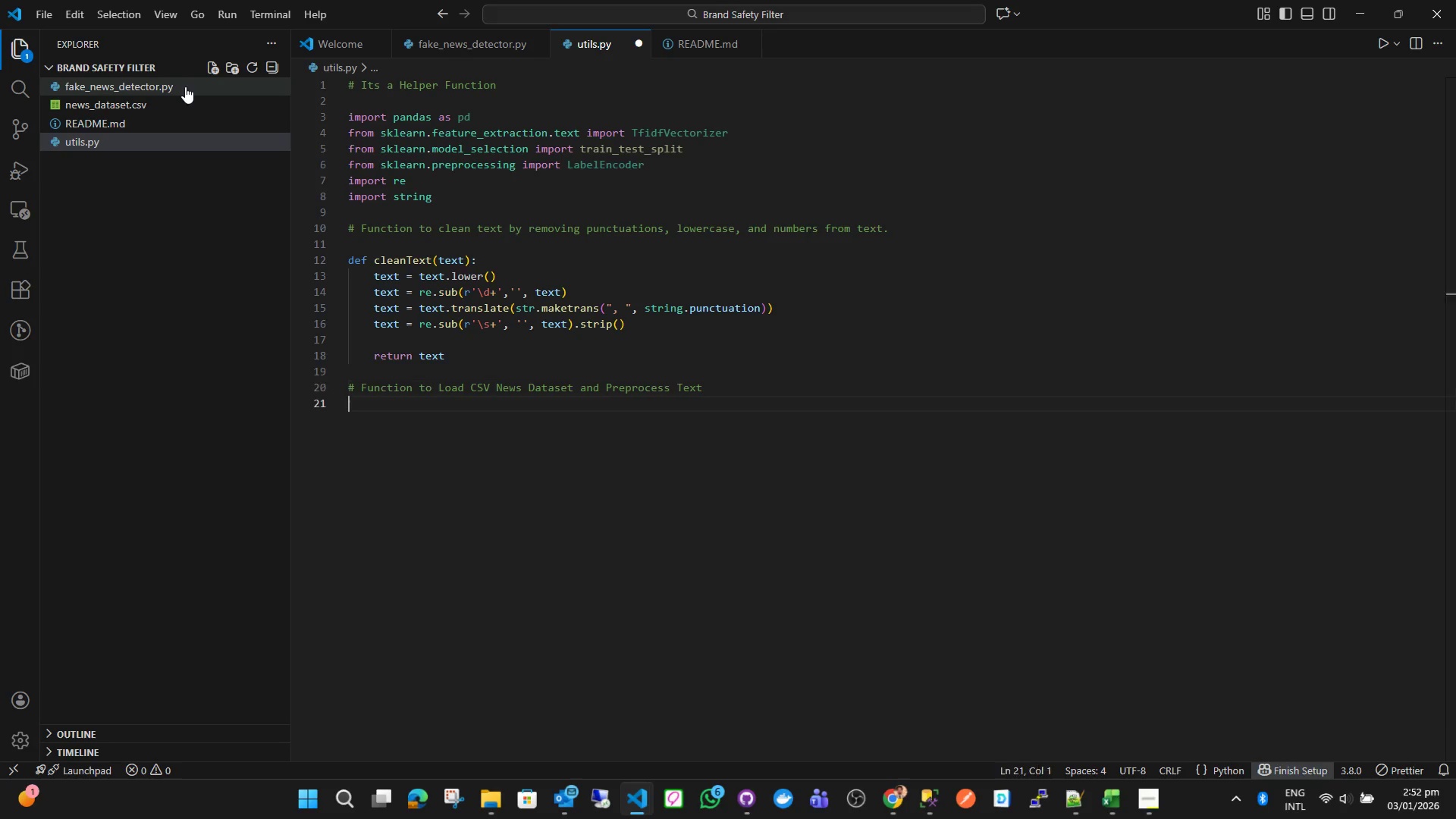 
 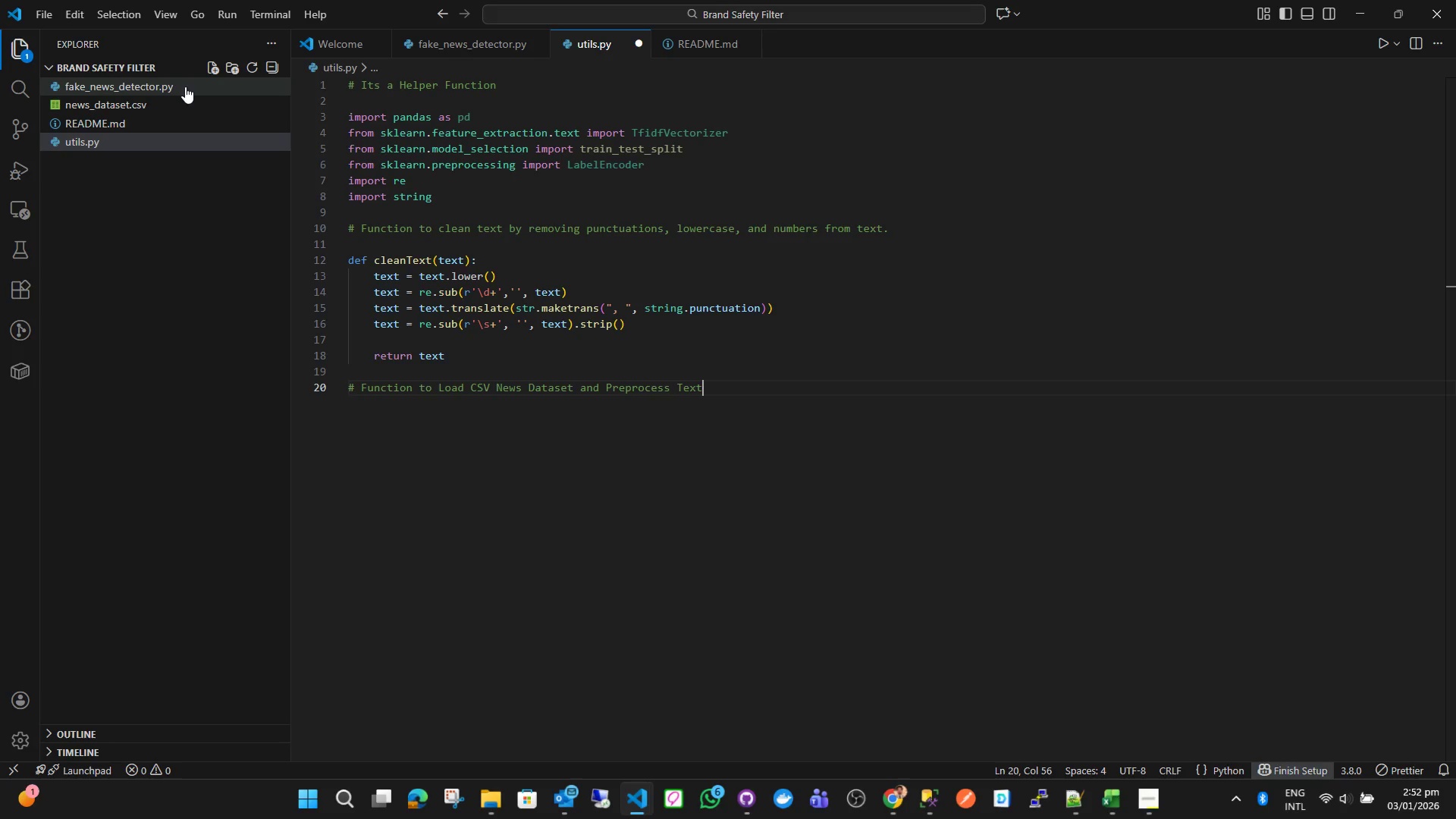 
key(Enter)
 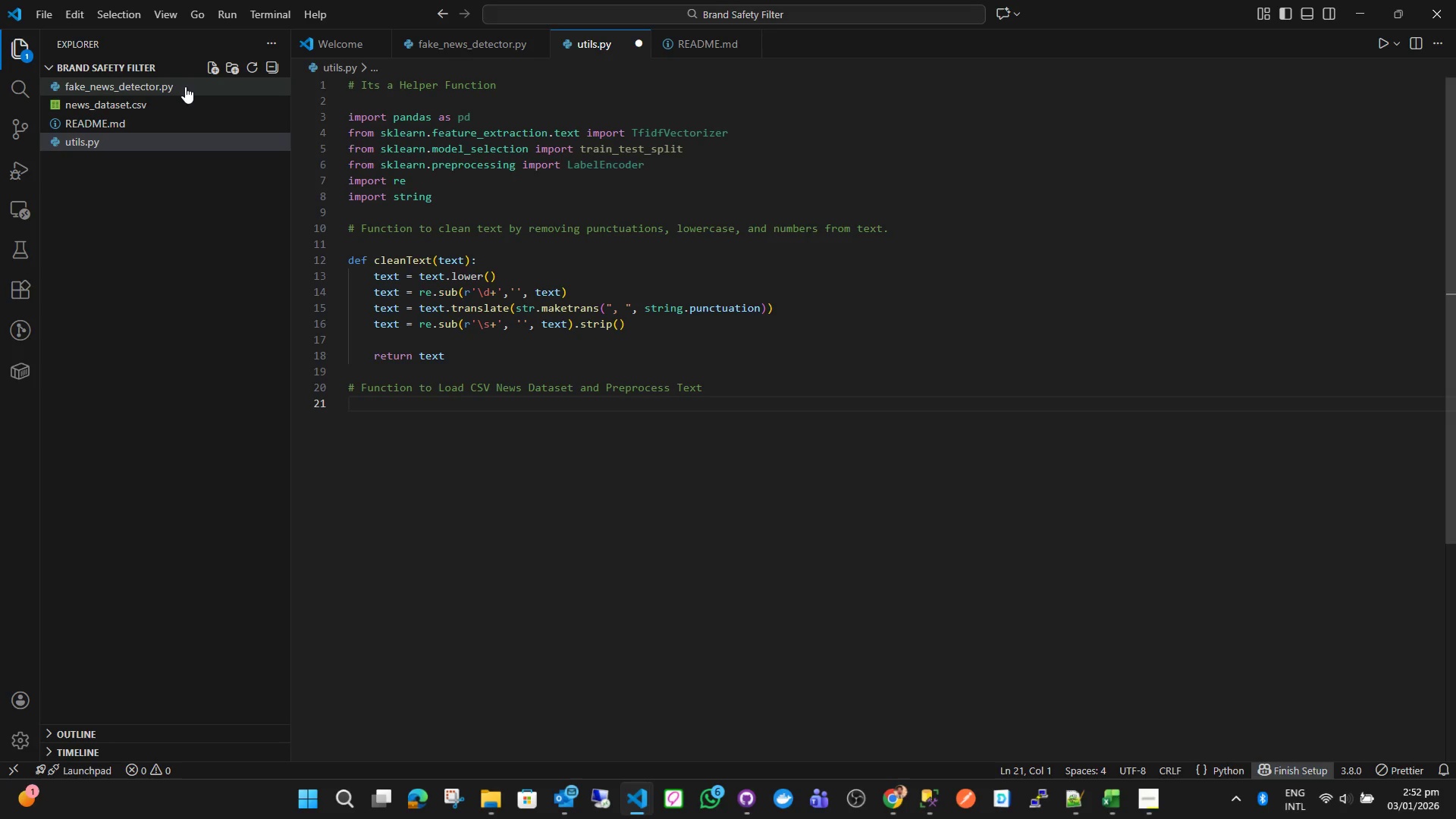 
key(D)
 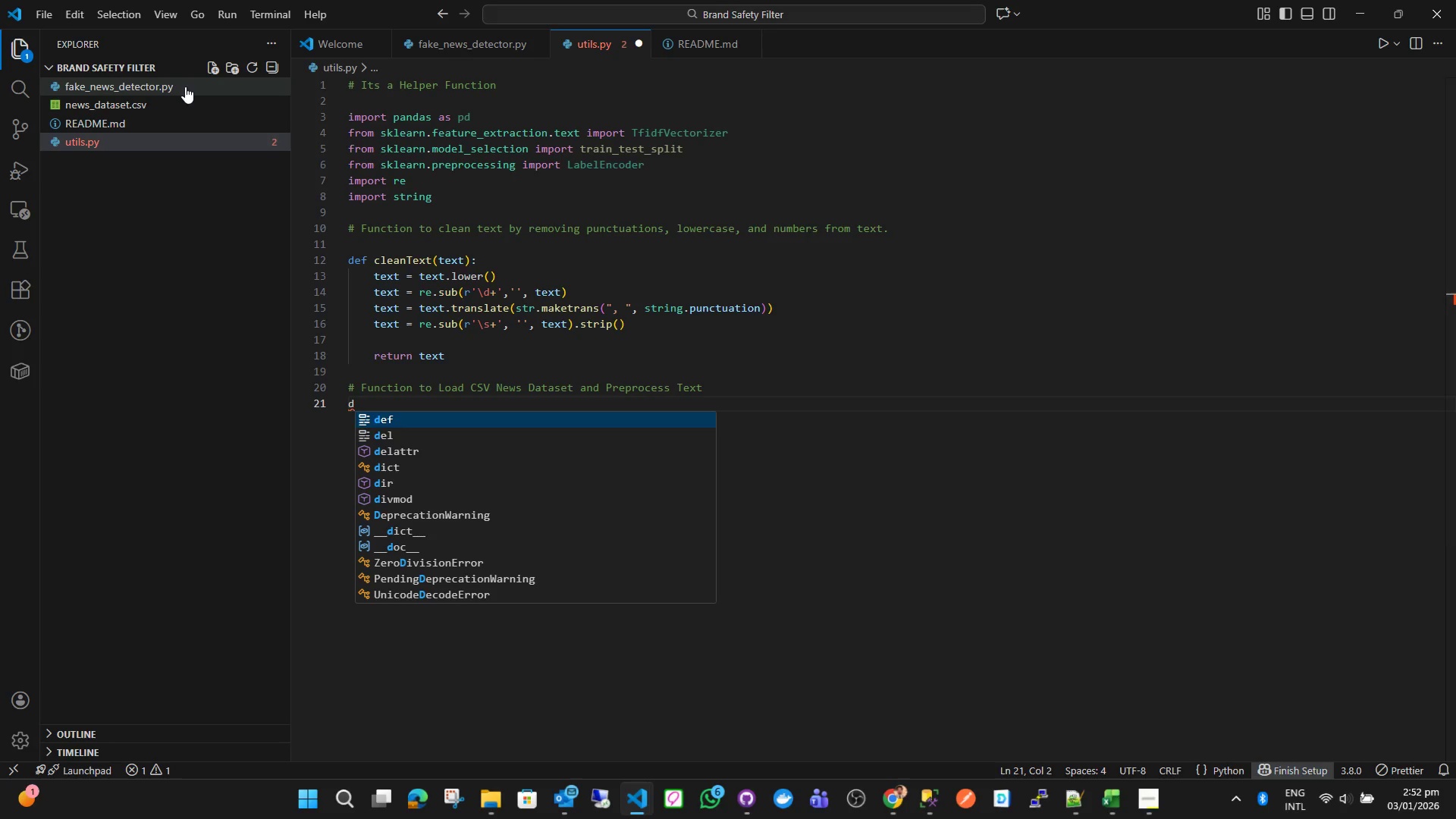 
key(Backspace)
 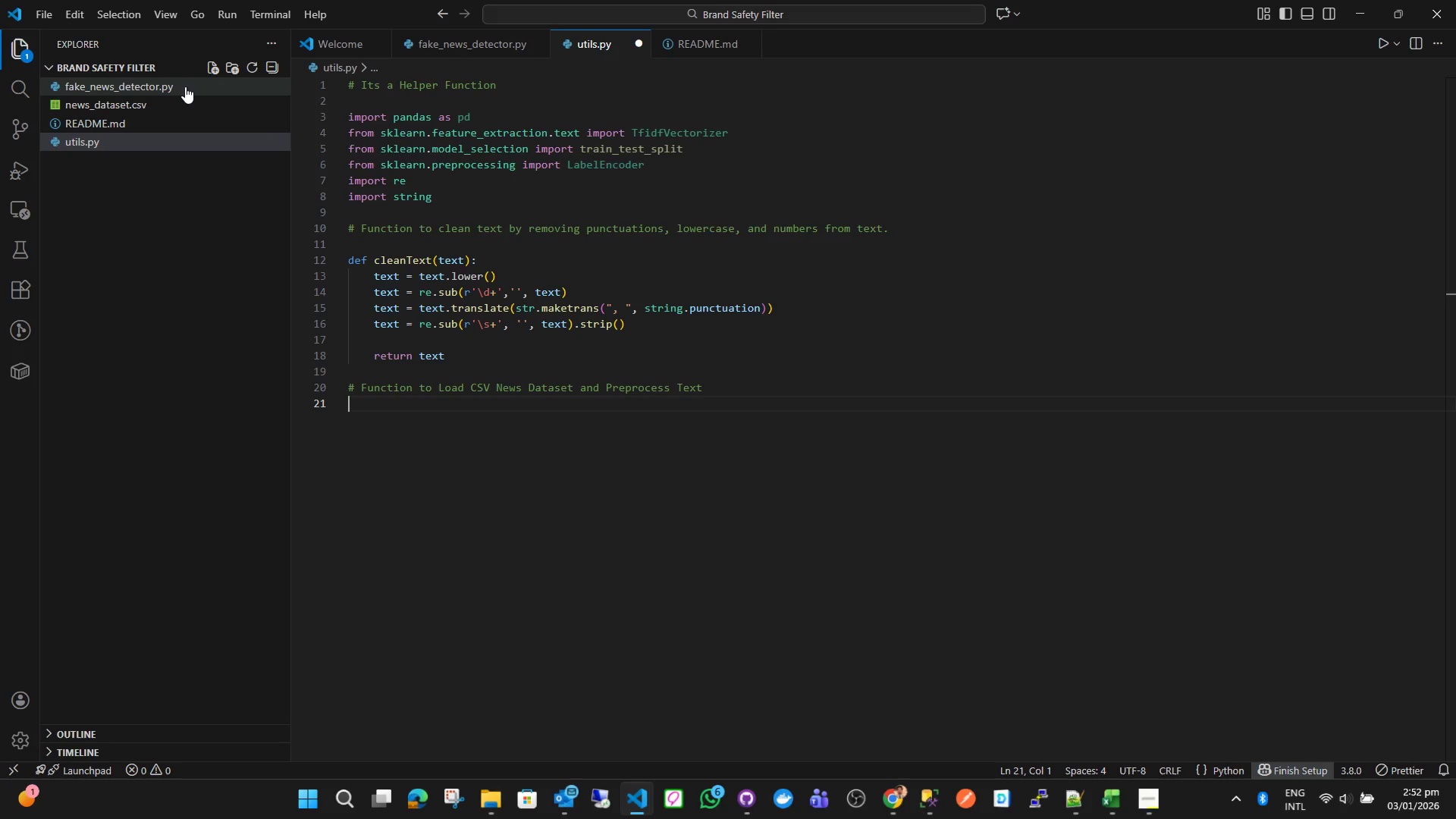 
key(Enter)
 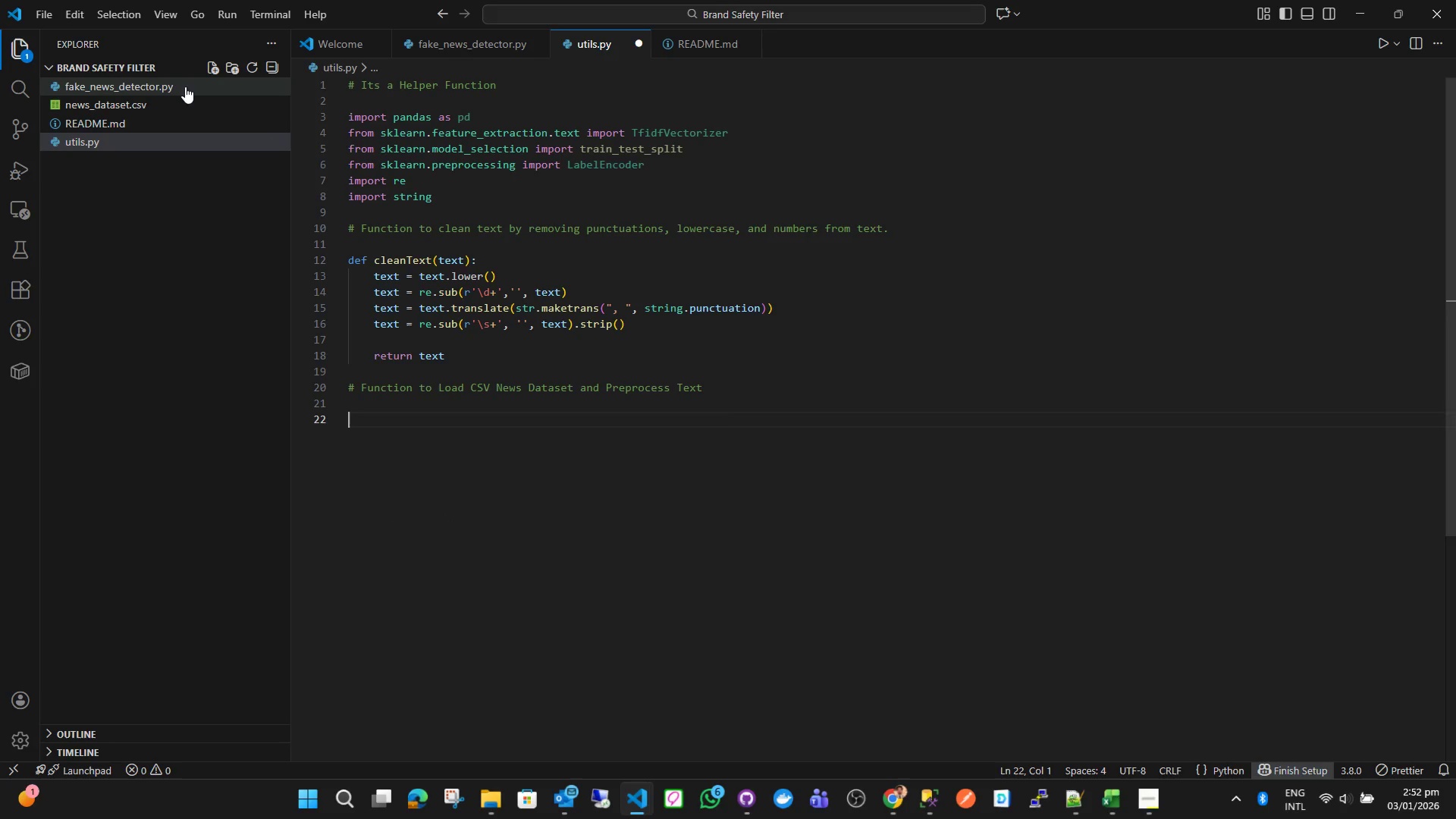 
type(def loanAndPrepareData(csvPath)
 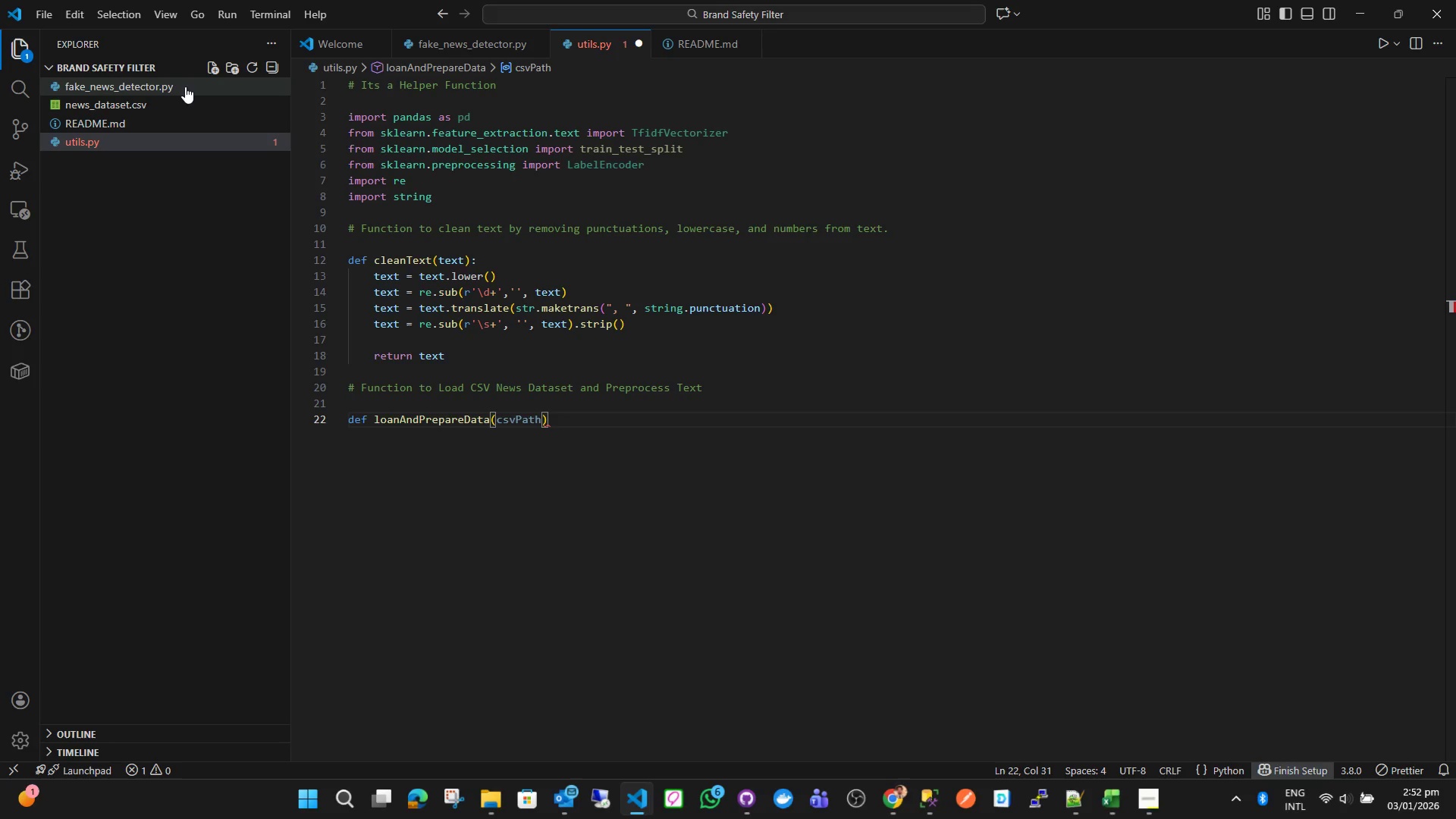 
key(ArrowRight)
 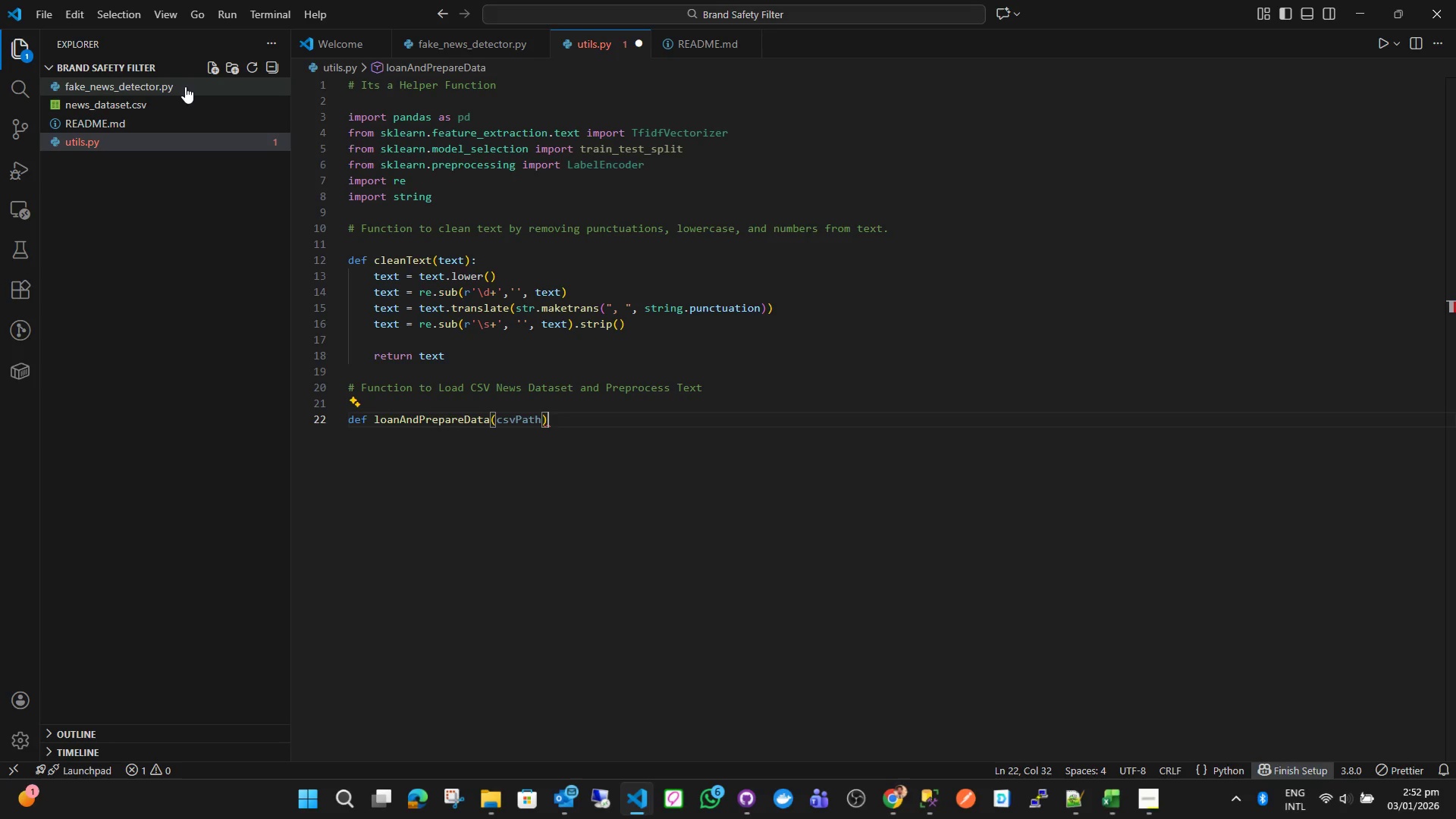 
key(Shift+Semicolon)
 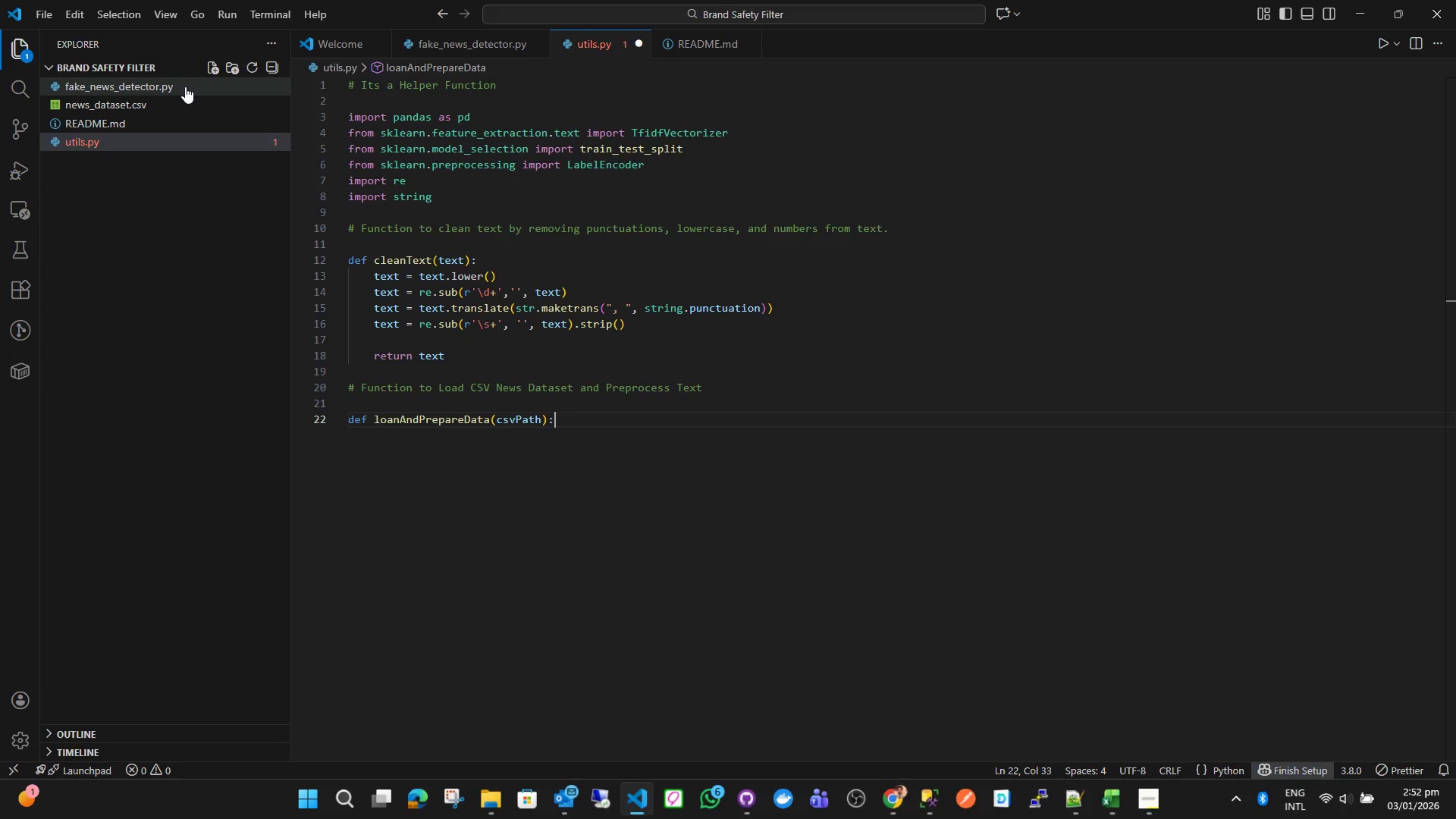 
key(Enter)
 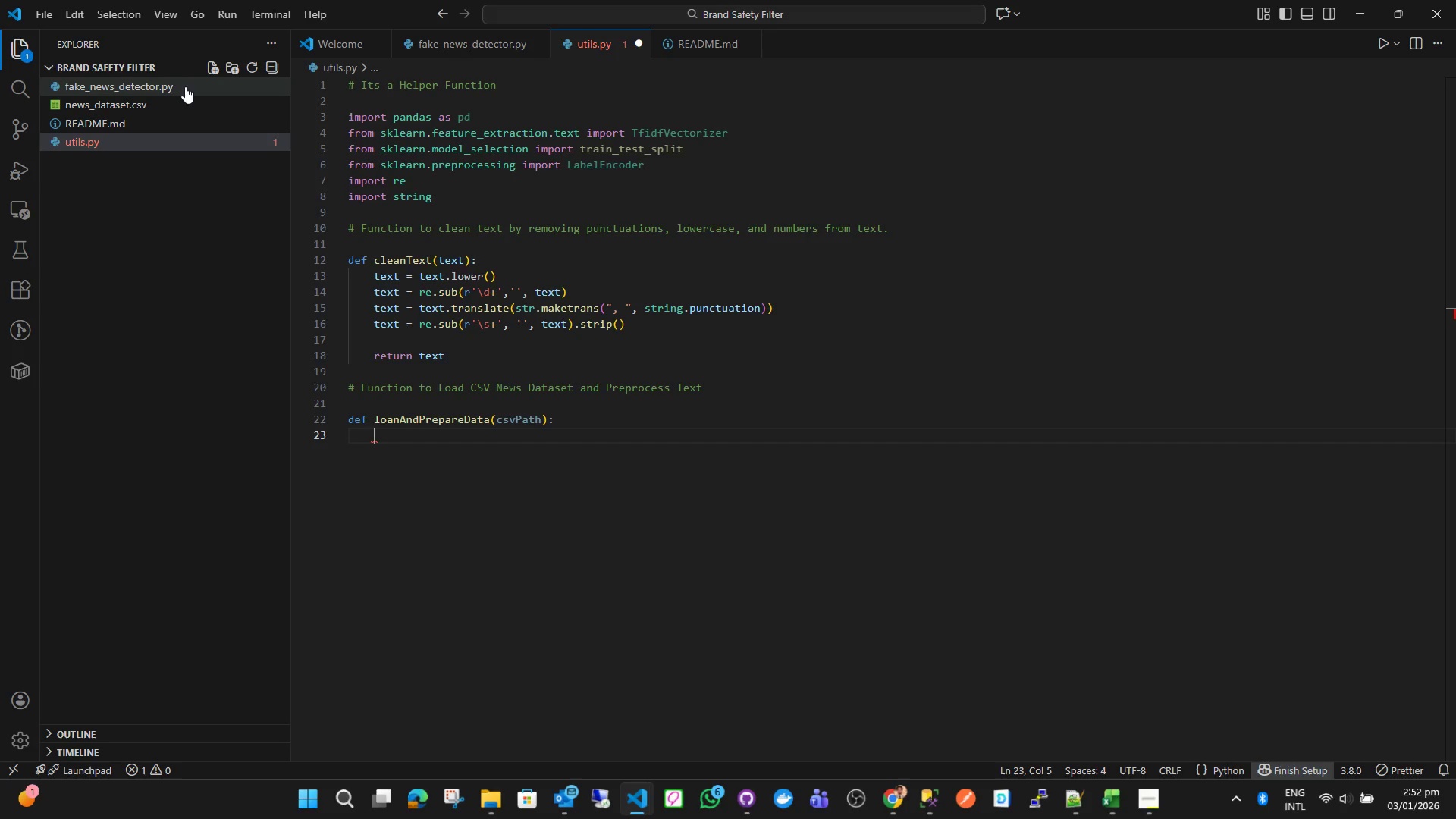 
type(de)
key(Backspace)
type(f = pd.read)
 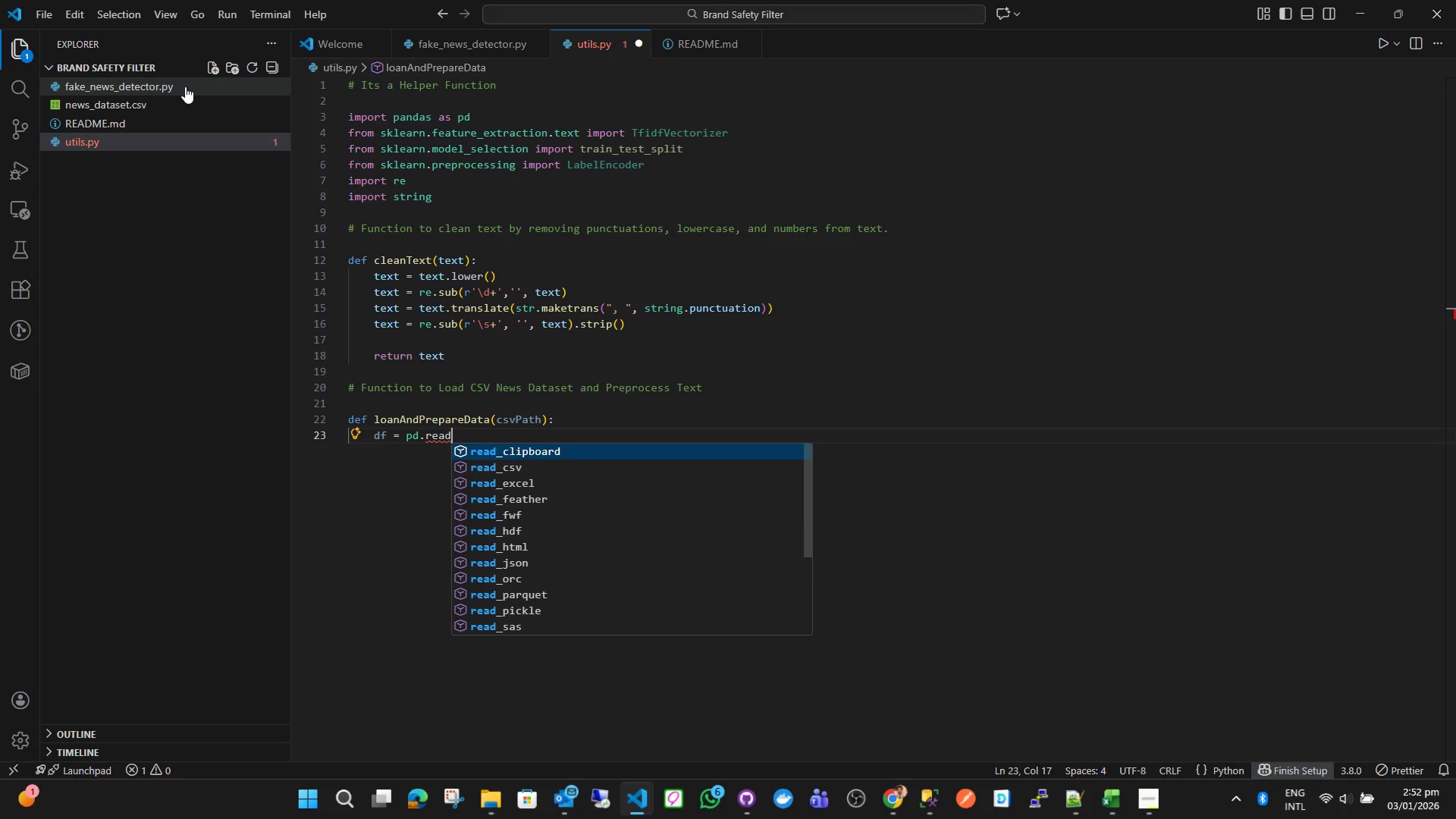 
key(ArrowUp)
 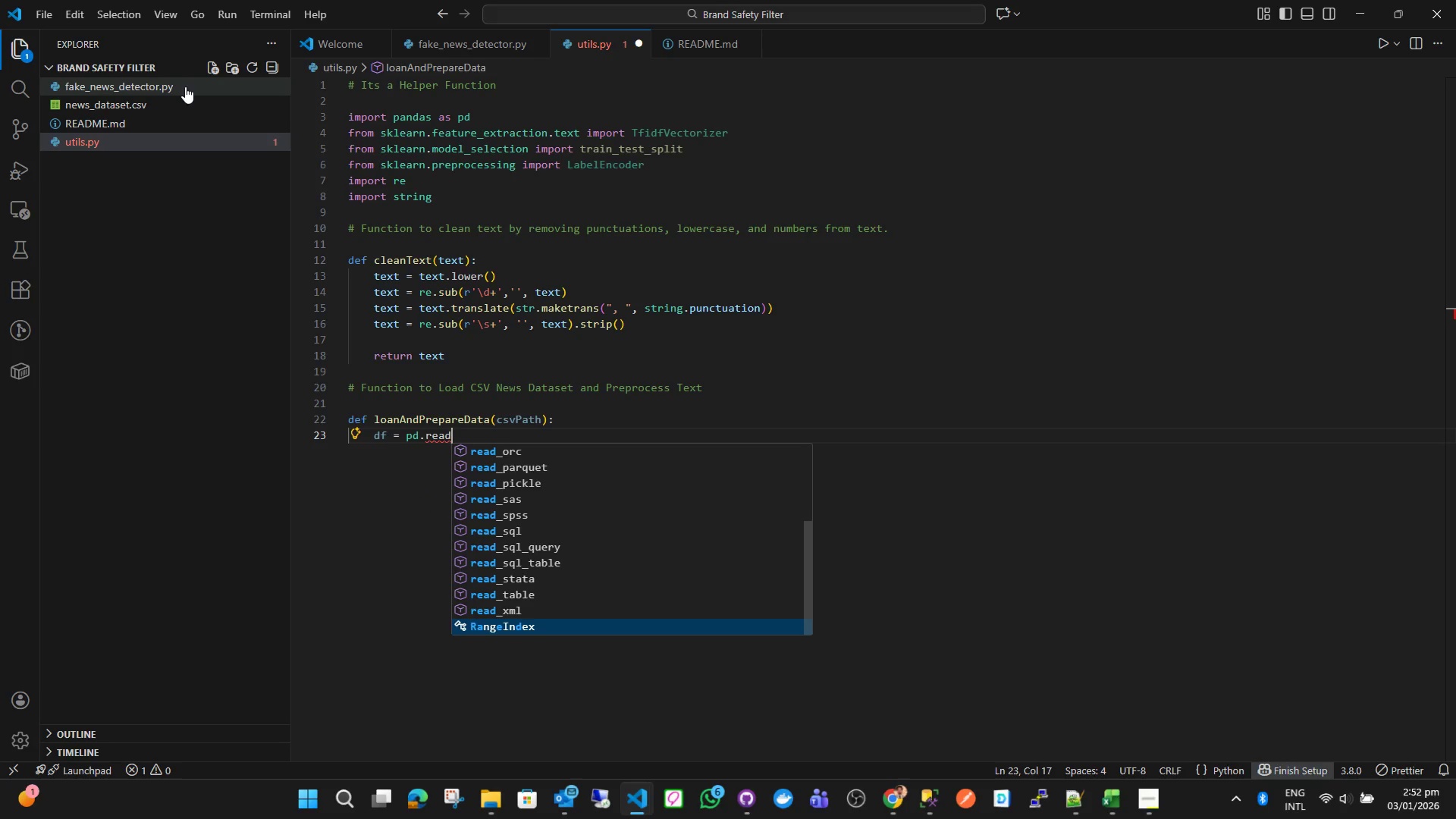 
key(ArrowDown)
 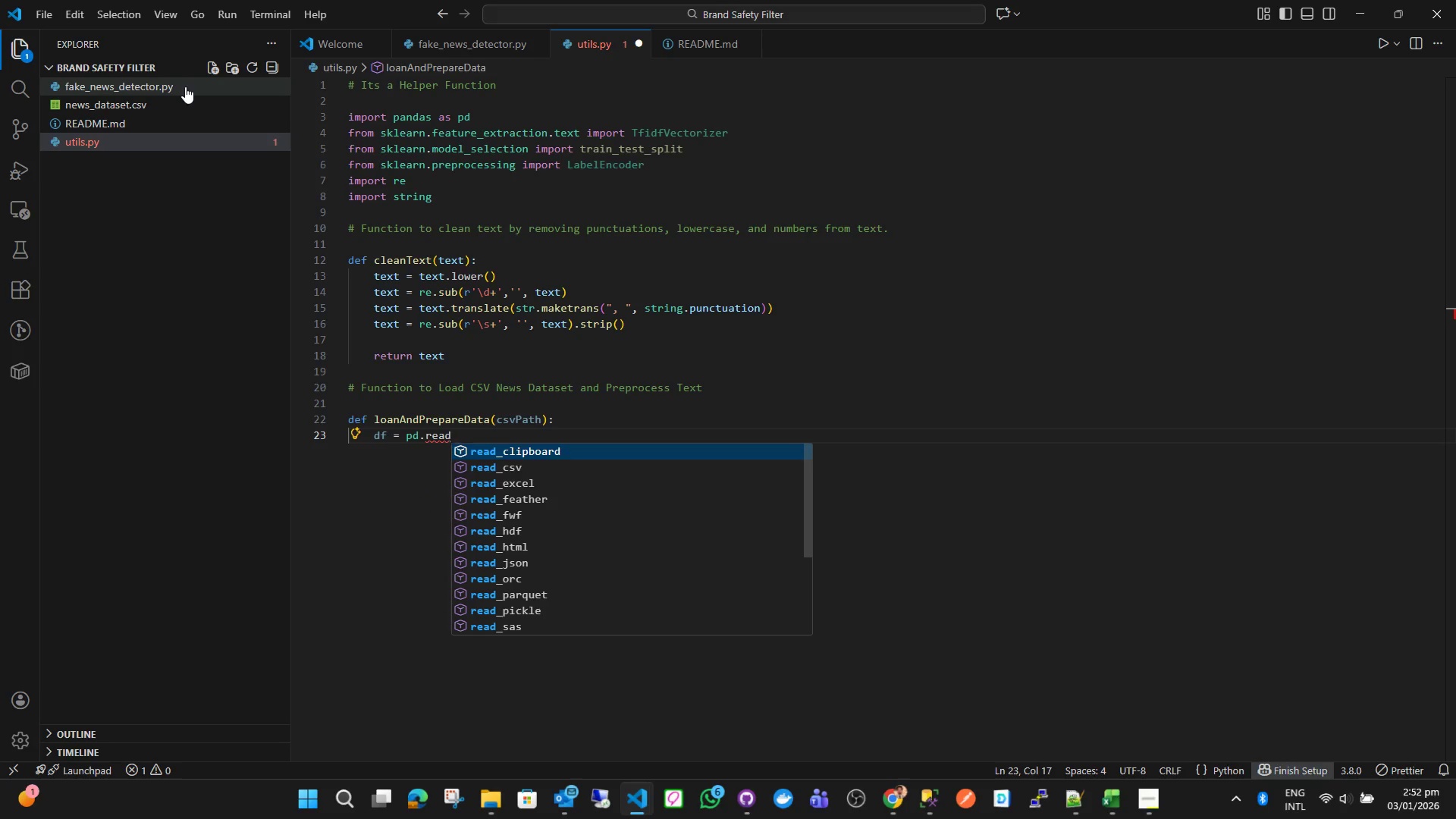 
key(ArrowDown)
 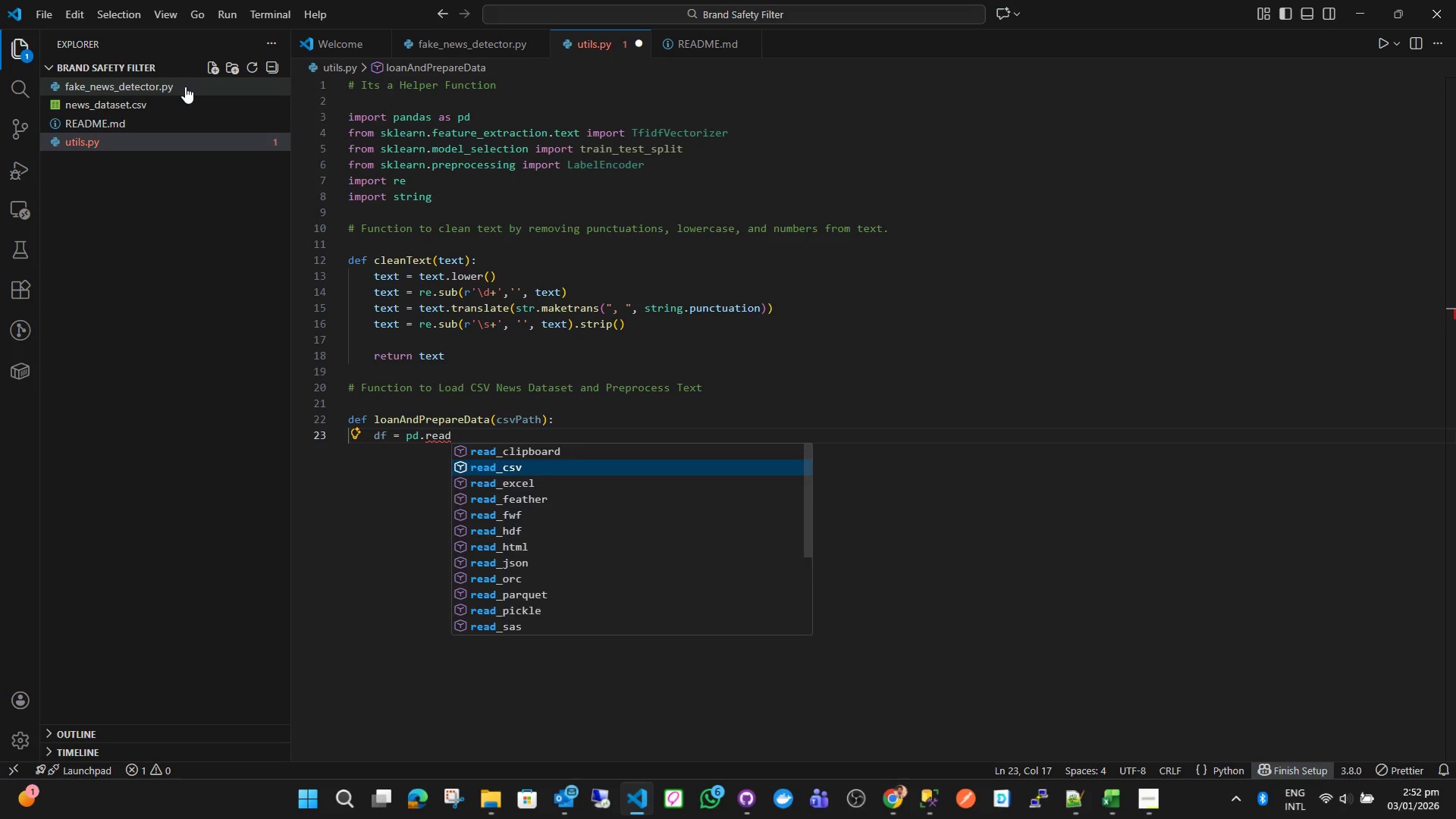 
key(Enter)
 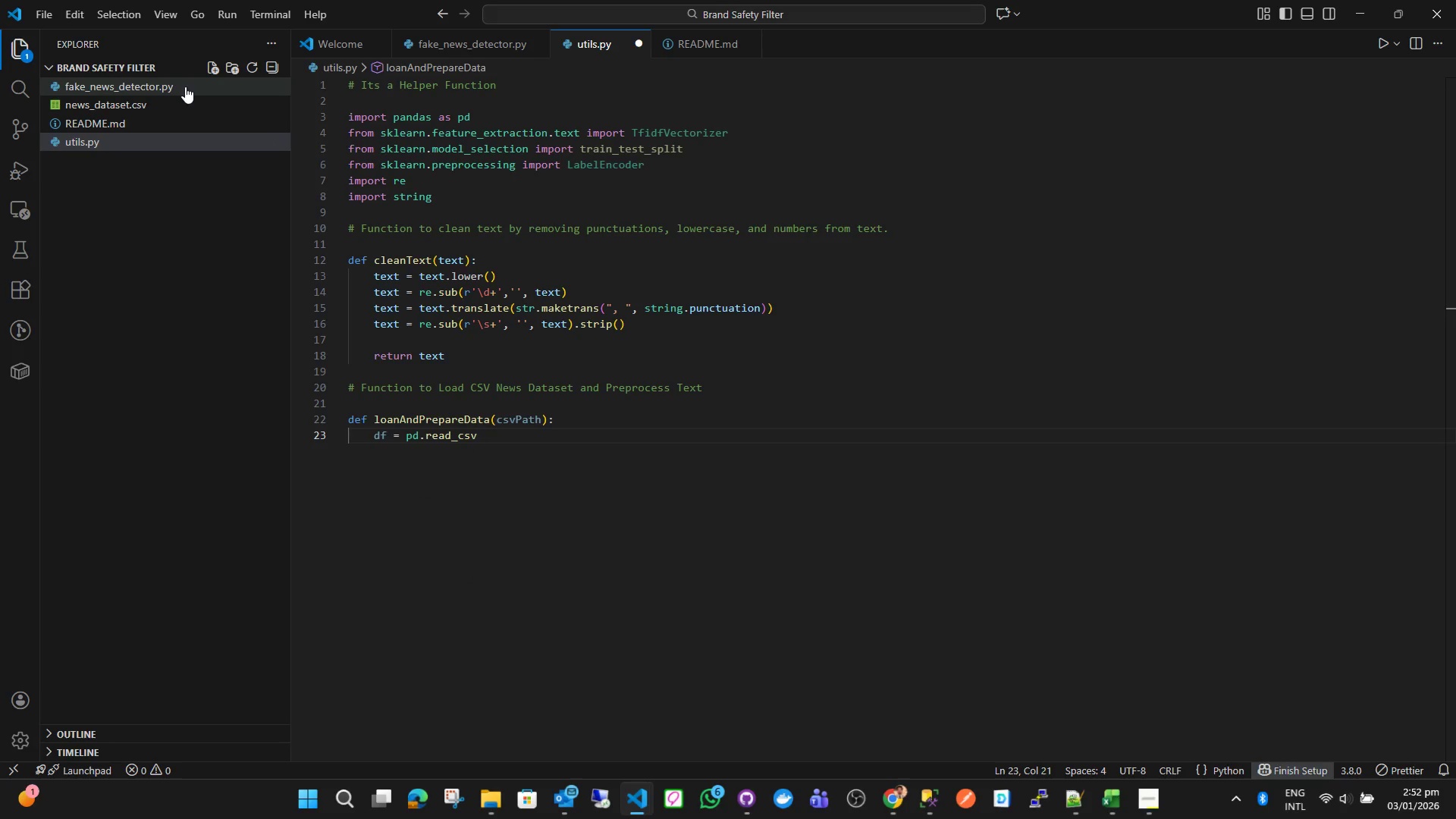 
type((csvPath)
 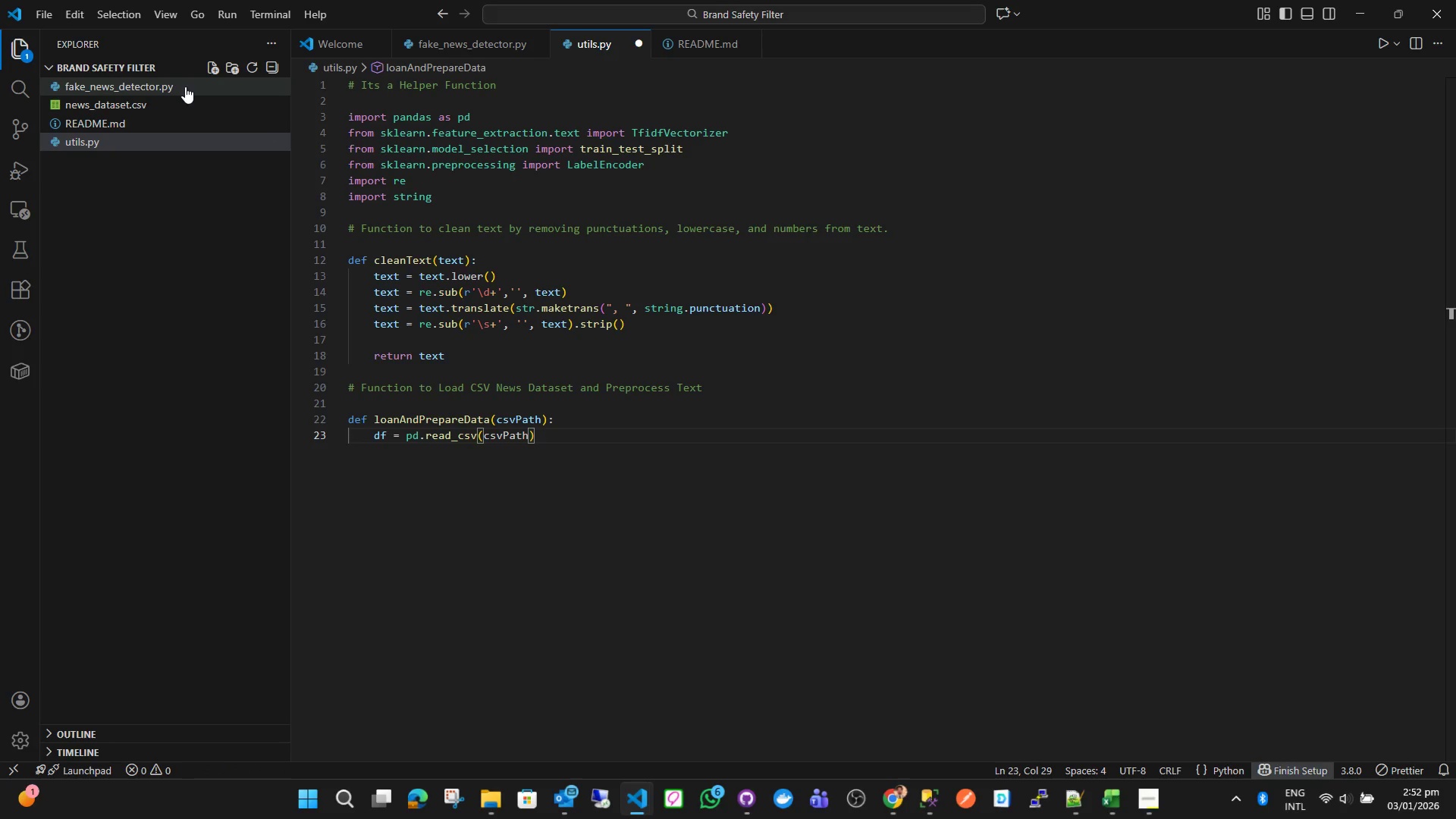 
key(ArrowRight)
 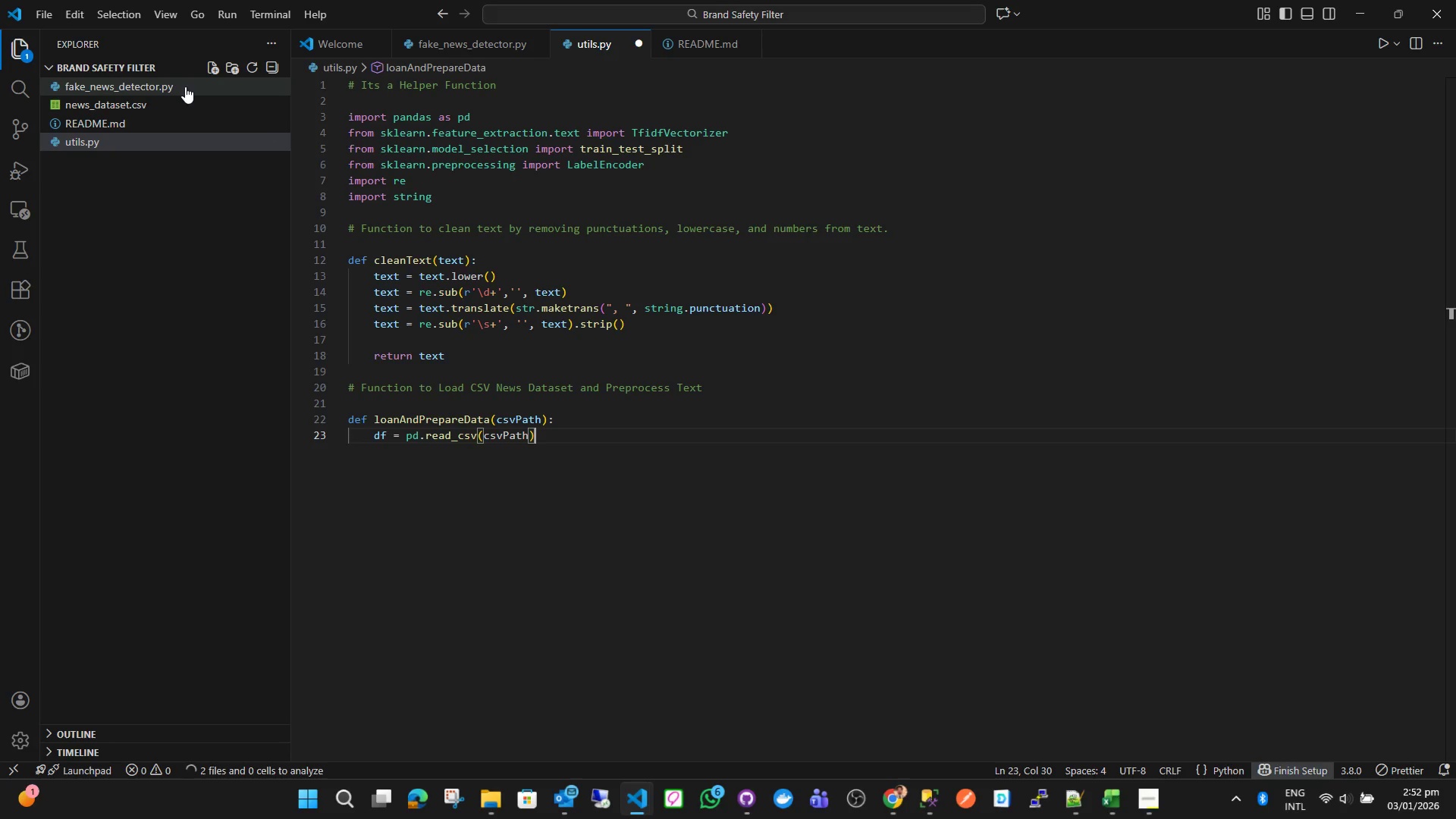 
key(ArrowRight)
 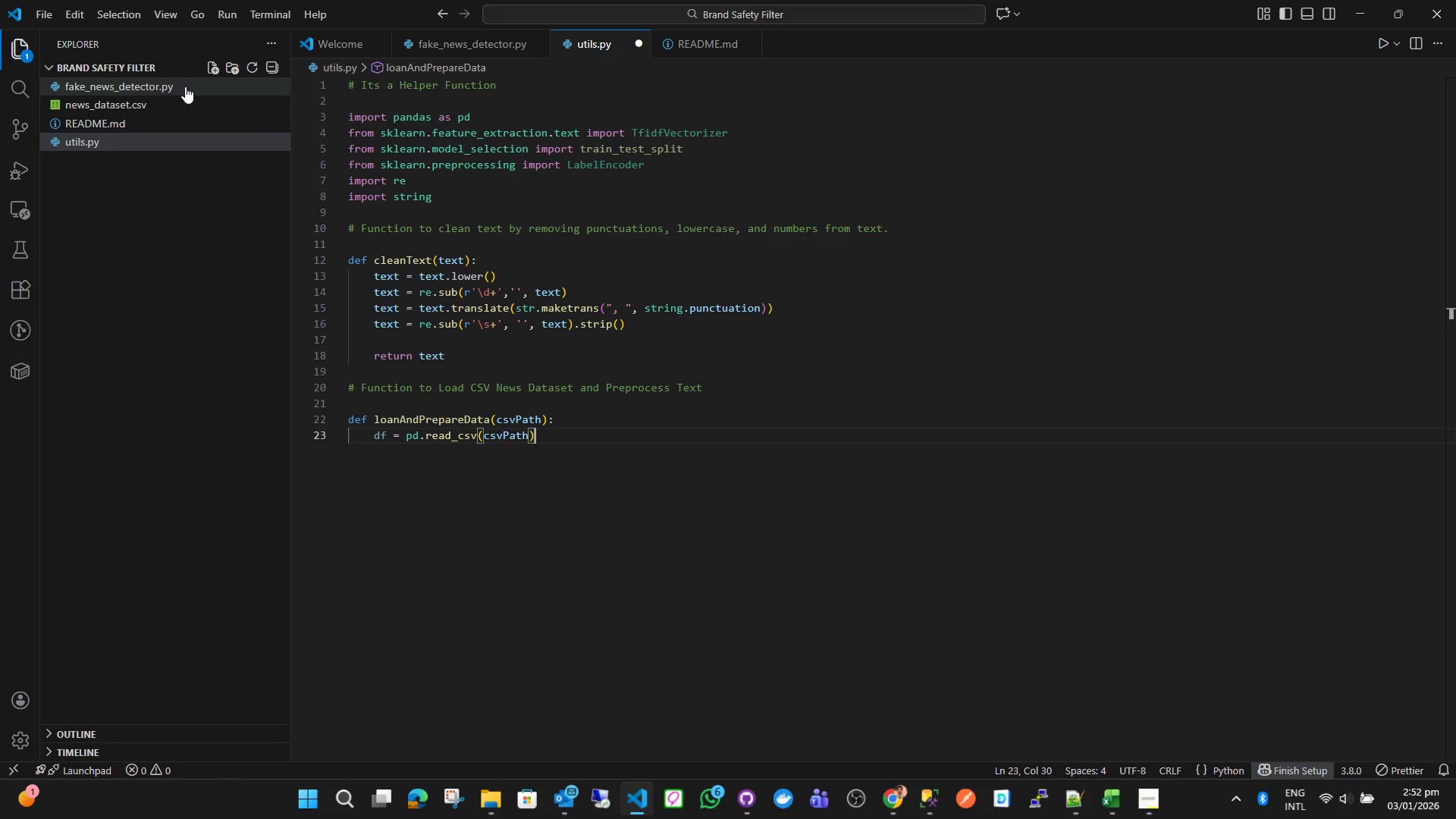 
key(Enter)
 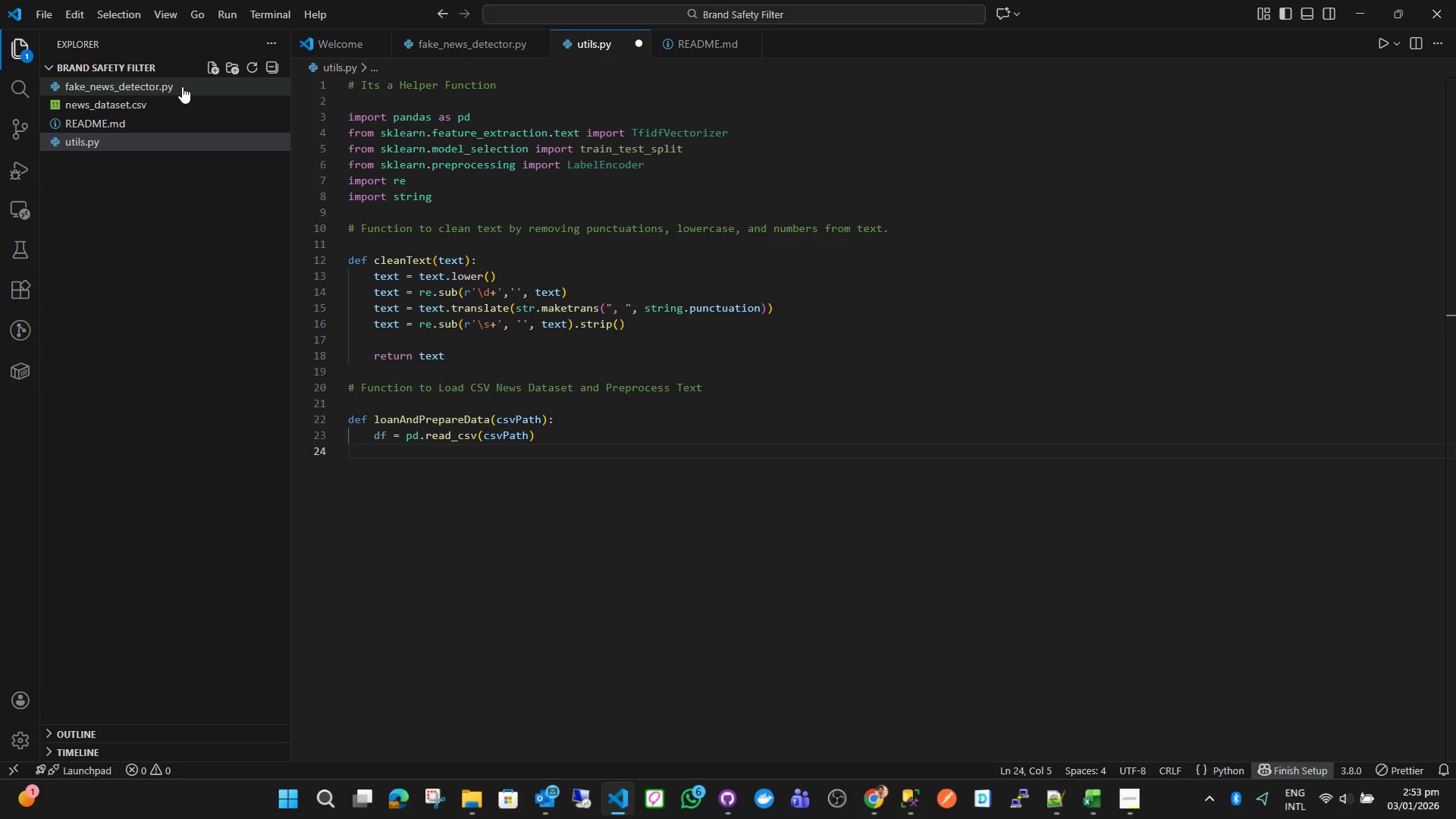 
wait(37.77)
 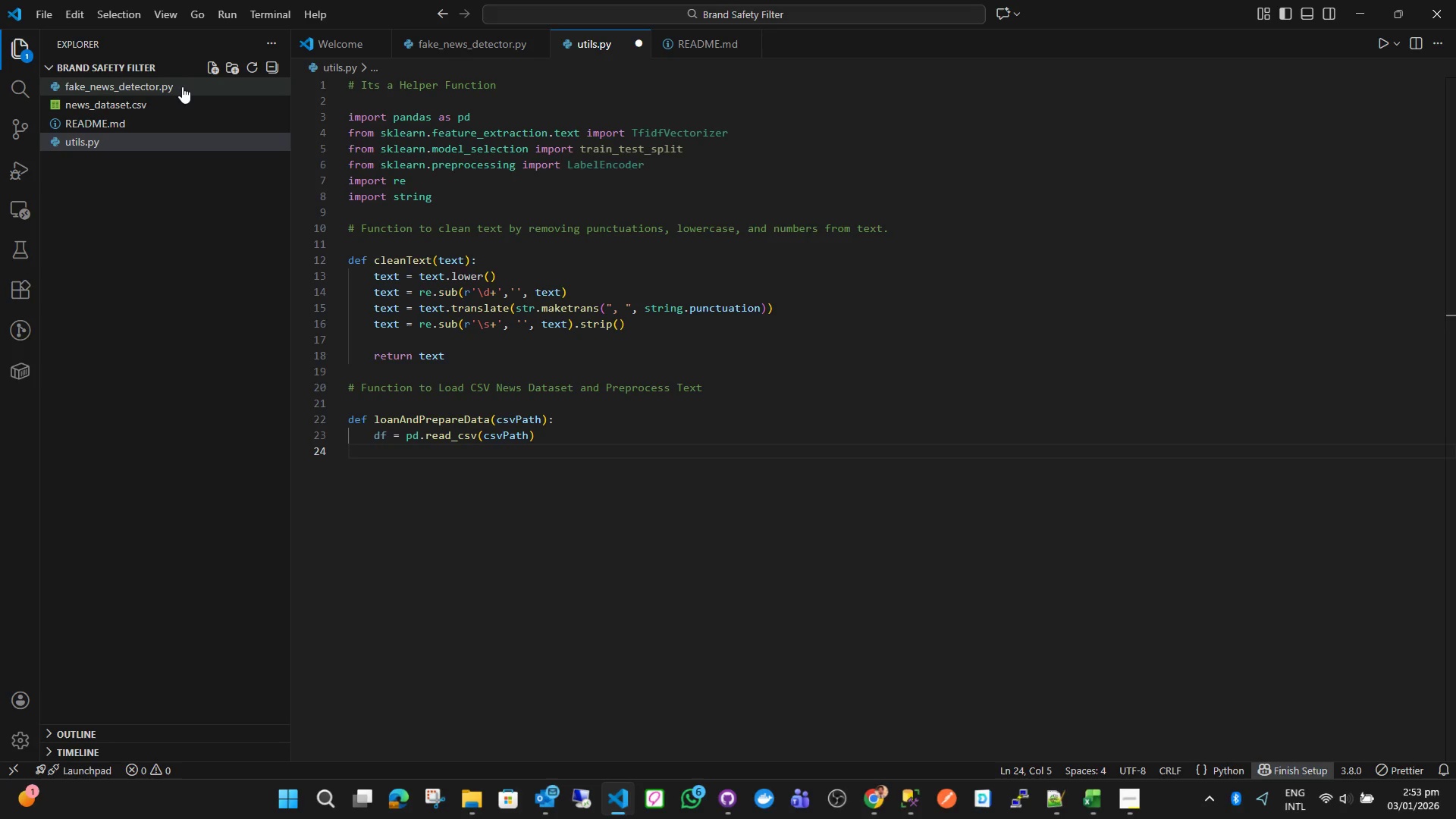 
type(df.drp)
key(Backspace)
type(opna)
 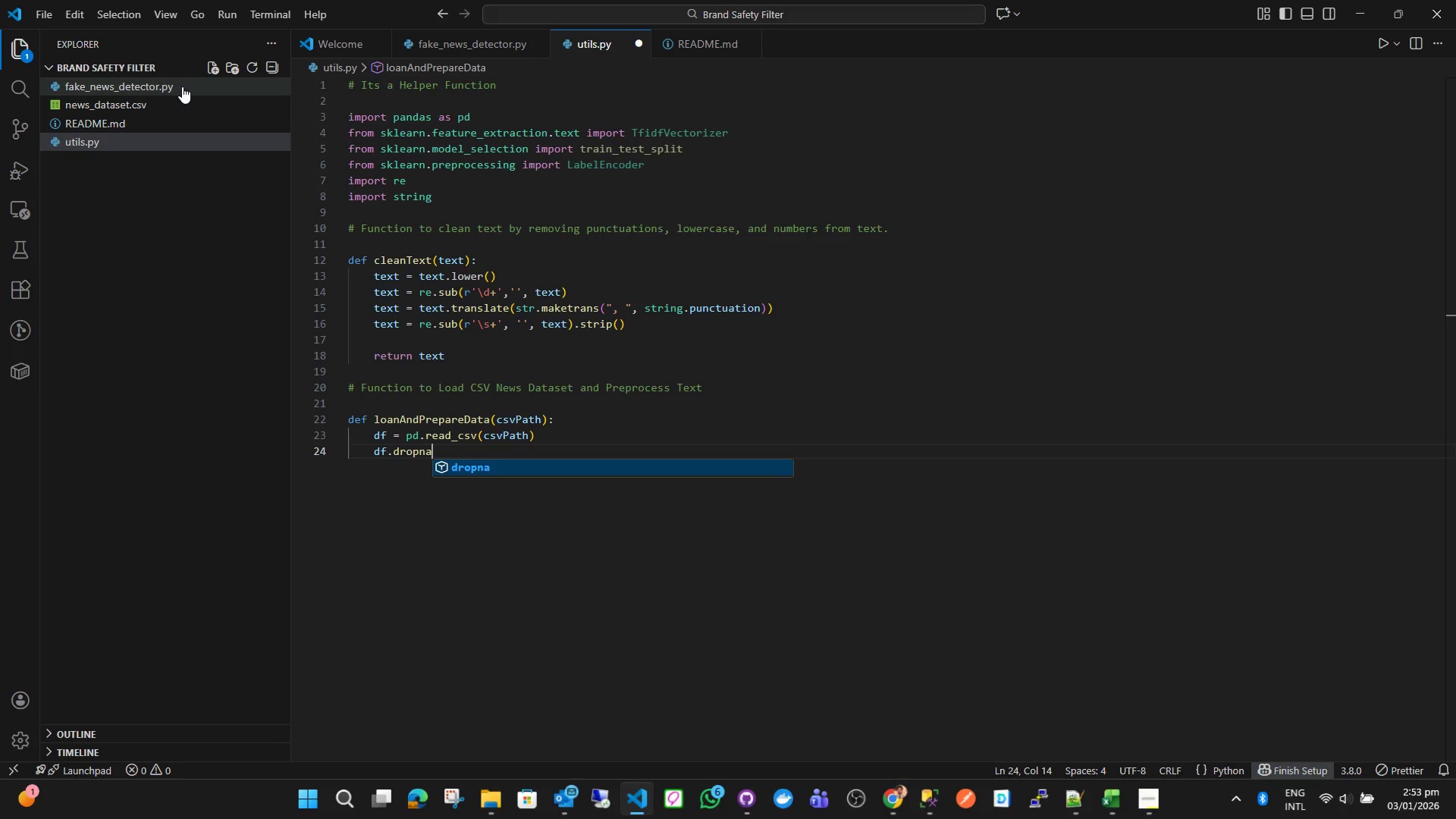 
type((sub)
 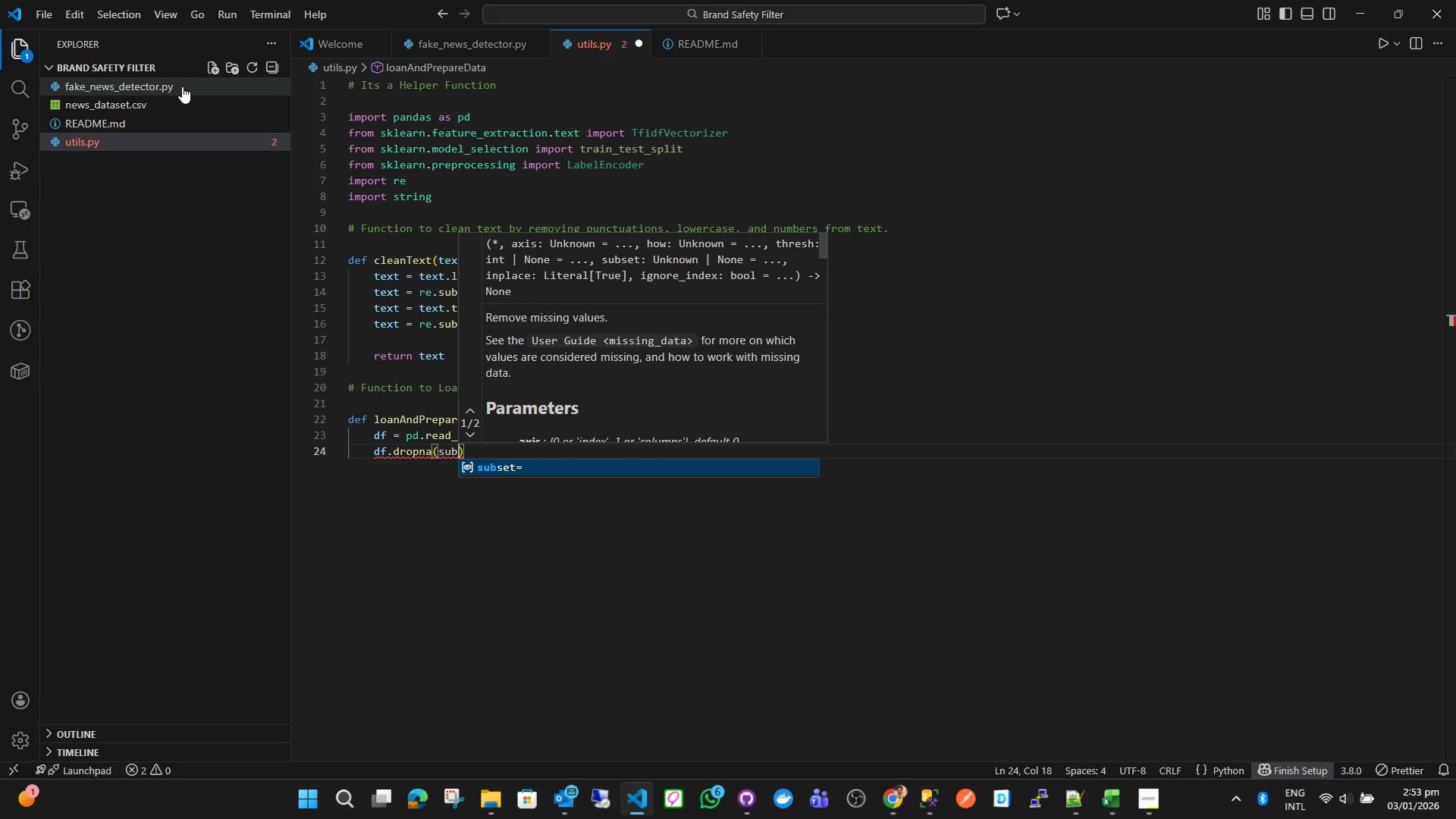 
key(Enter)
 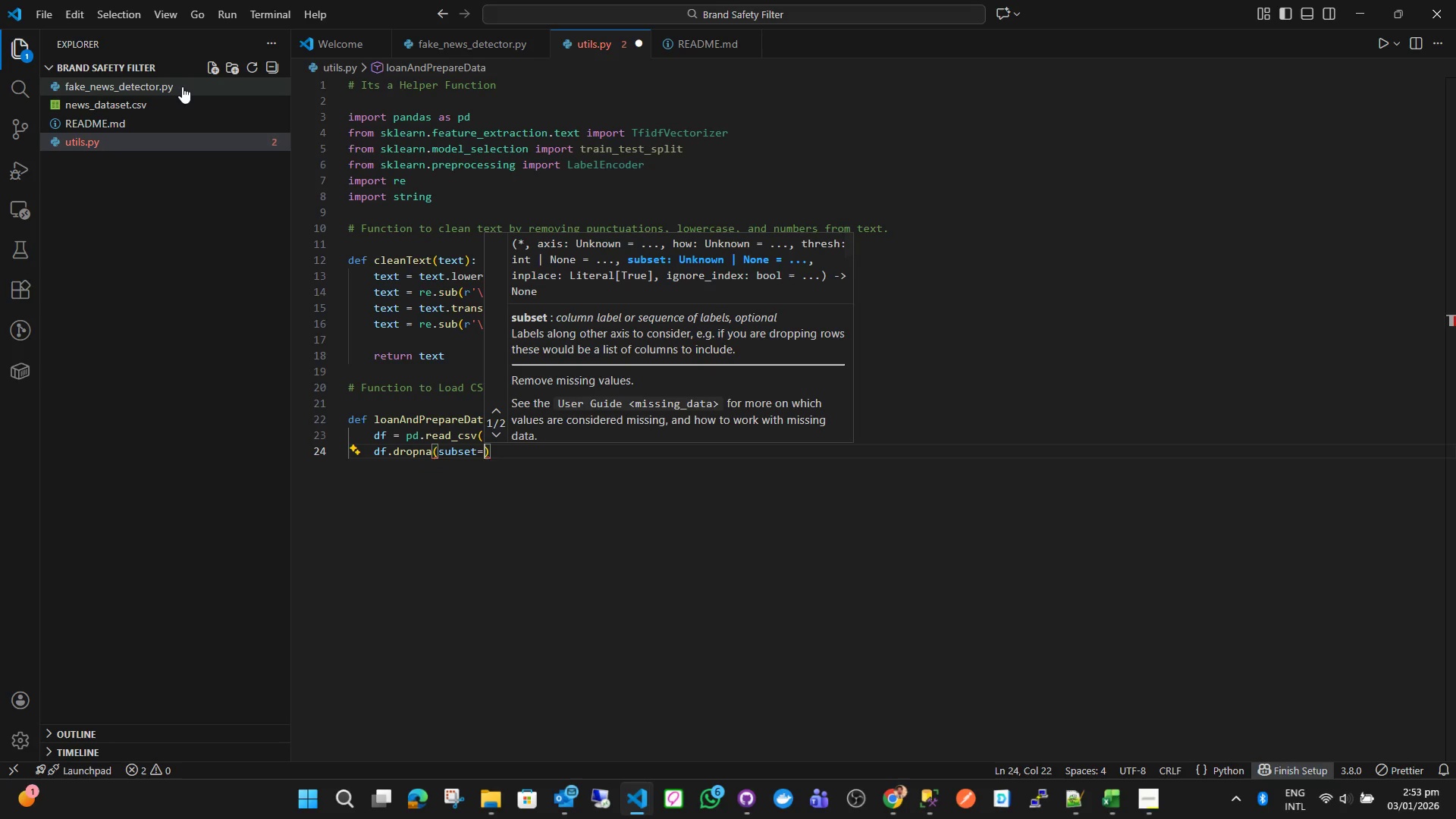 
key(BracketLeft)
 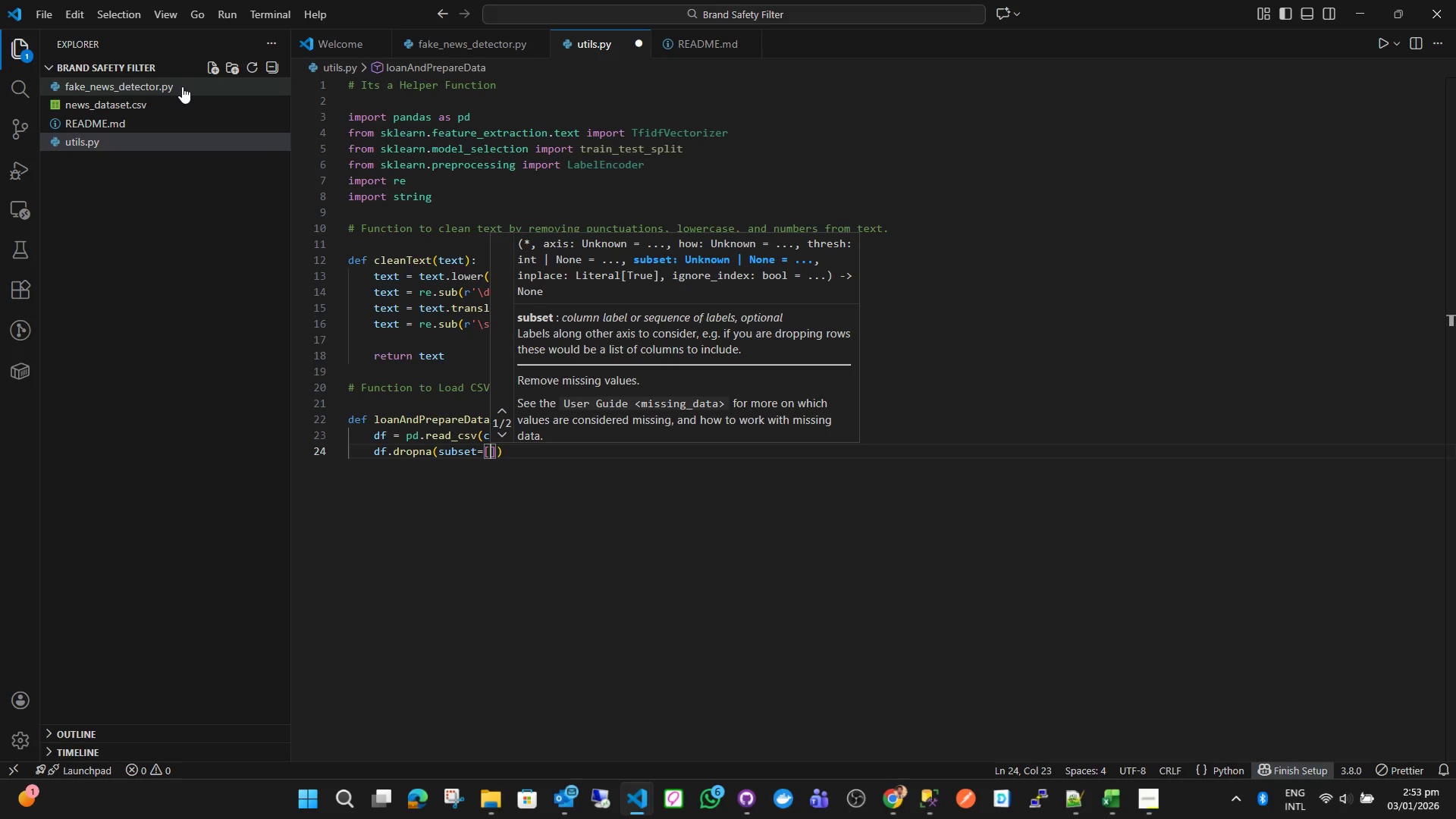 
key(Quote)
 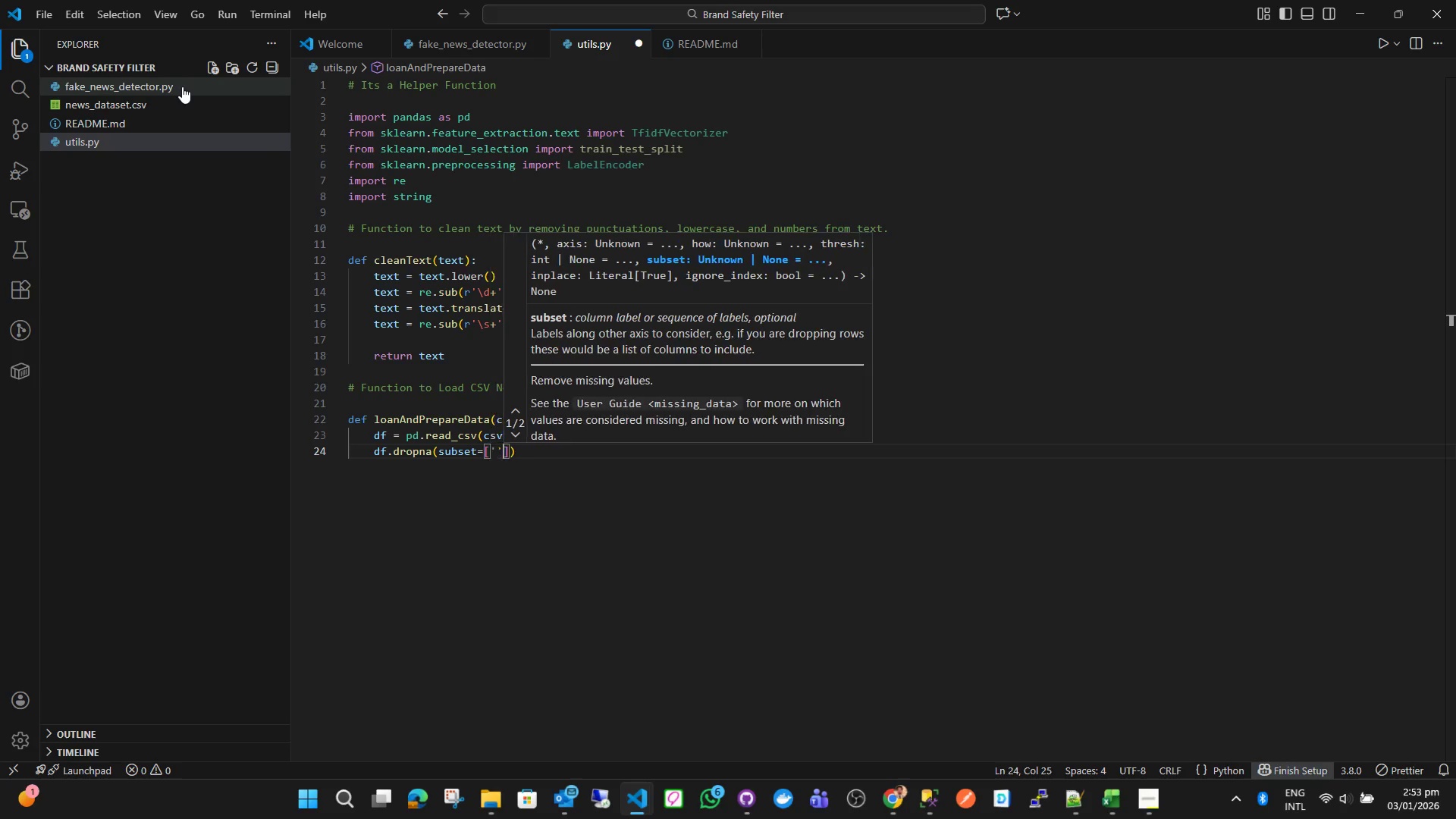 
key(Quote)
 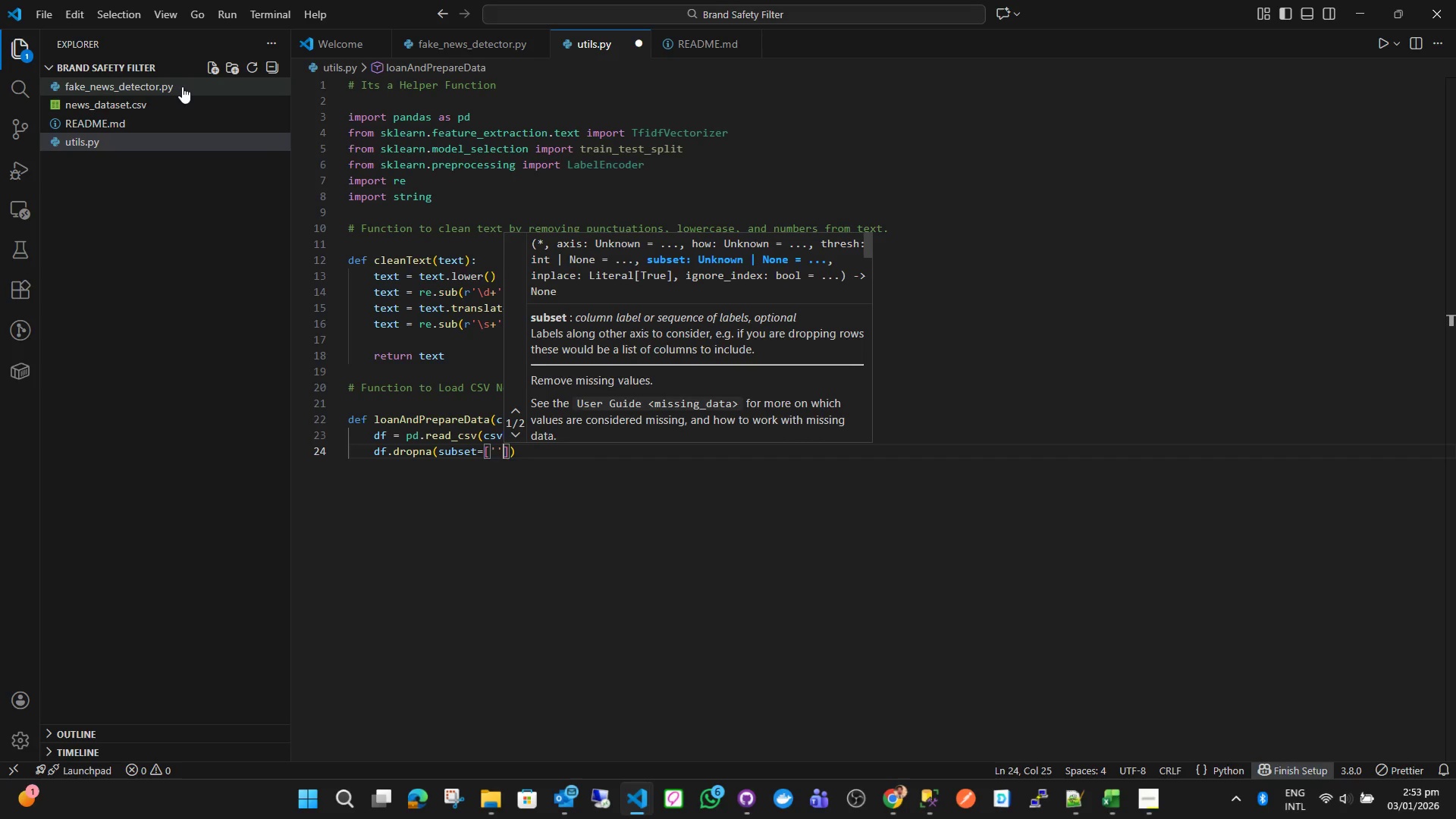 
key(ArrowLeft)
 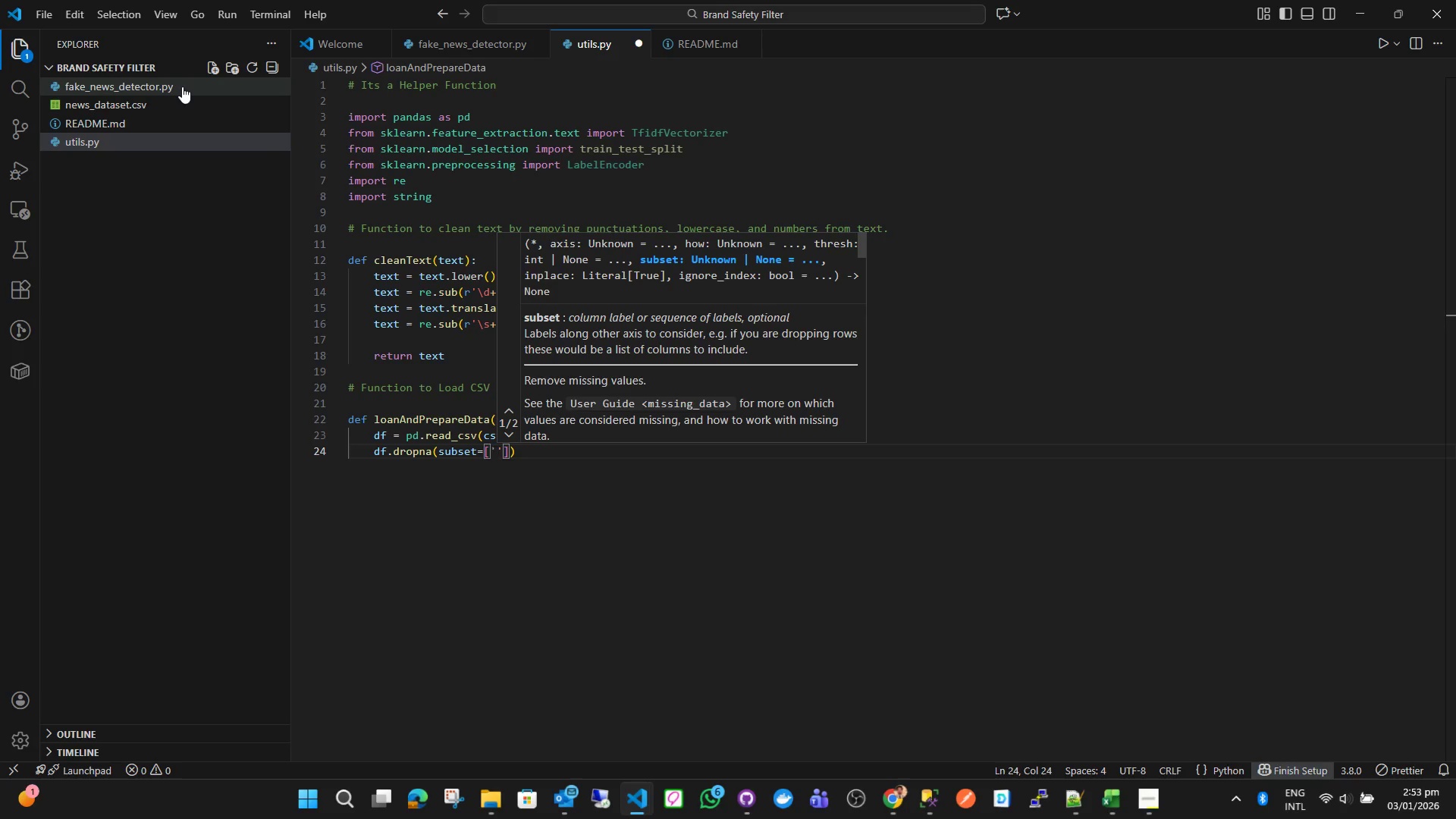 
type(tite)
key(Backspace)
type(le)
 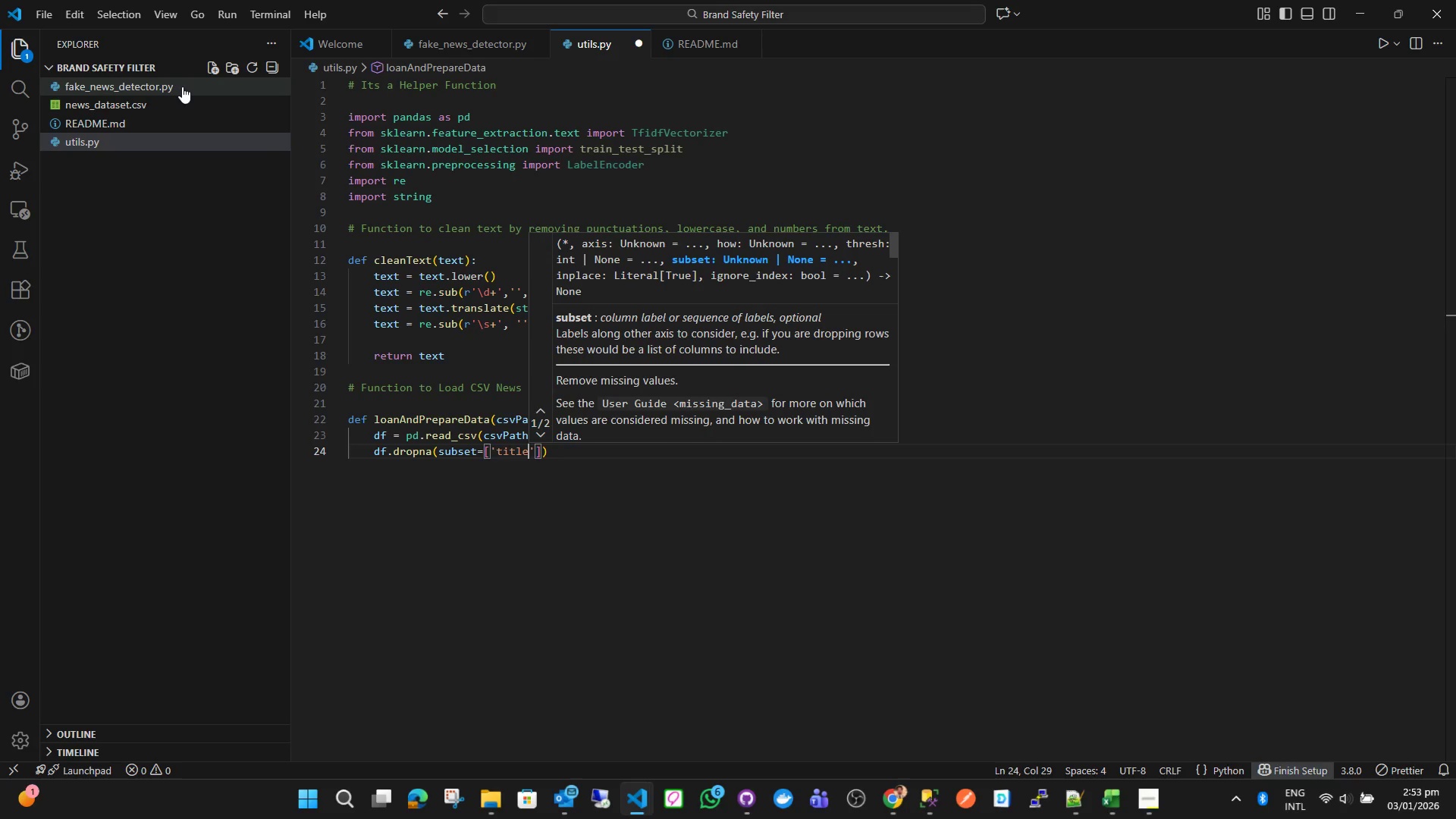 
key(ArrowRight)
 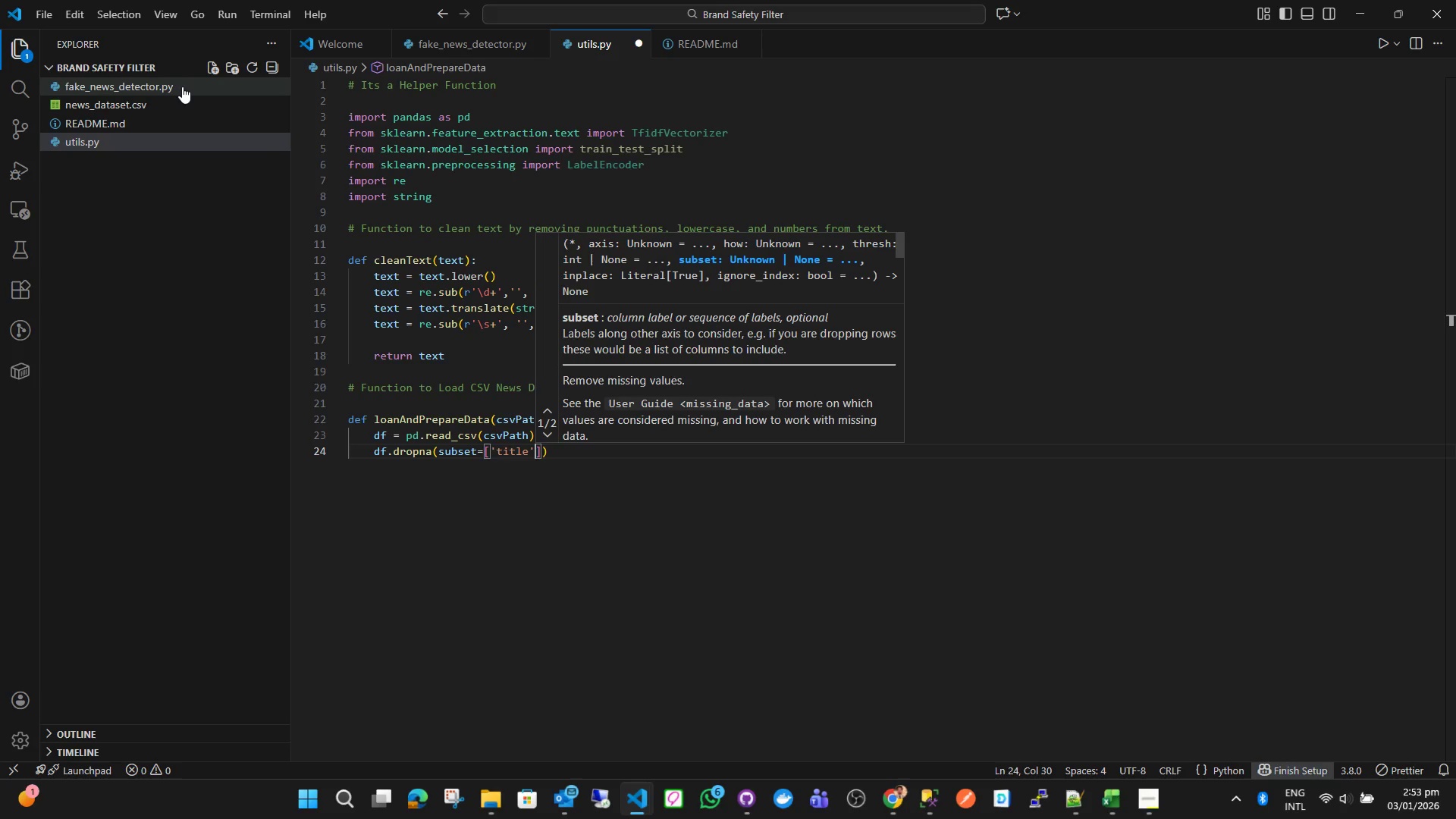 
key(Comma)
 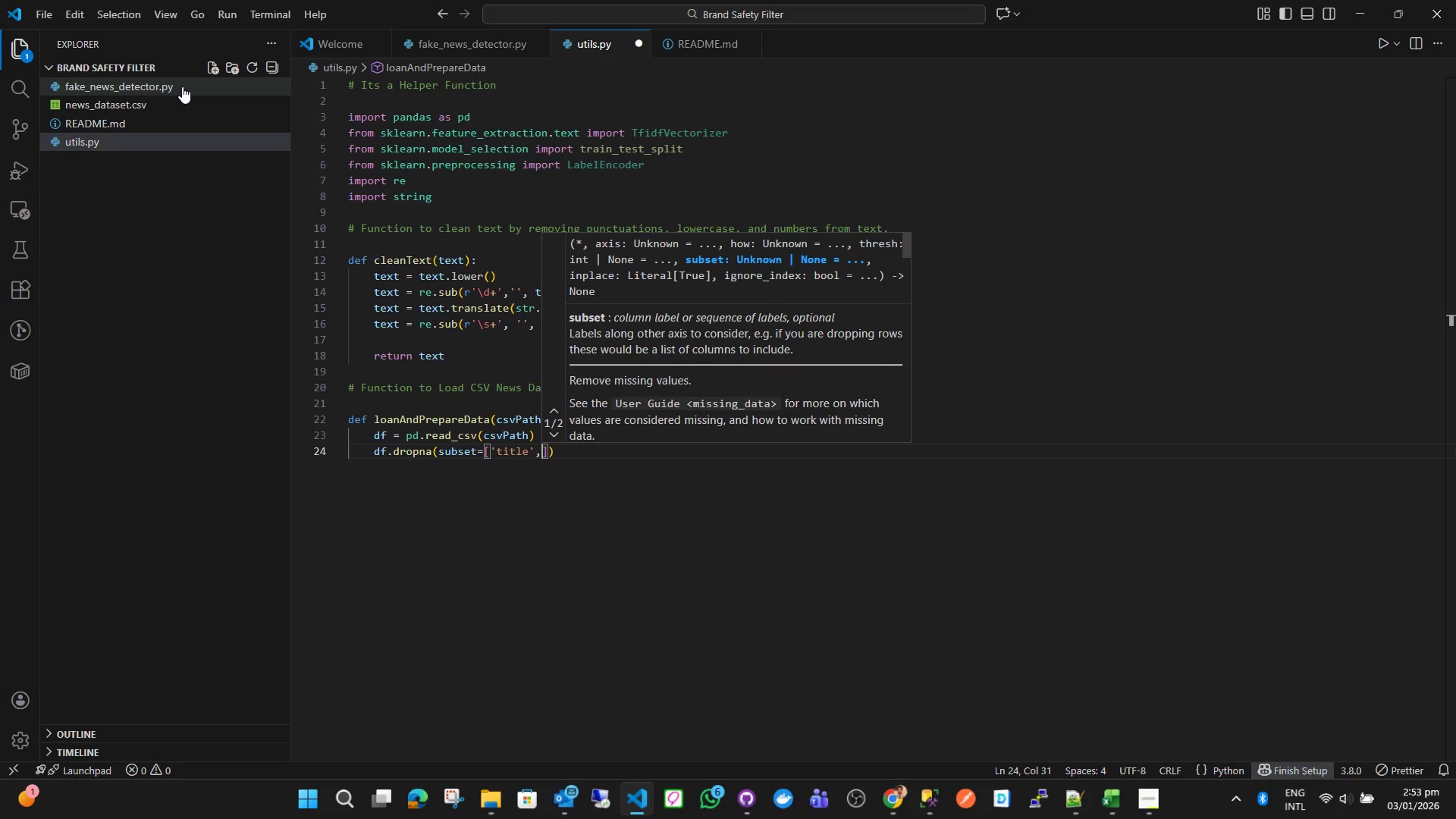 
key(Space)
 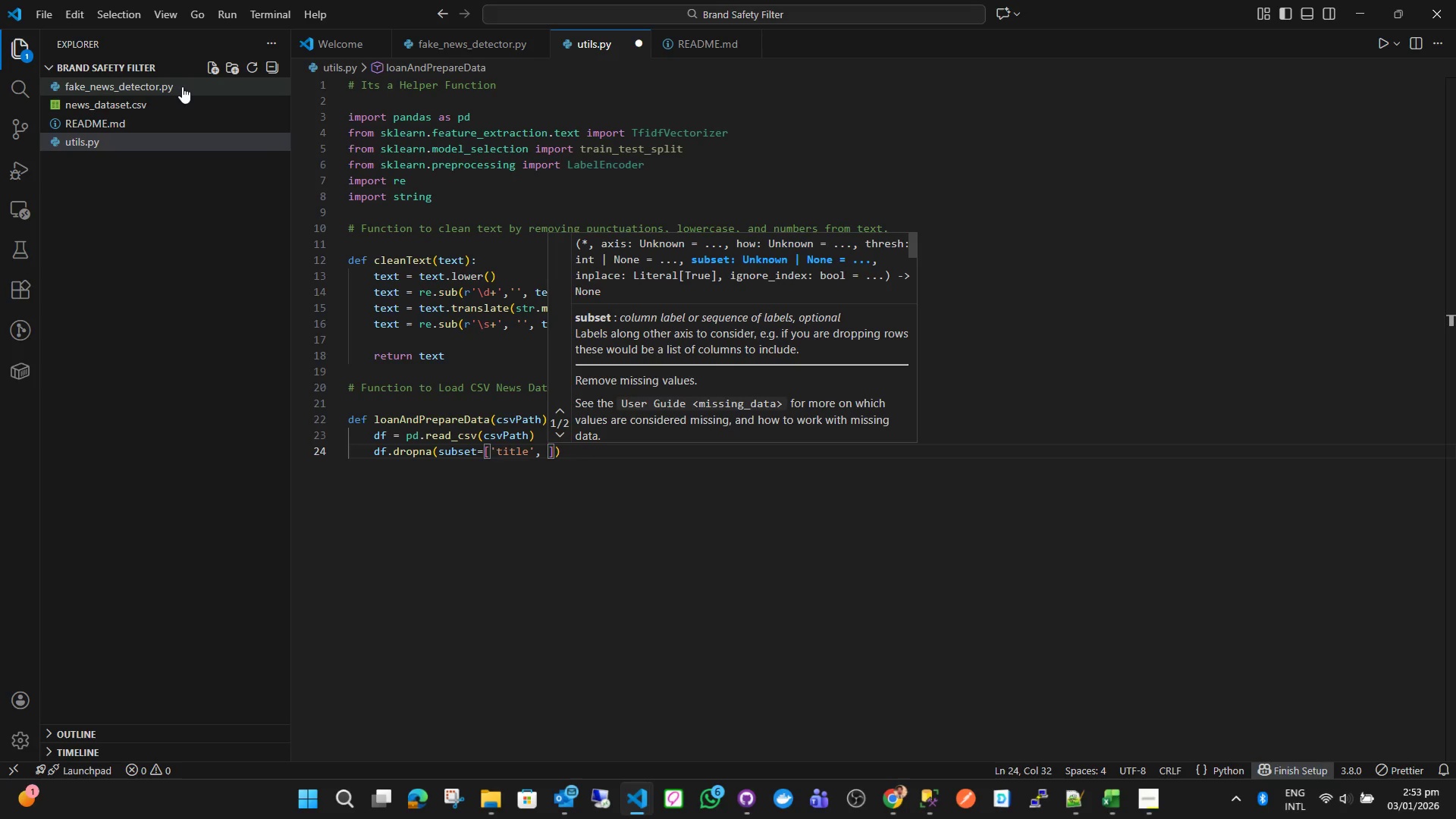 
key(Quote)
 